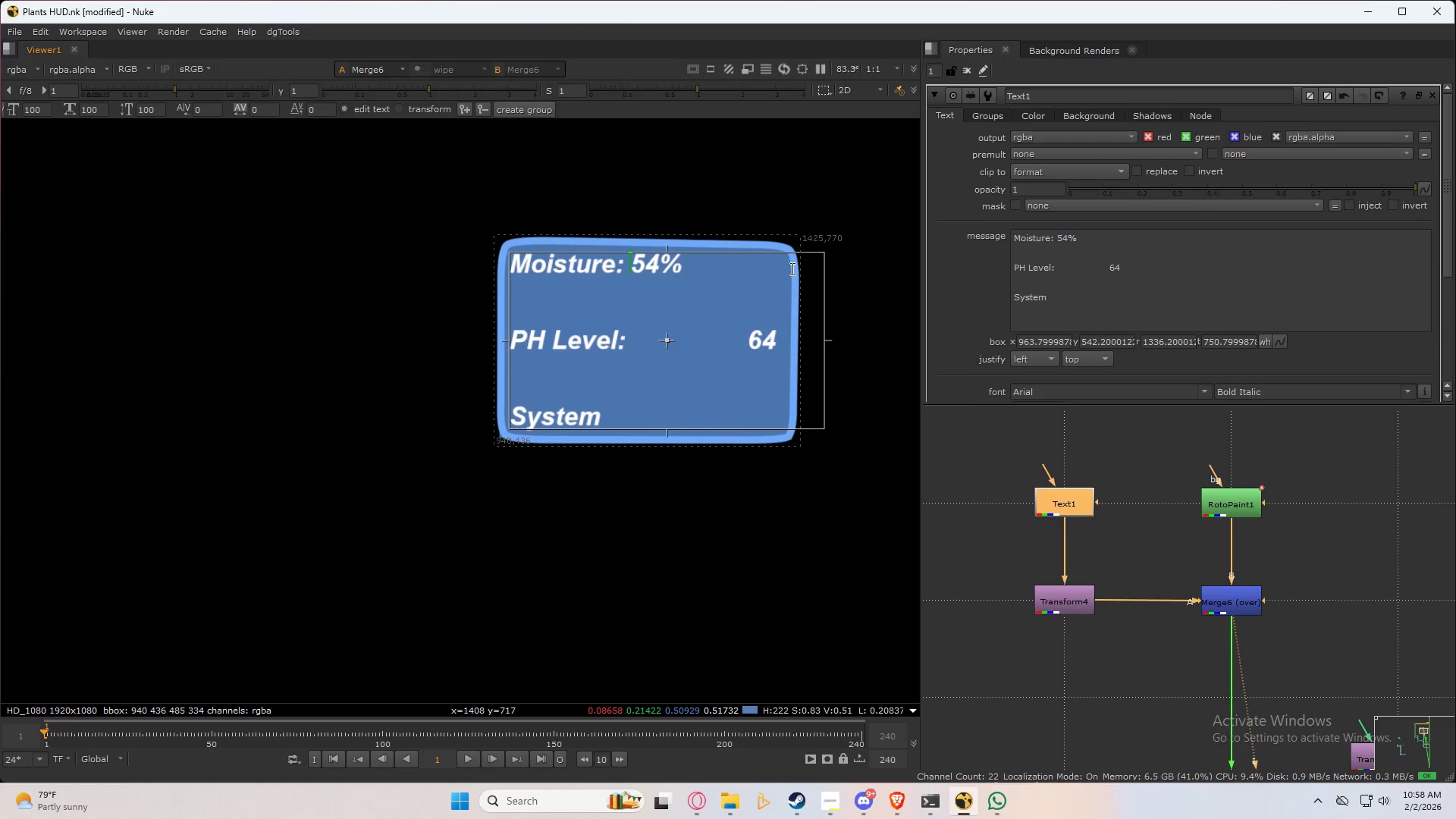 
key(Backspace)
 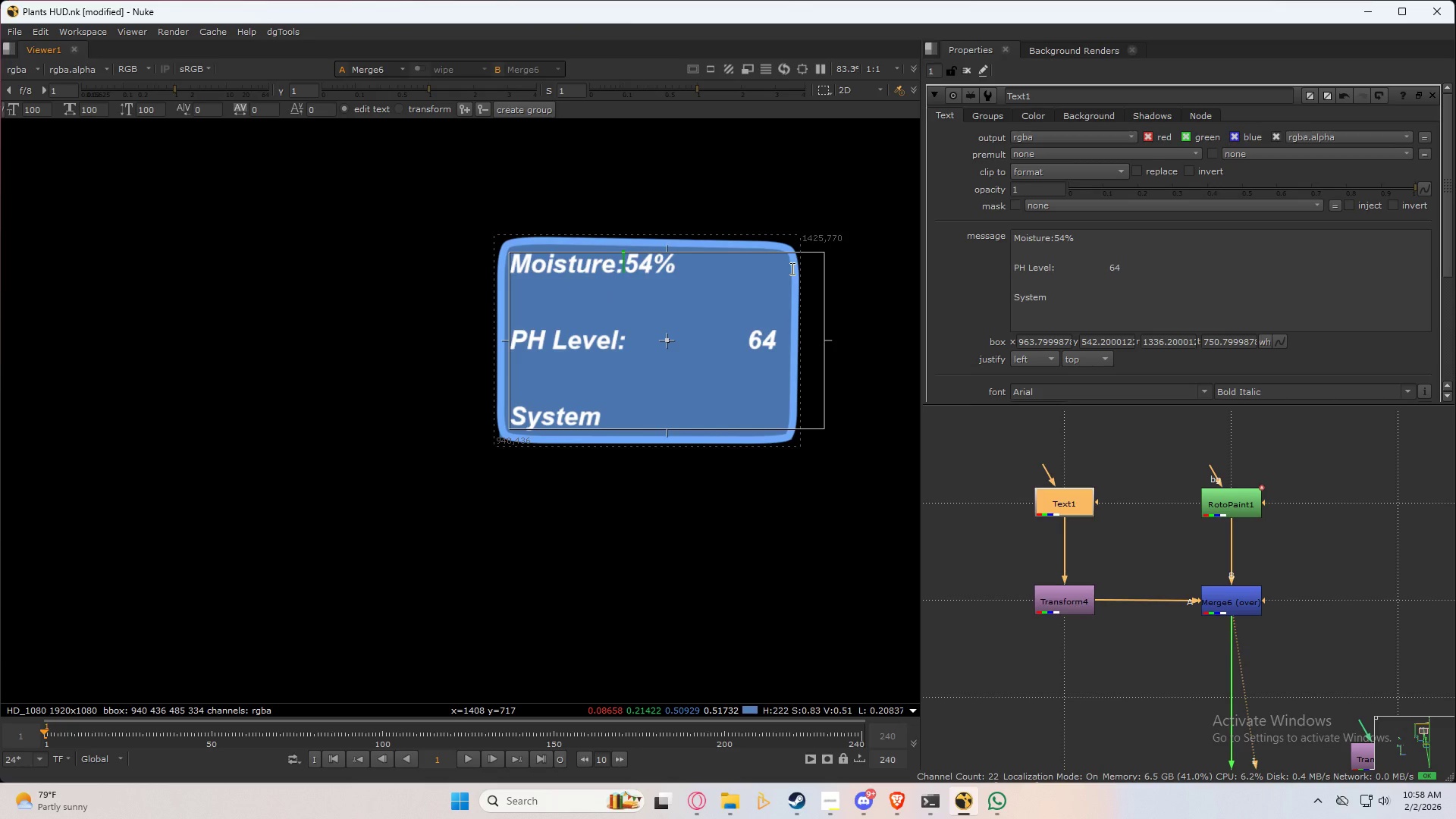 
hold_key(key=Period, duration=0.75)
 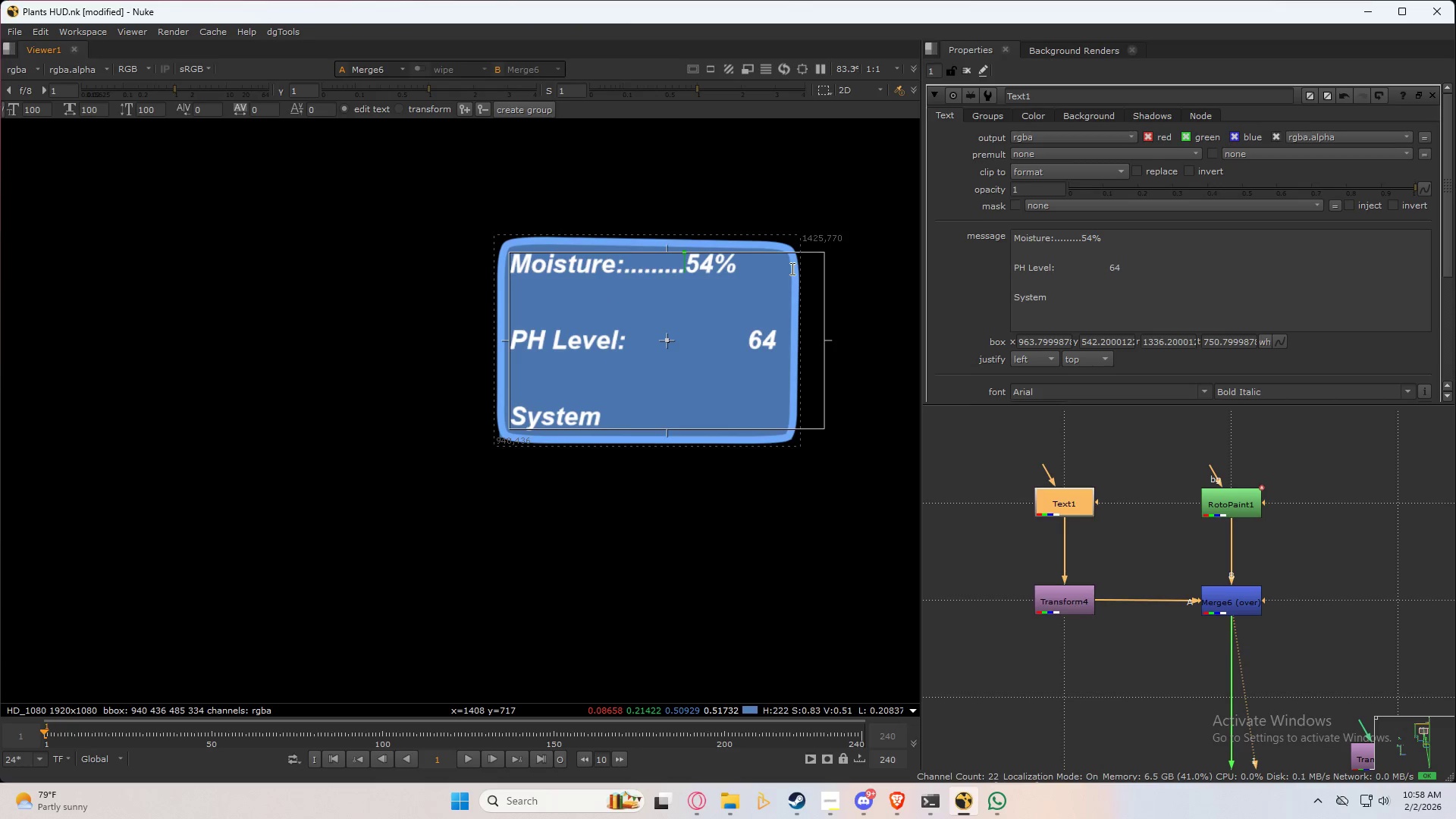 
key(Period)
 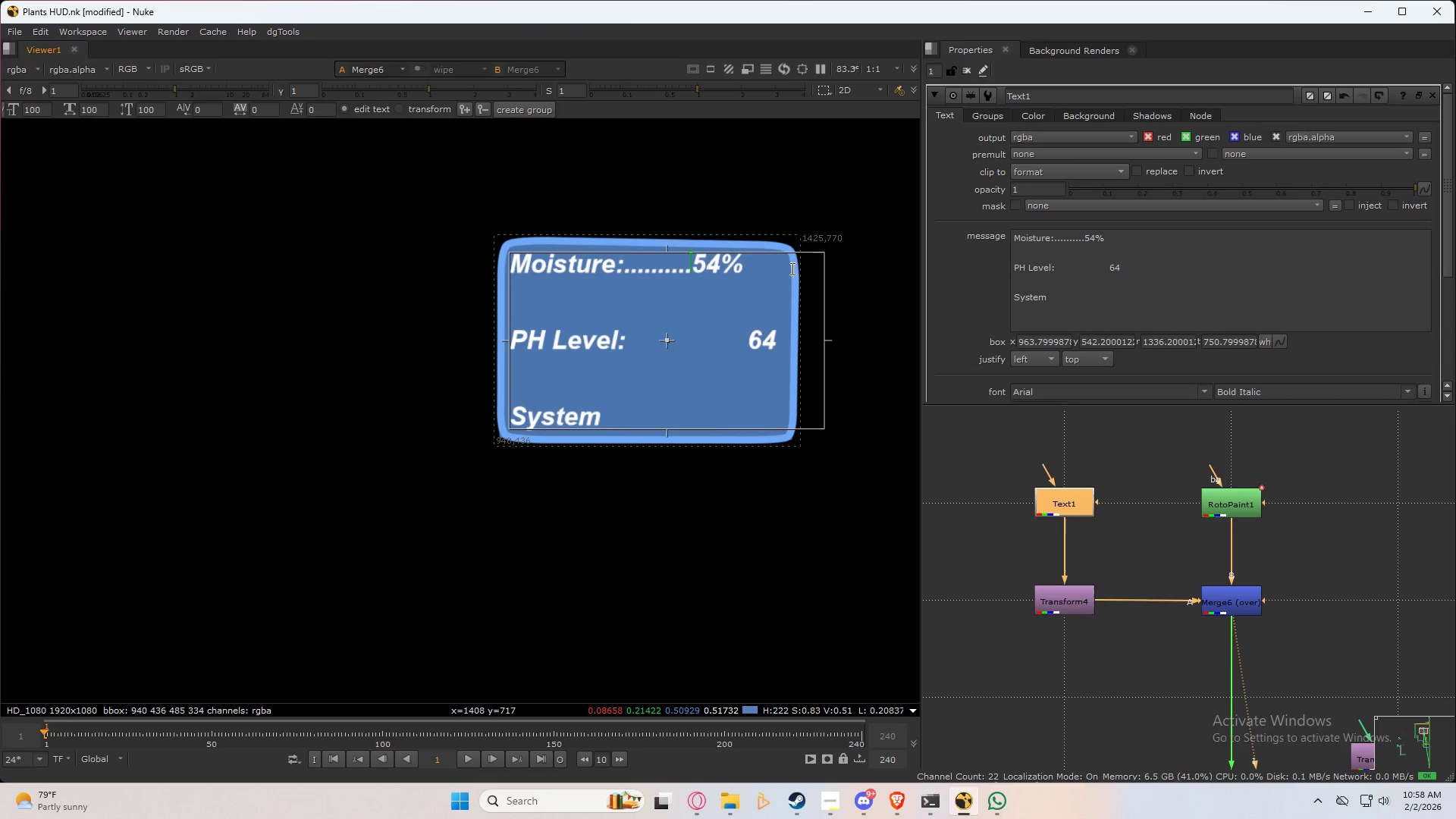 
key(Period)
 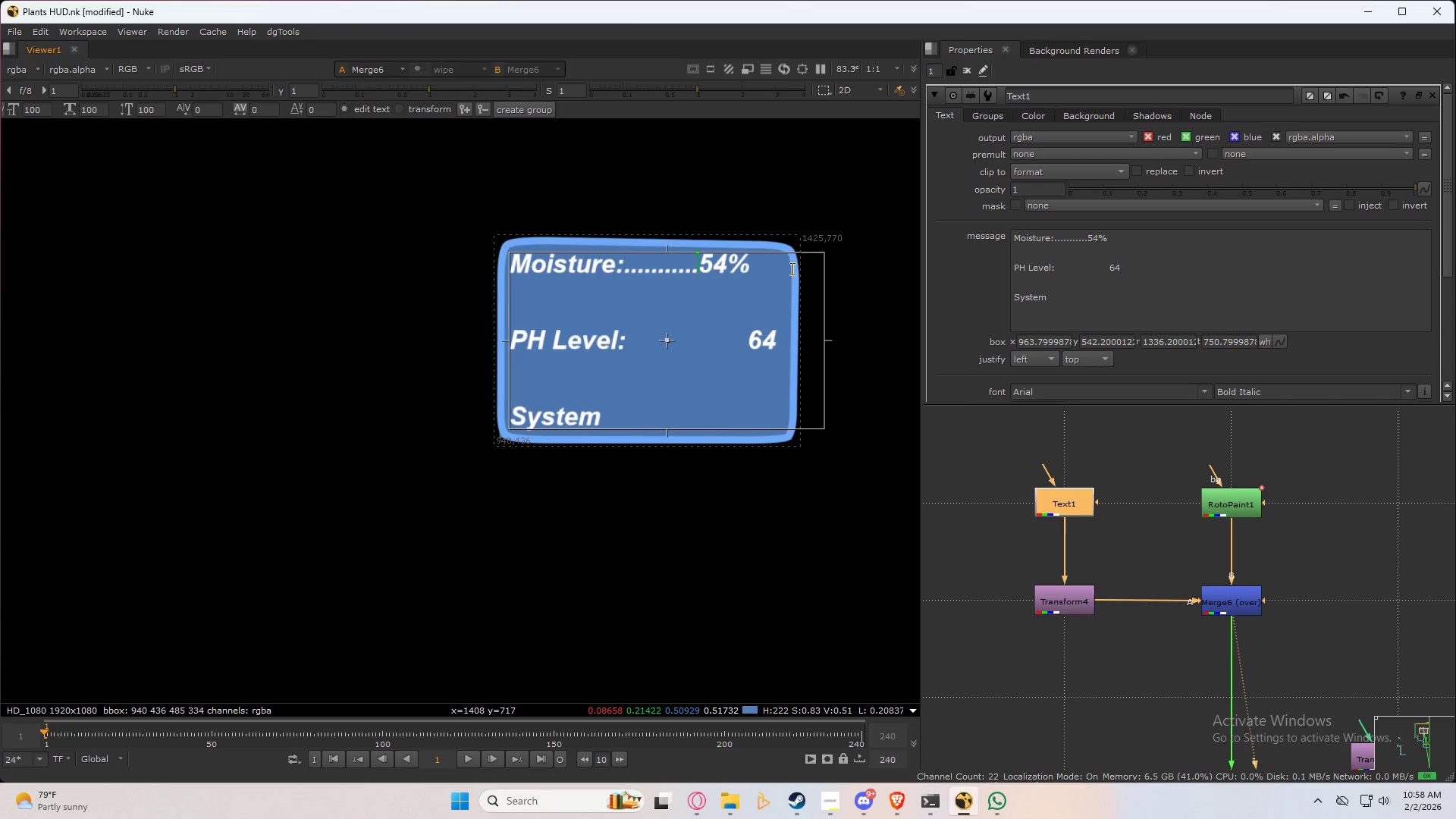 
key(Period)
 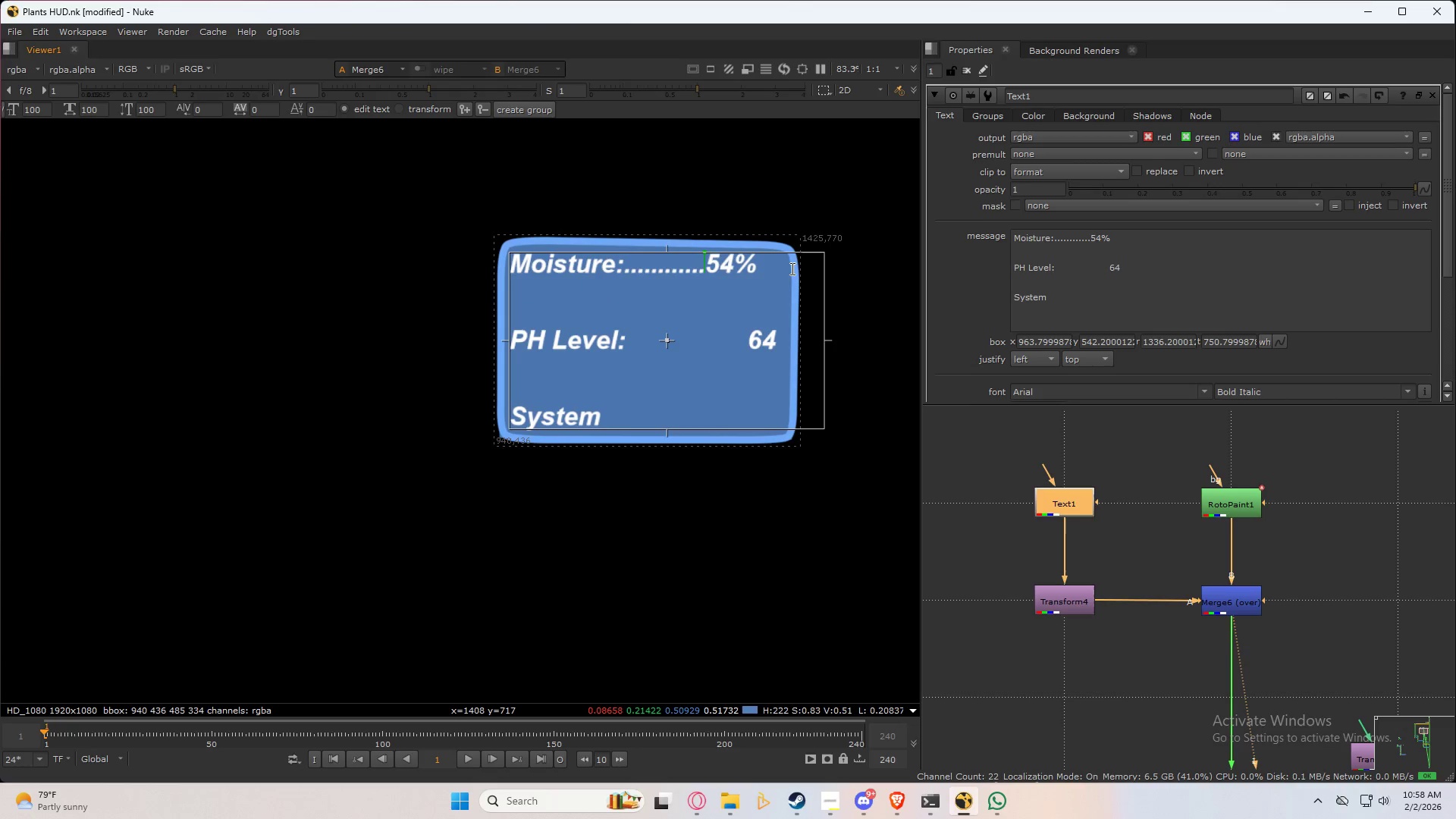 
key(Period)
 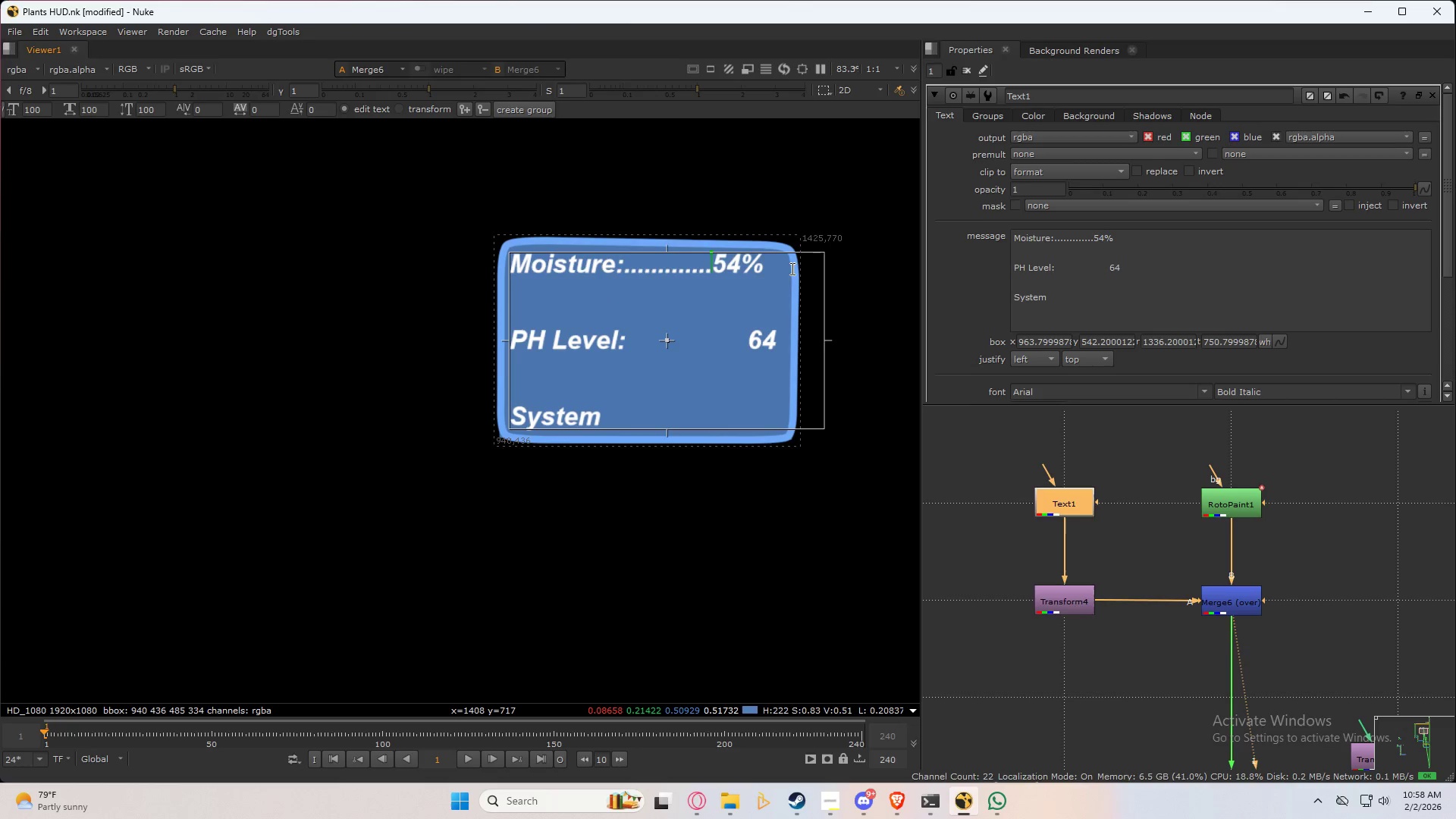 
key(Period)
 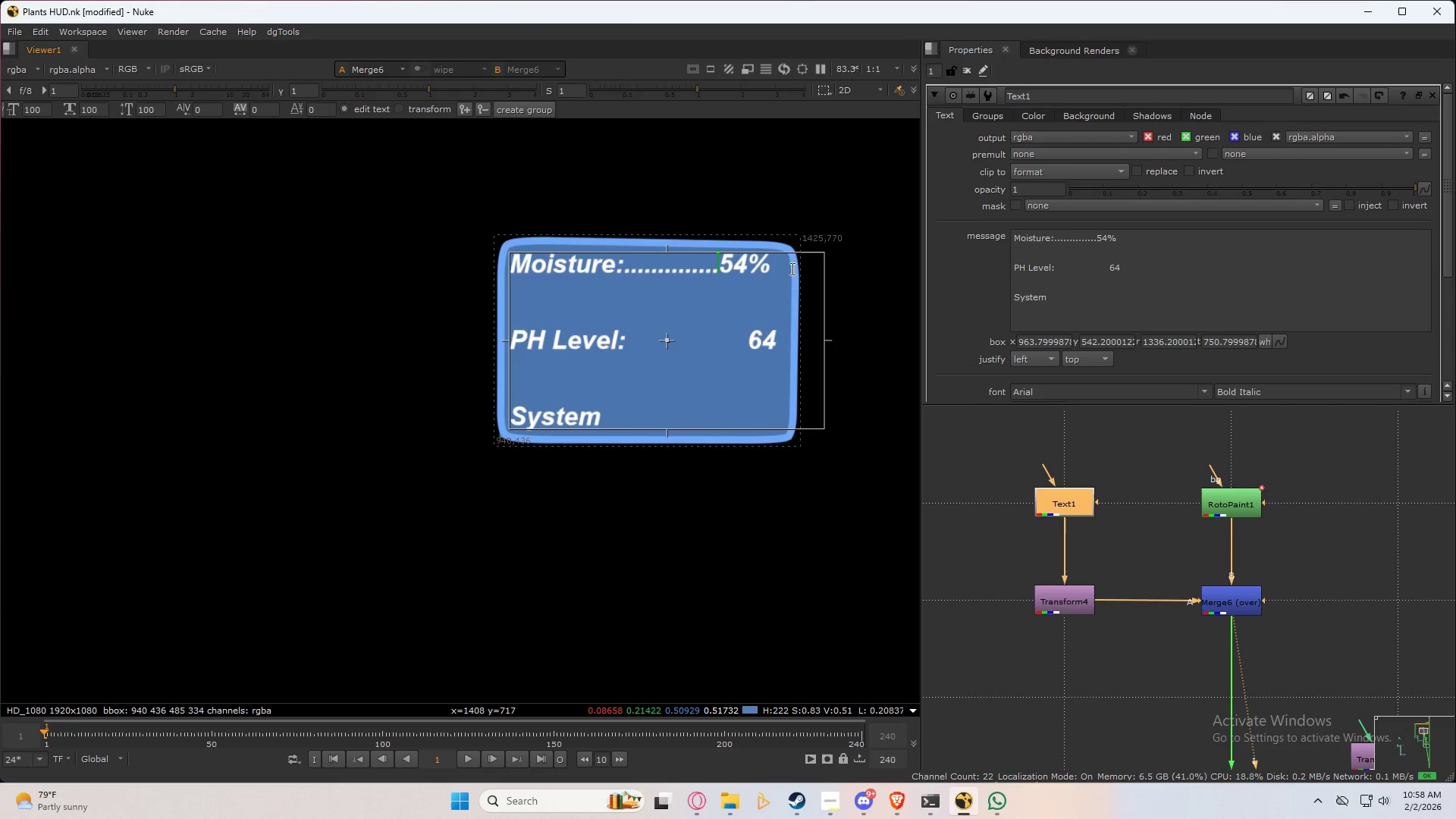 
key(Period)
 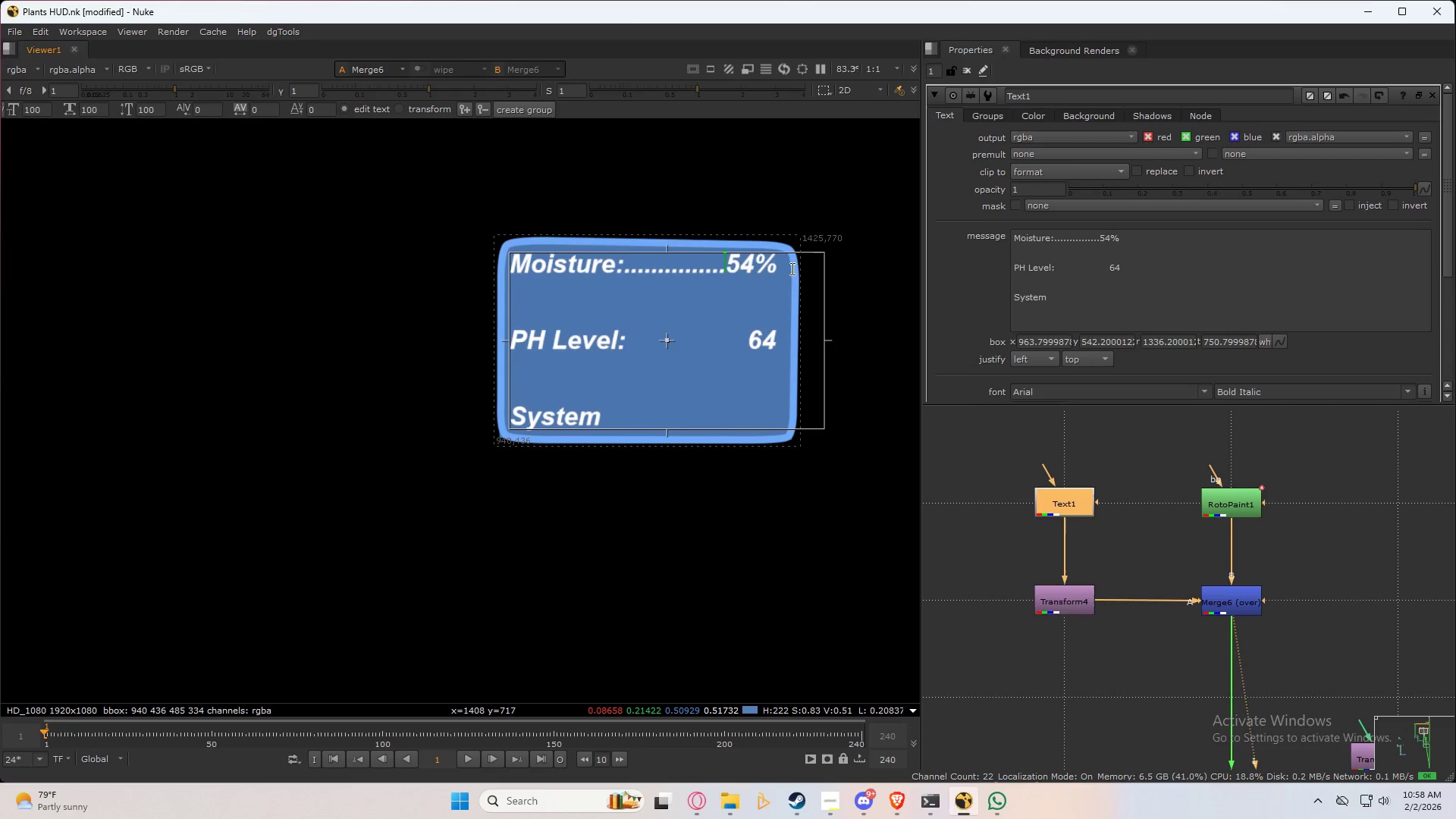 
key(Period)
 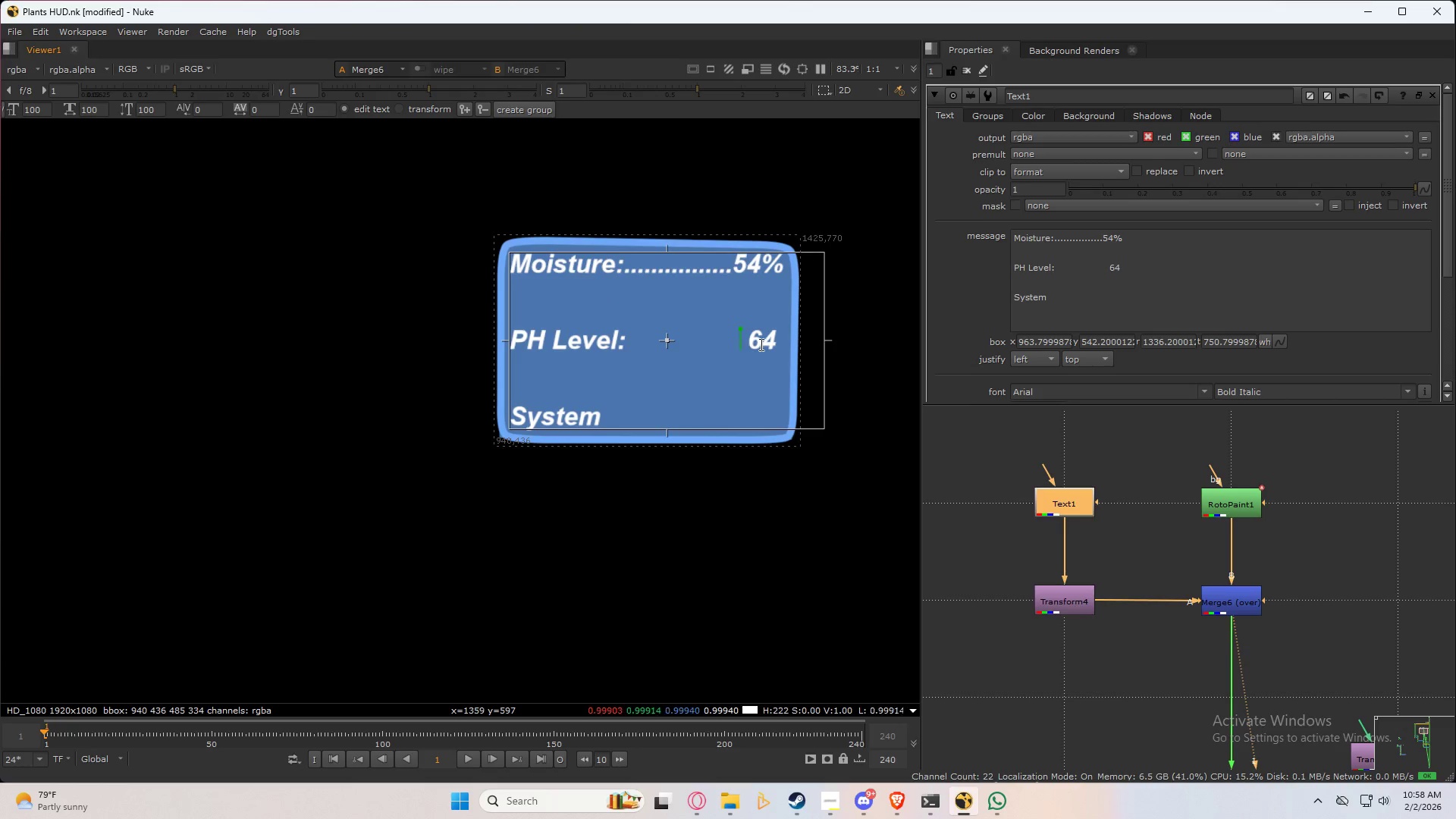 
key(ArrowRight)
 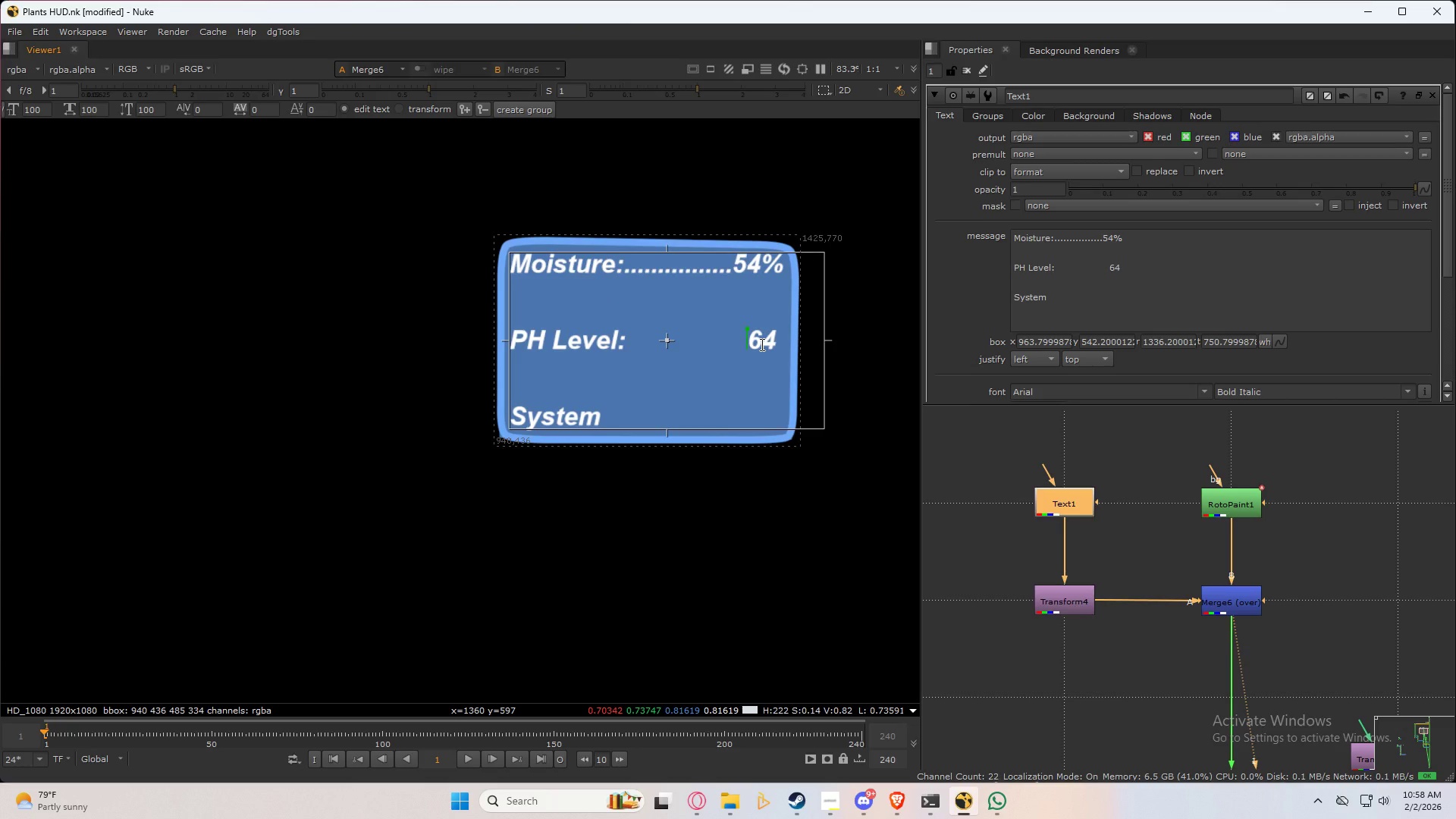 
hold_key(key=Backspace, duration=0.95)
 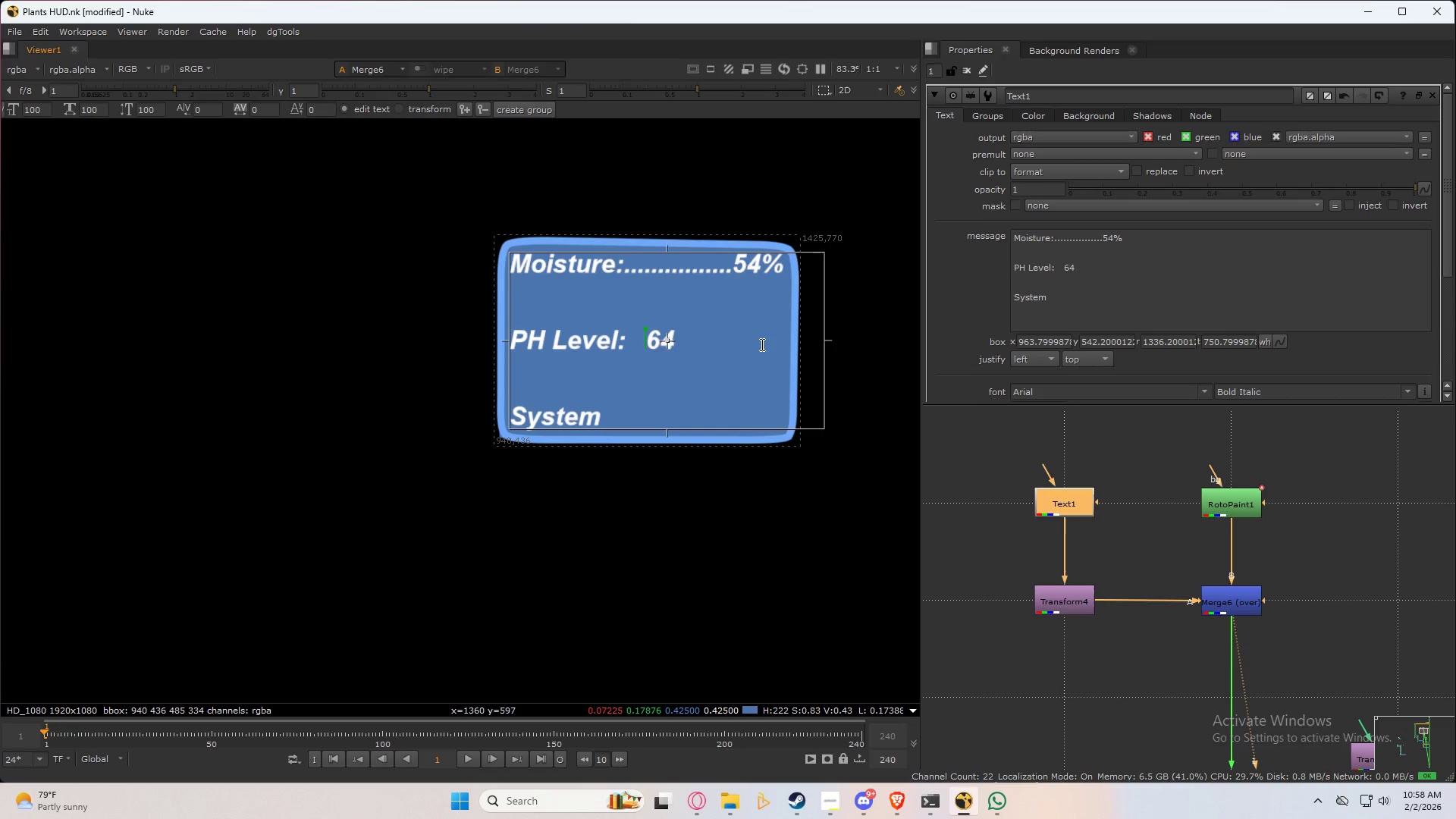 
key(Backspace)
 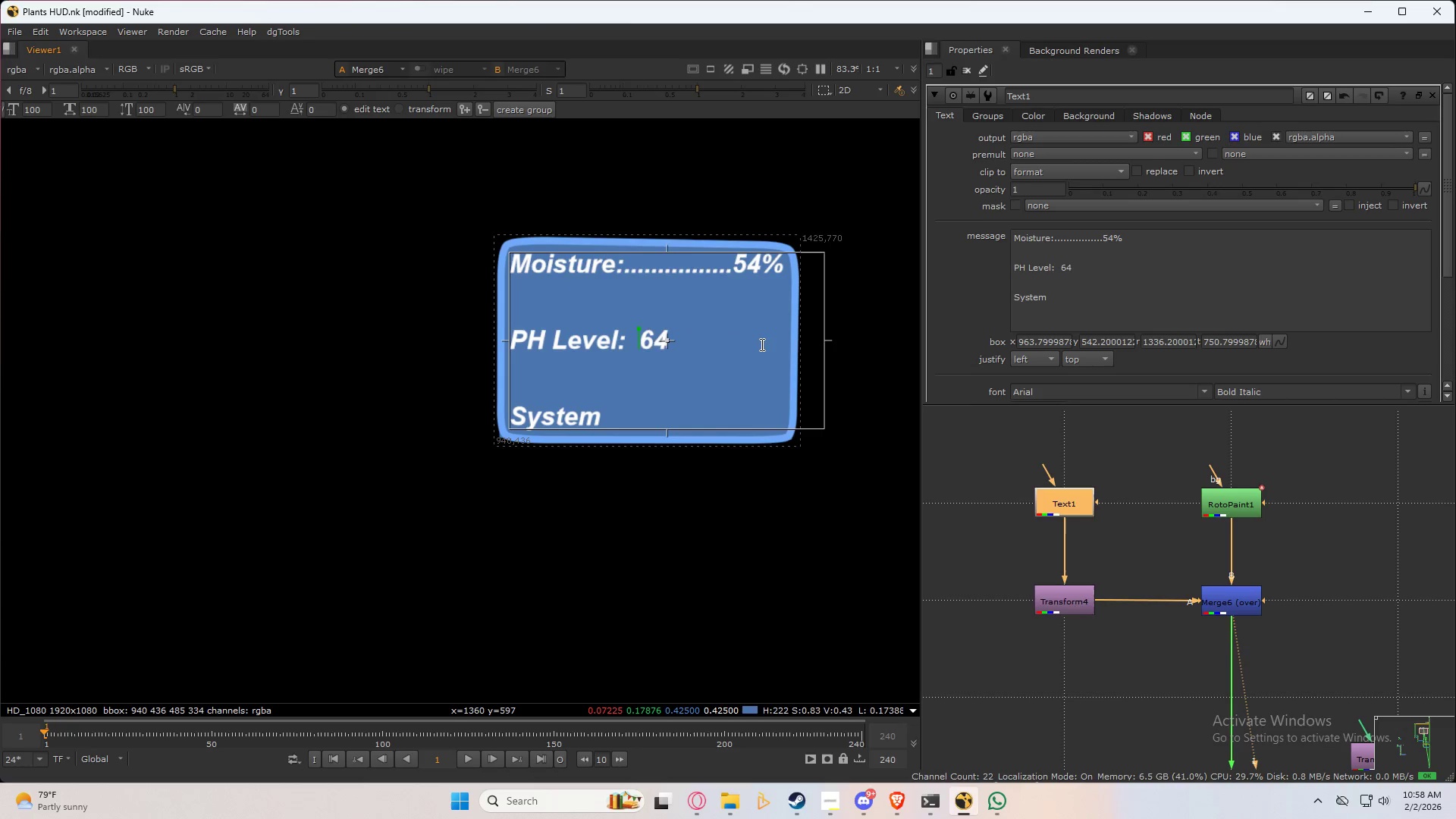 
key(Backspace)
 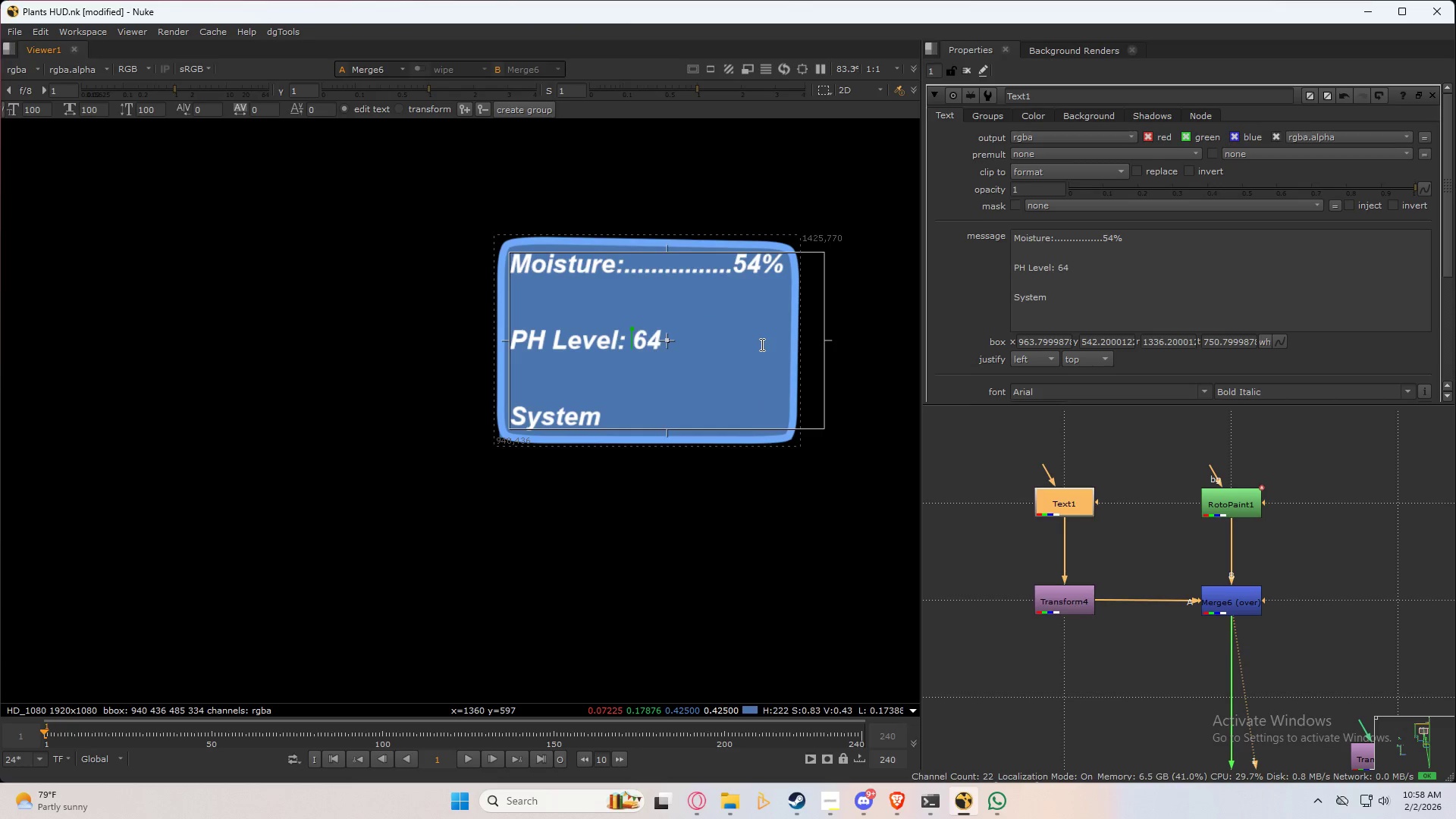 
key(Backspace)
 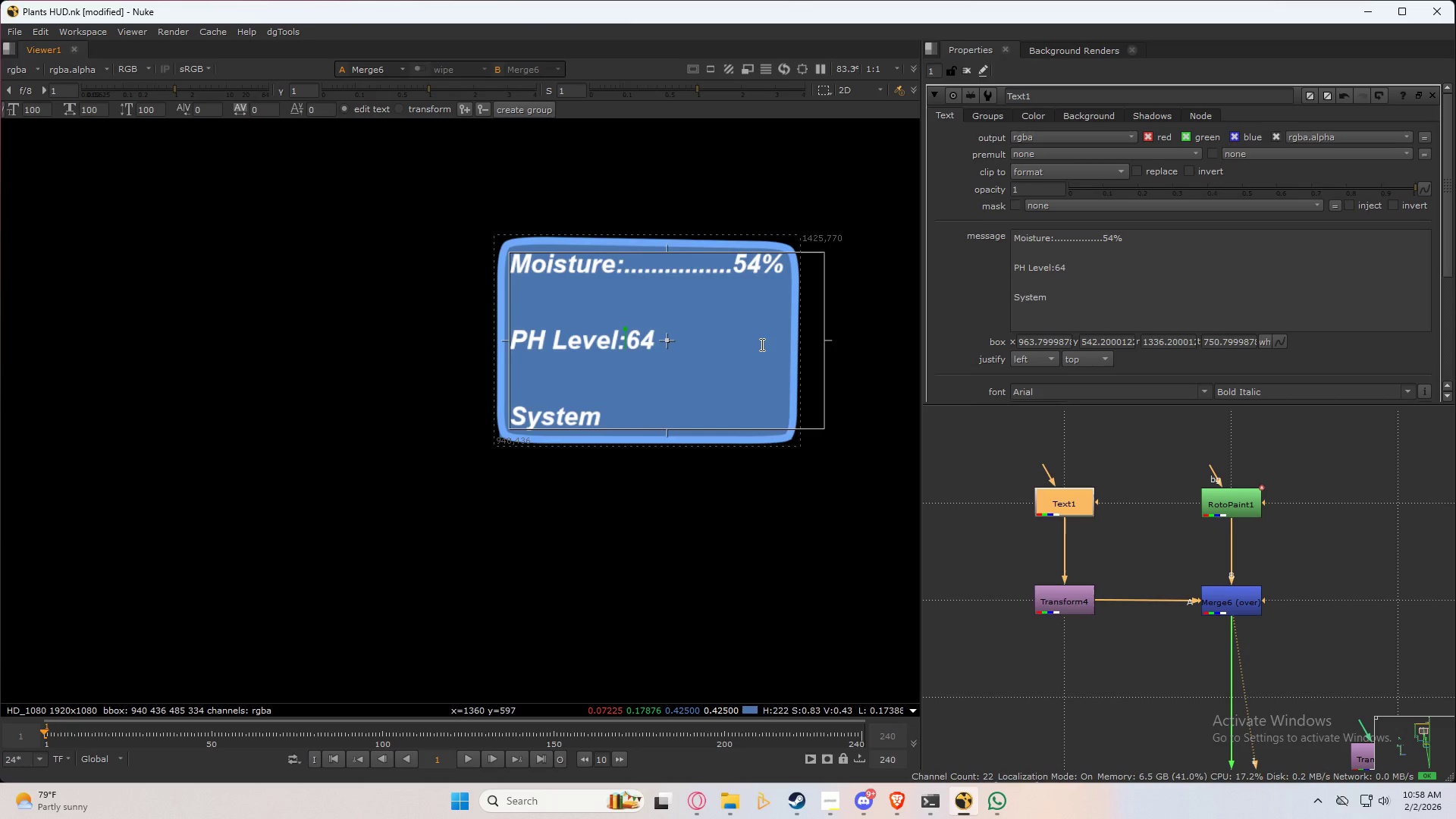 
hold_key(key=Period, duration=0.98)
 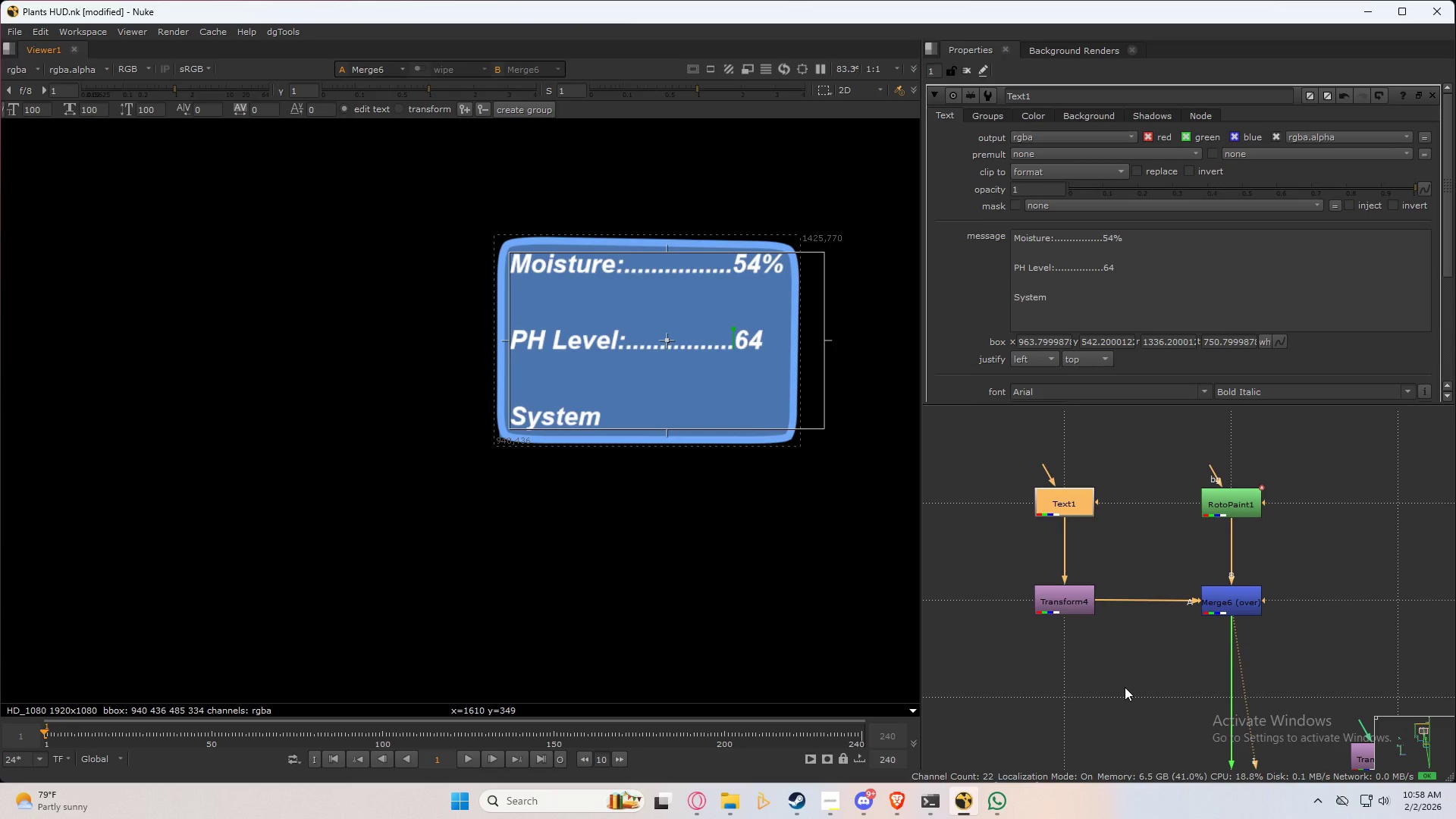 
wait(6.28)
 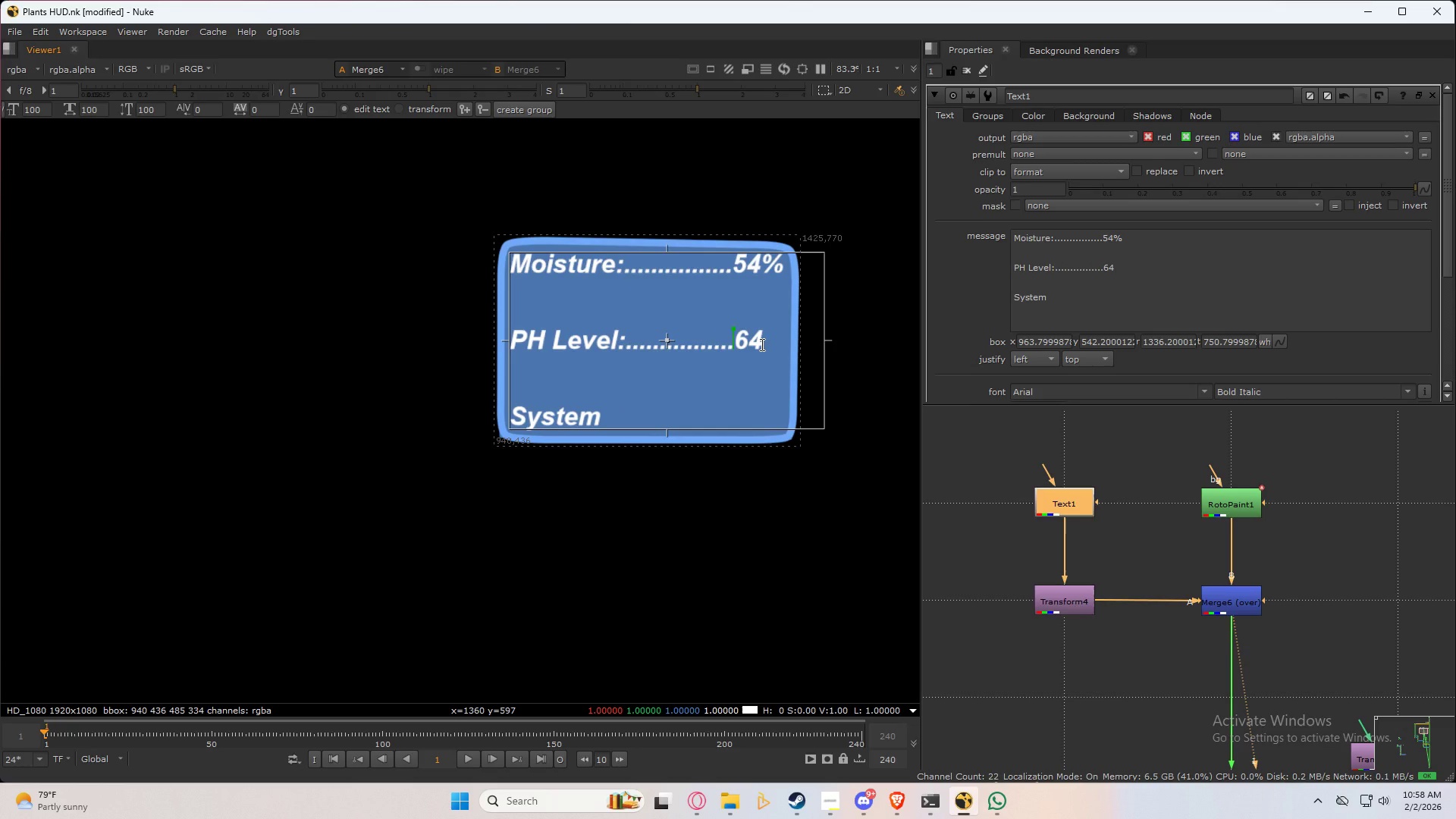 
left_click([1125, 687])
 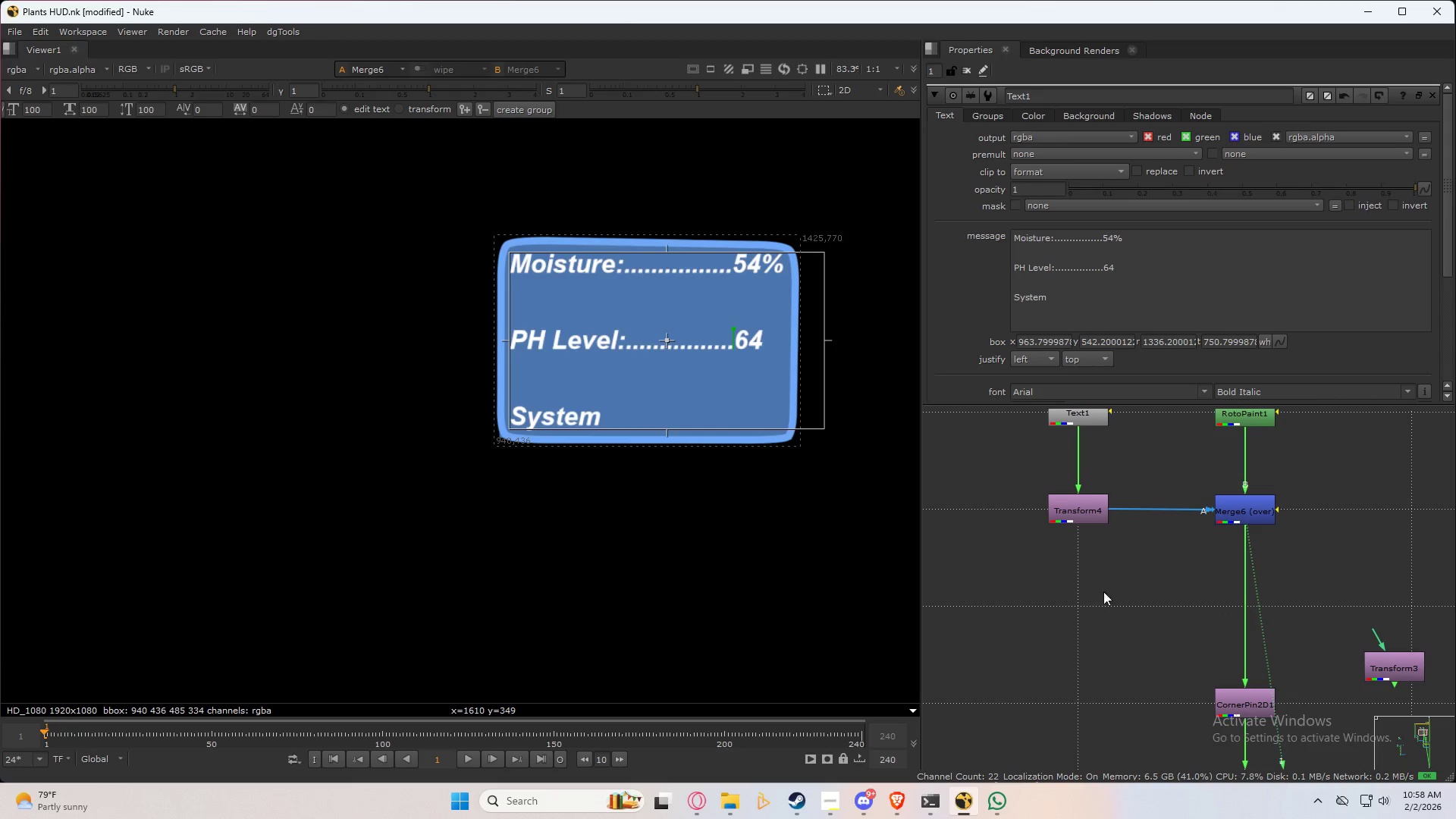 
scroll: coordinate [1040, 588], scroll_direction: down, amount: 1.0
 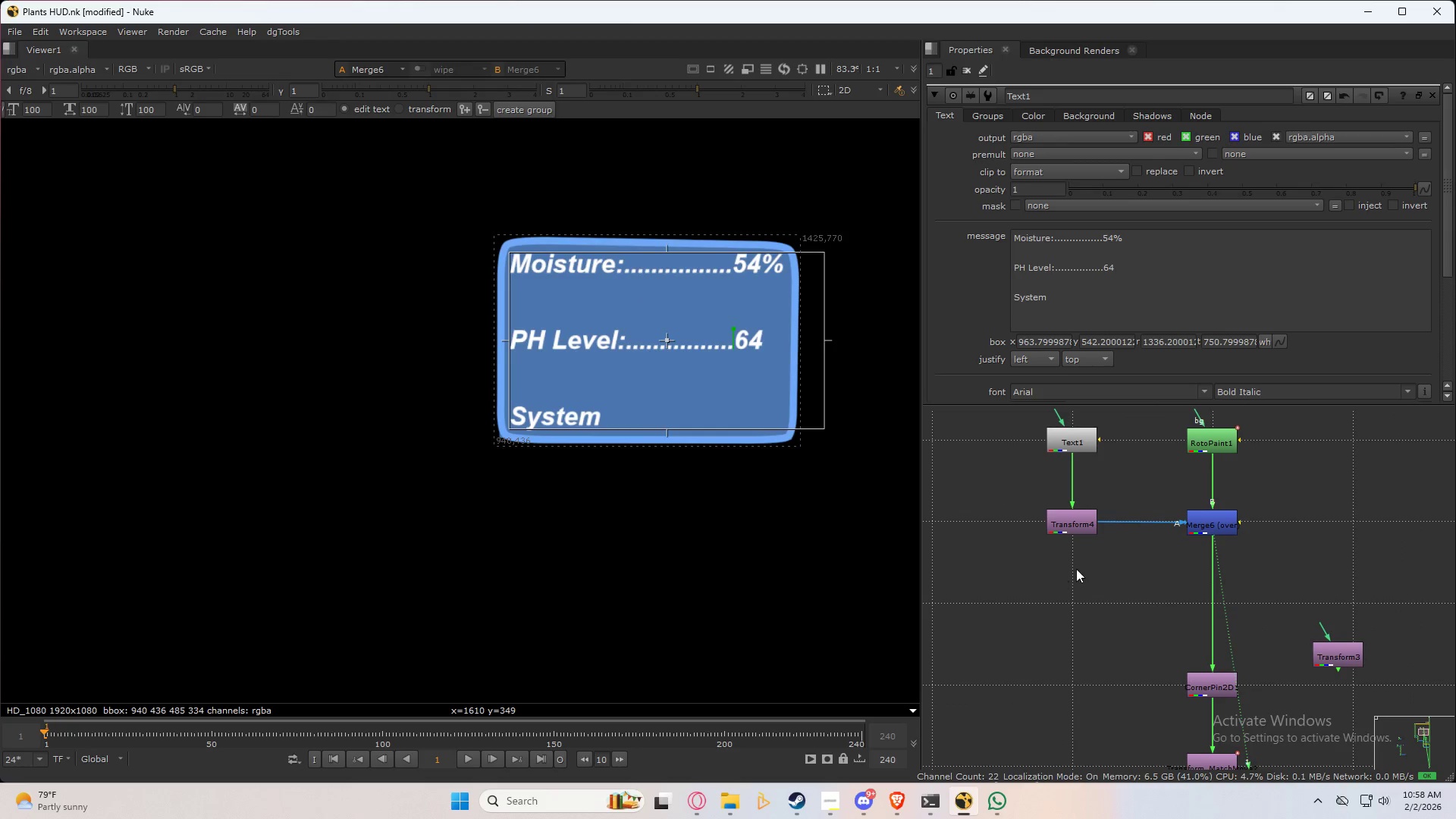 
scroll: coordinate [1081, 568], scroll_direction: up, amount: 1.0
 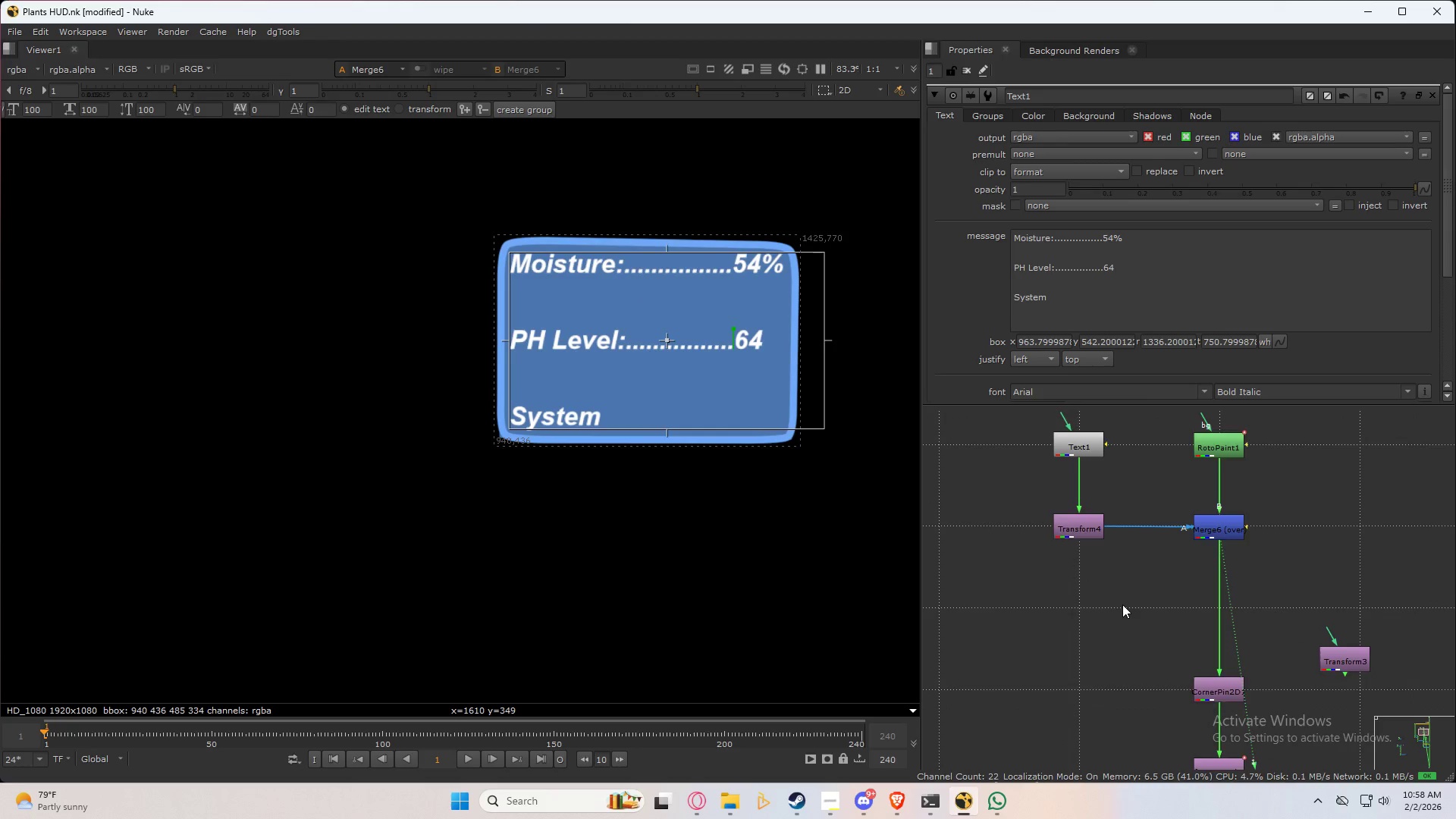 
scroll: coordinate [1122, 612], scroll_direction: down, amount: 3.0
 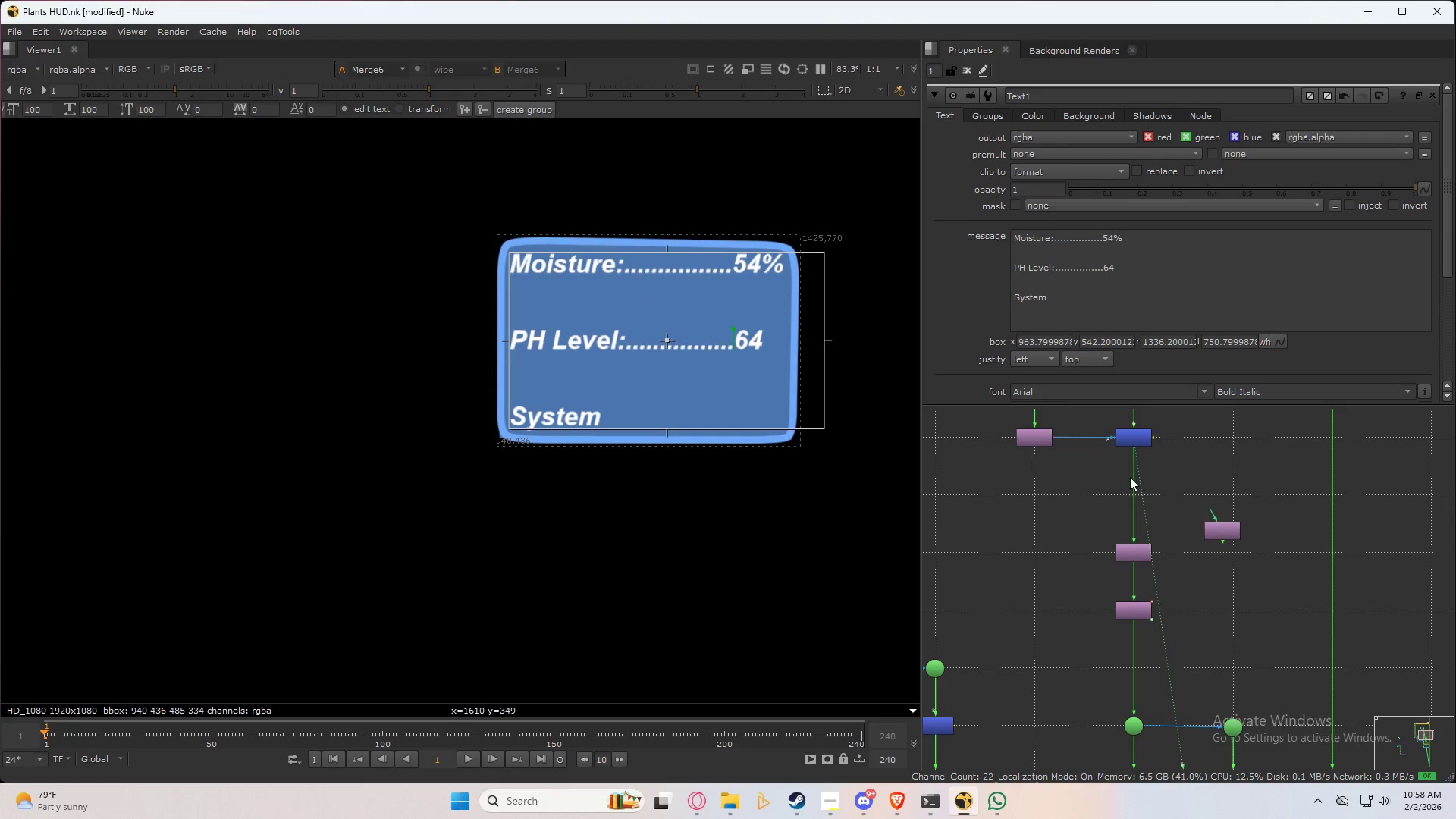 
left_click([1141, 460])
 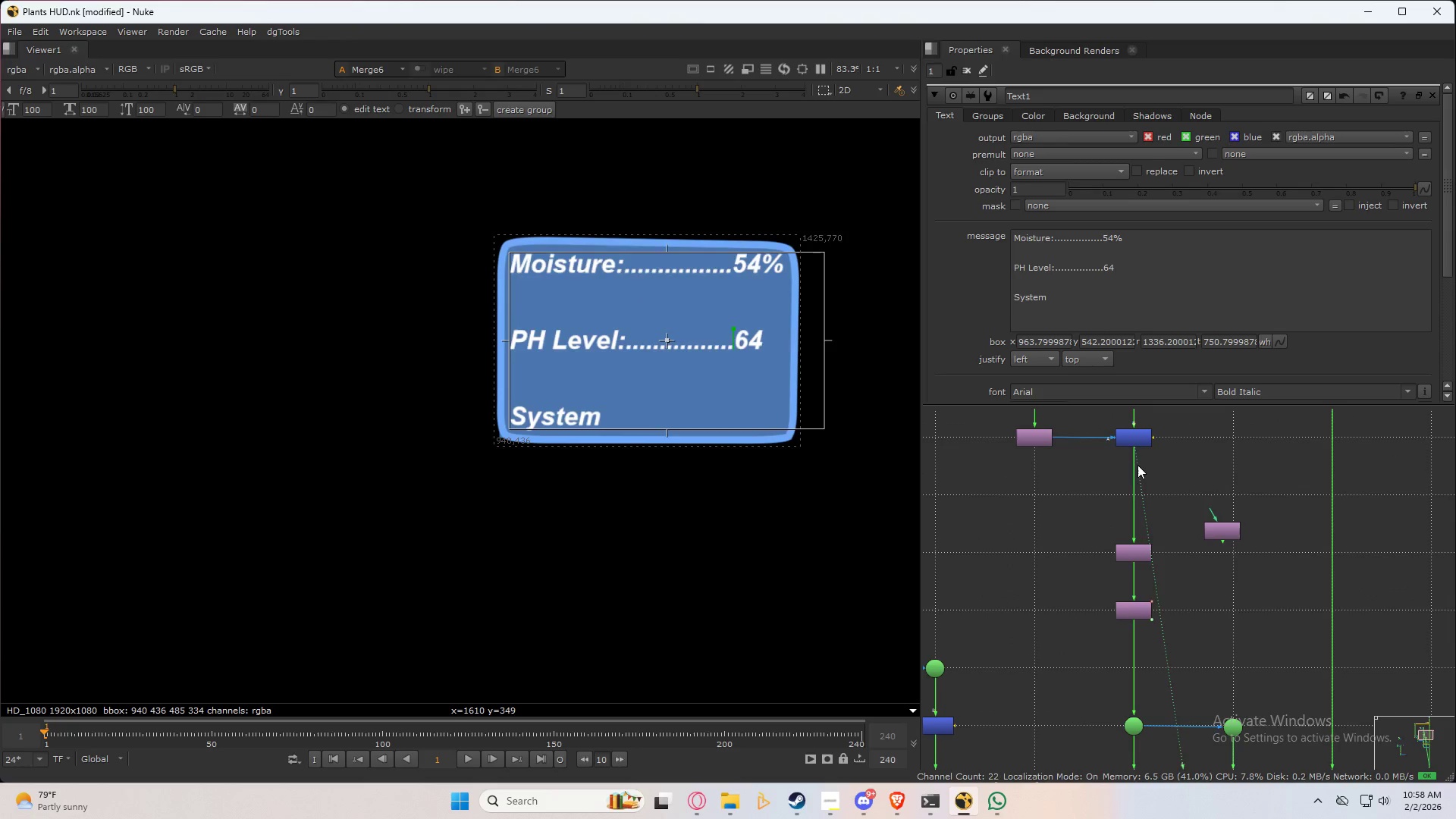 
left_click_drag(start_coordinate=[1138, 465], to_coordinate=[1159, 459])
 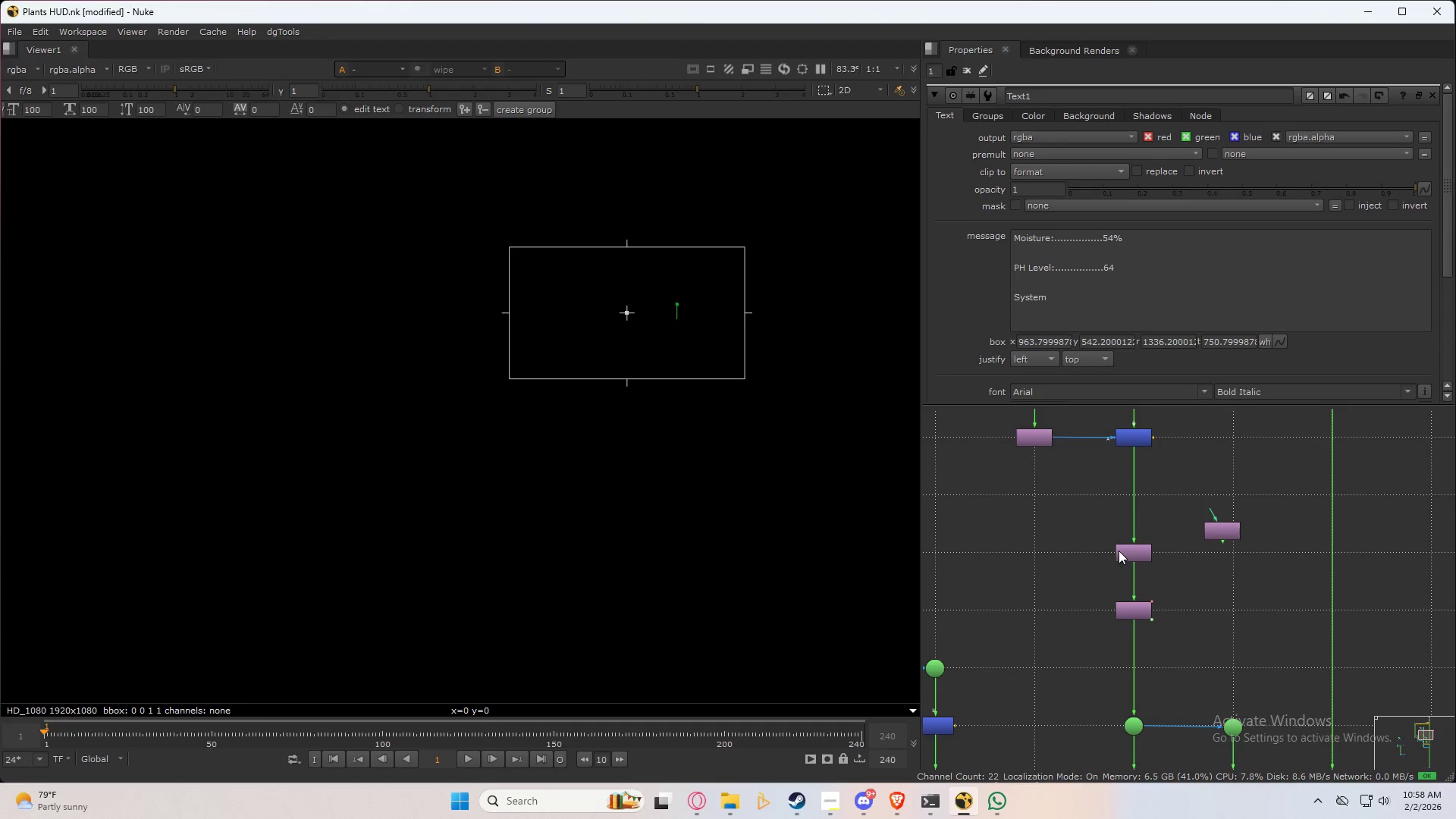 
left_click_drag(start_coordinate=[1100, 519], to_coordinate=[1185, 627])
 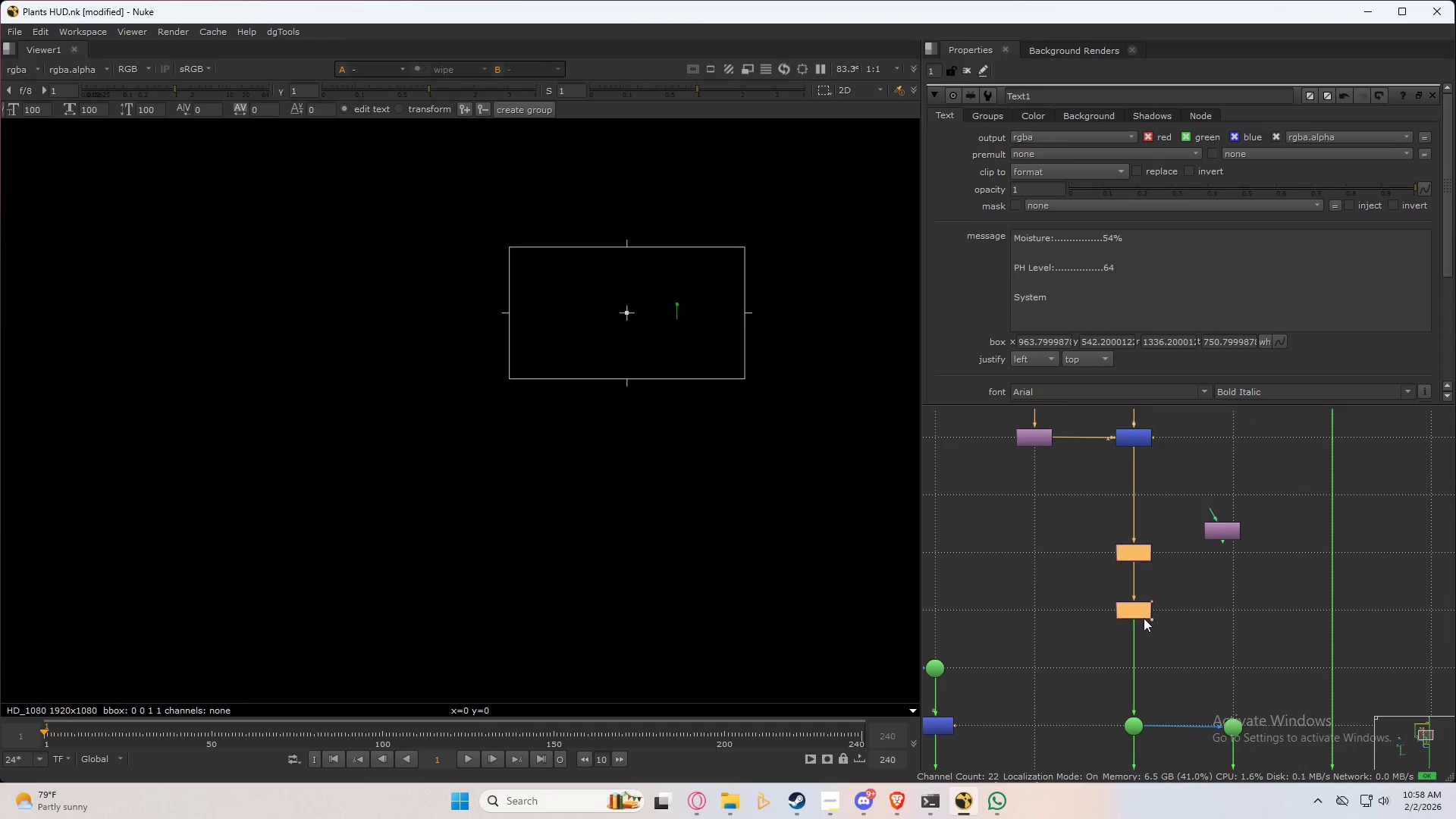 
left_click_drag(start_coordinate=[1142, 612], to_coordinate=[1141, 673])
 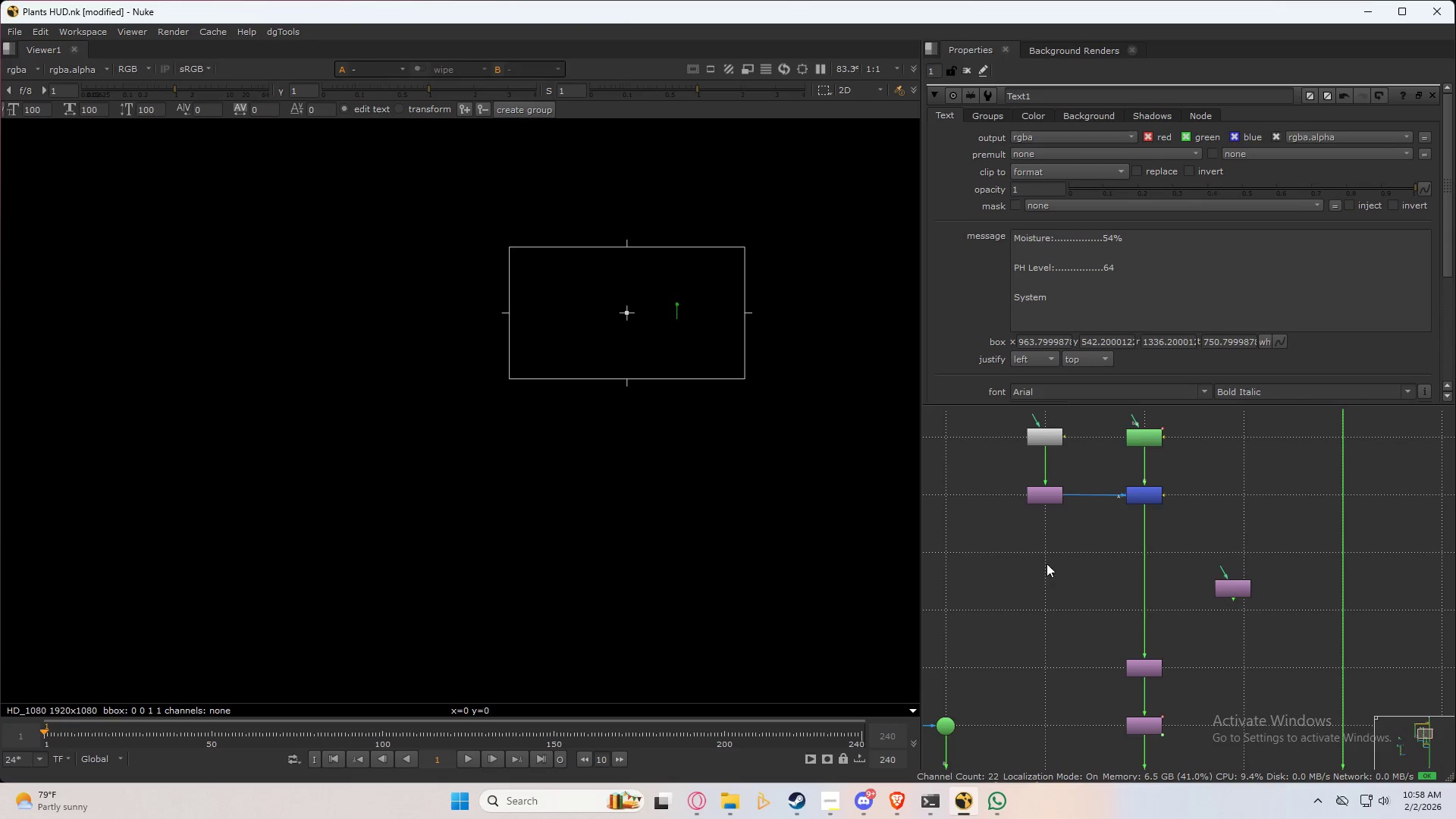 
left_click([1043, 566])
 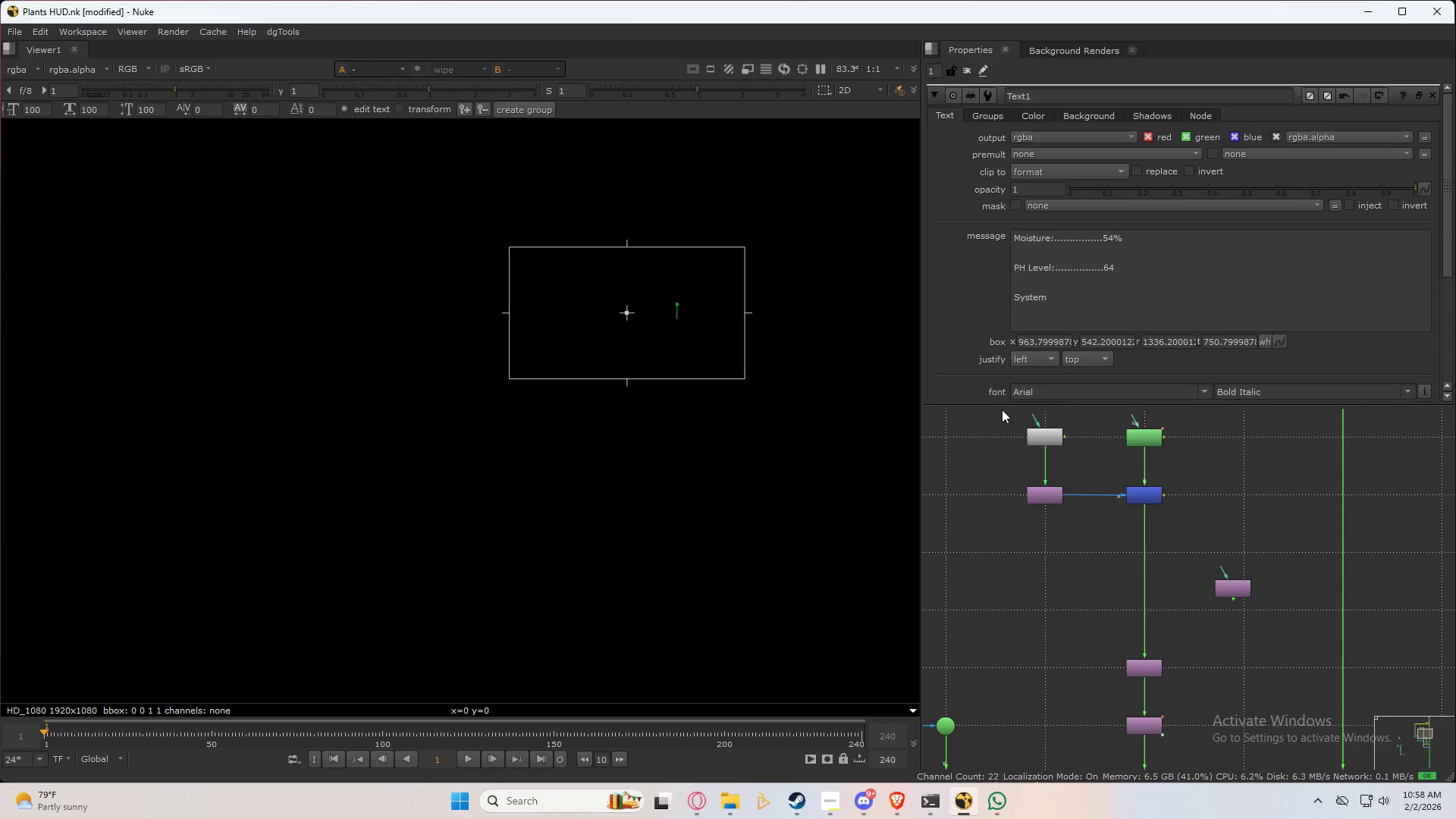 
left_click_drag(start_coordinate=[1001, 416], to_coordinate=[1078, 452])
 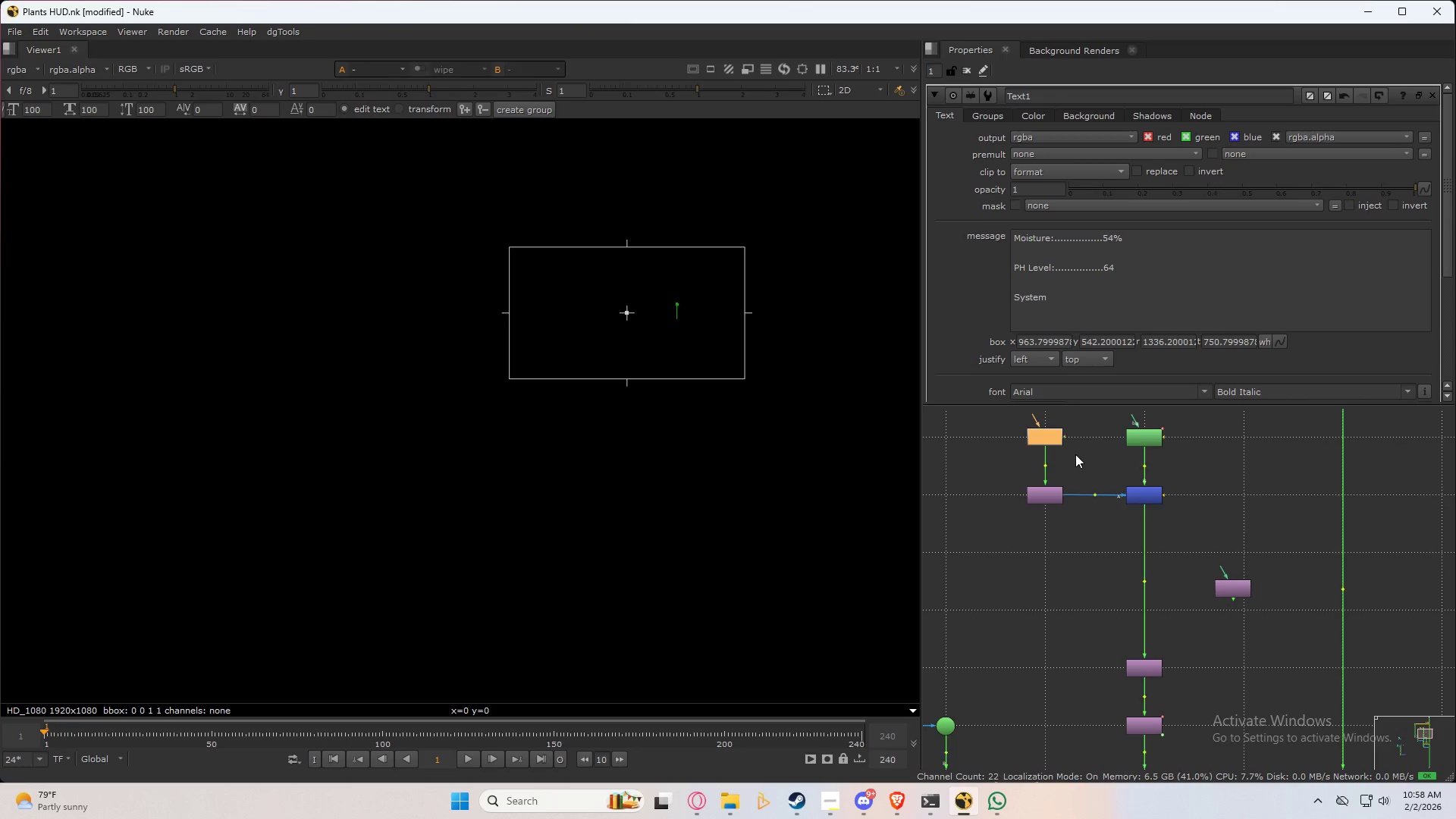 
key(Control+C)
 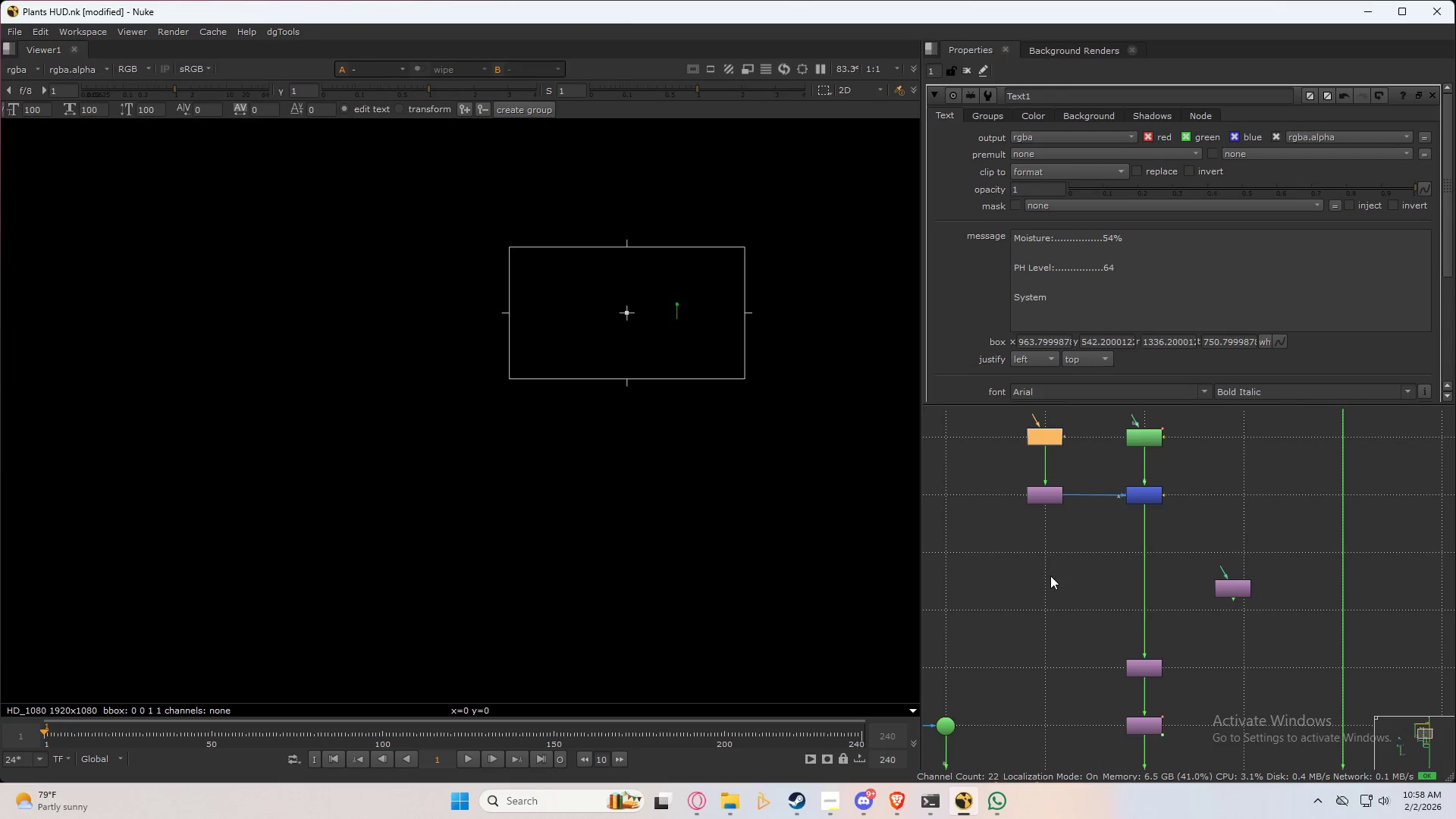 
left_click([1045, 590])
 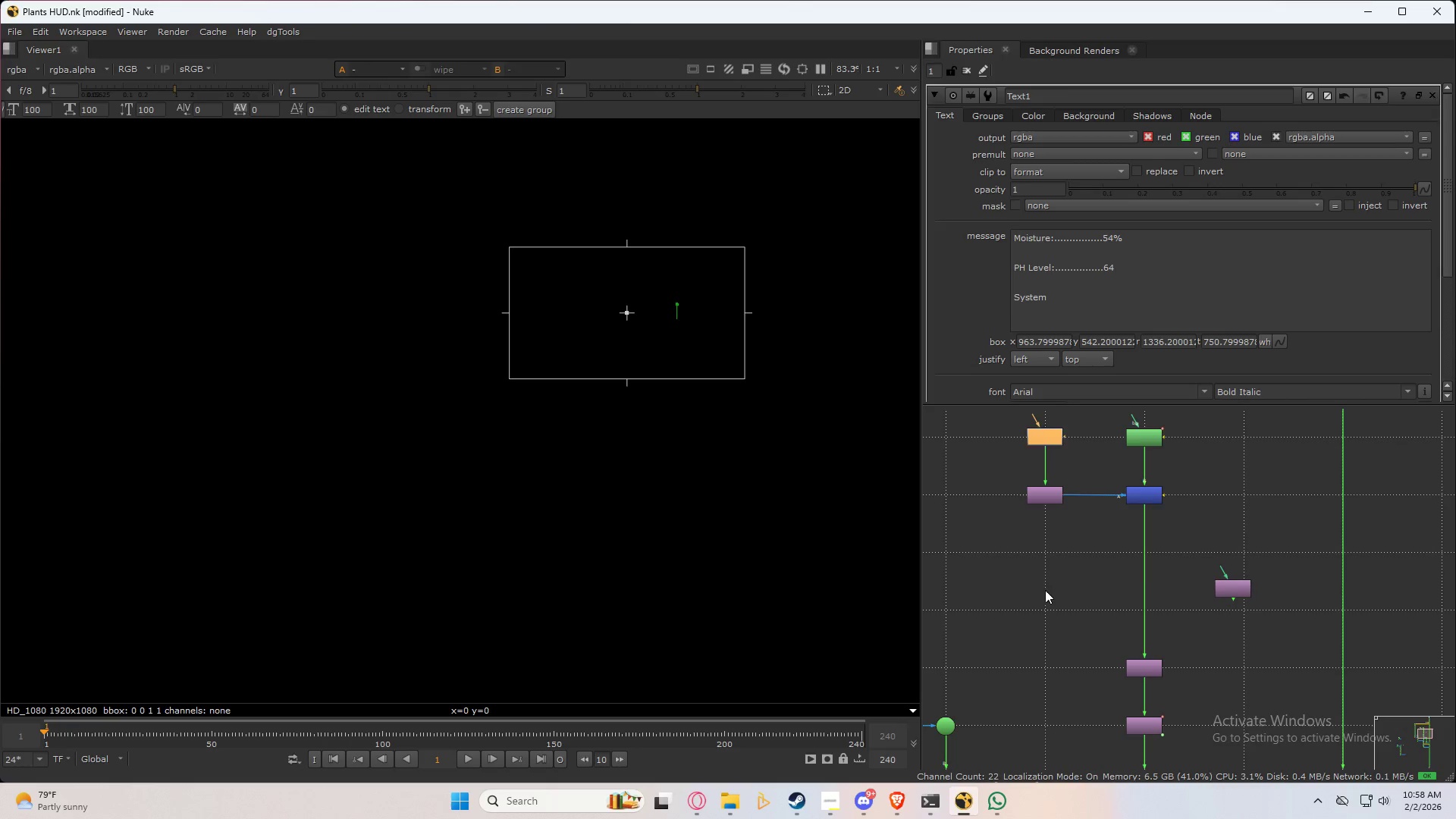 
key(Control+ControlLeft)
 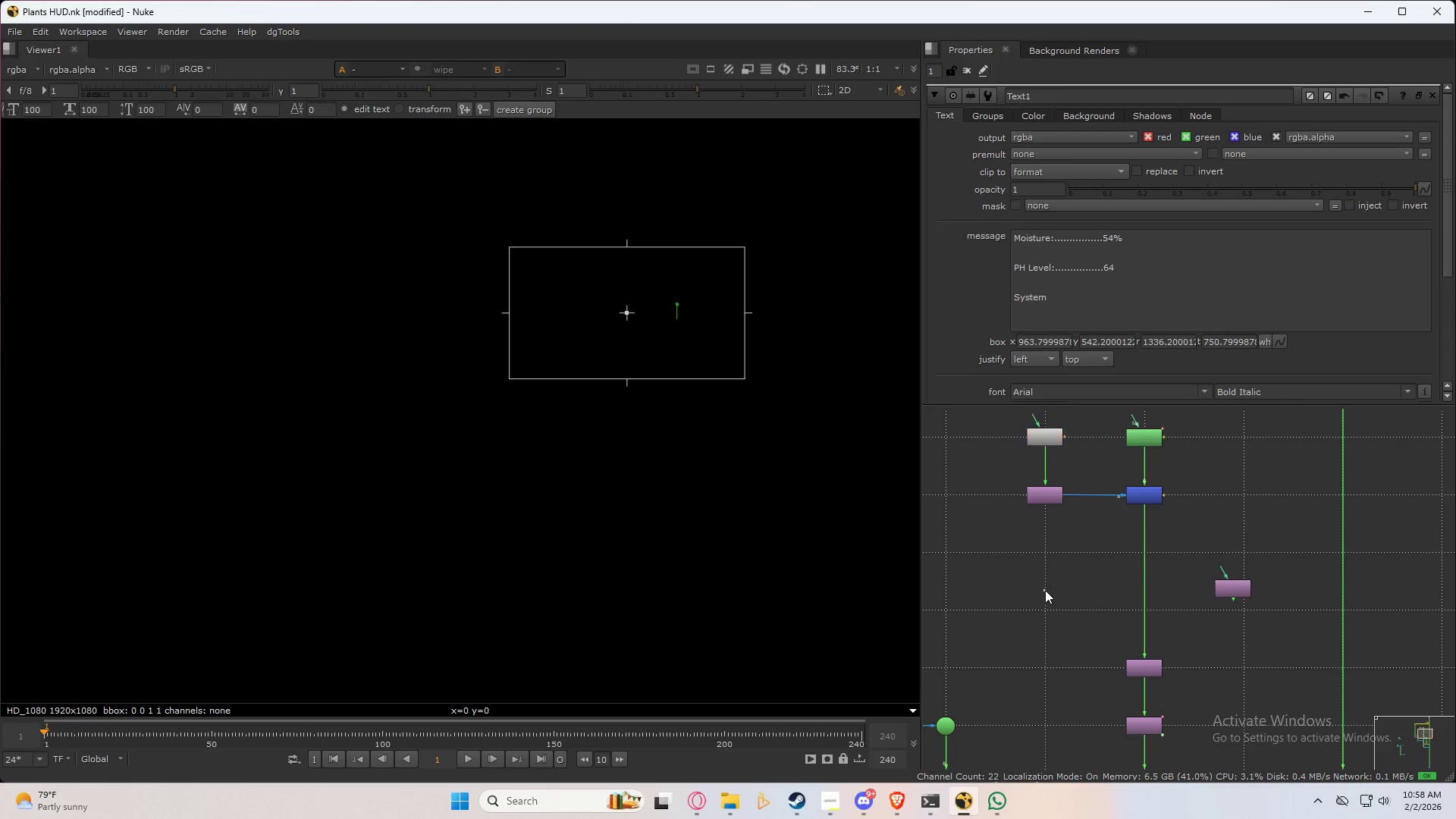 
key(Control+V)
 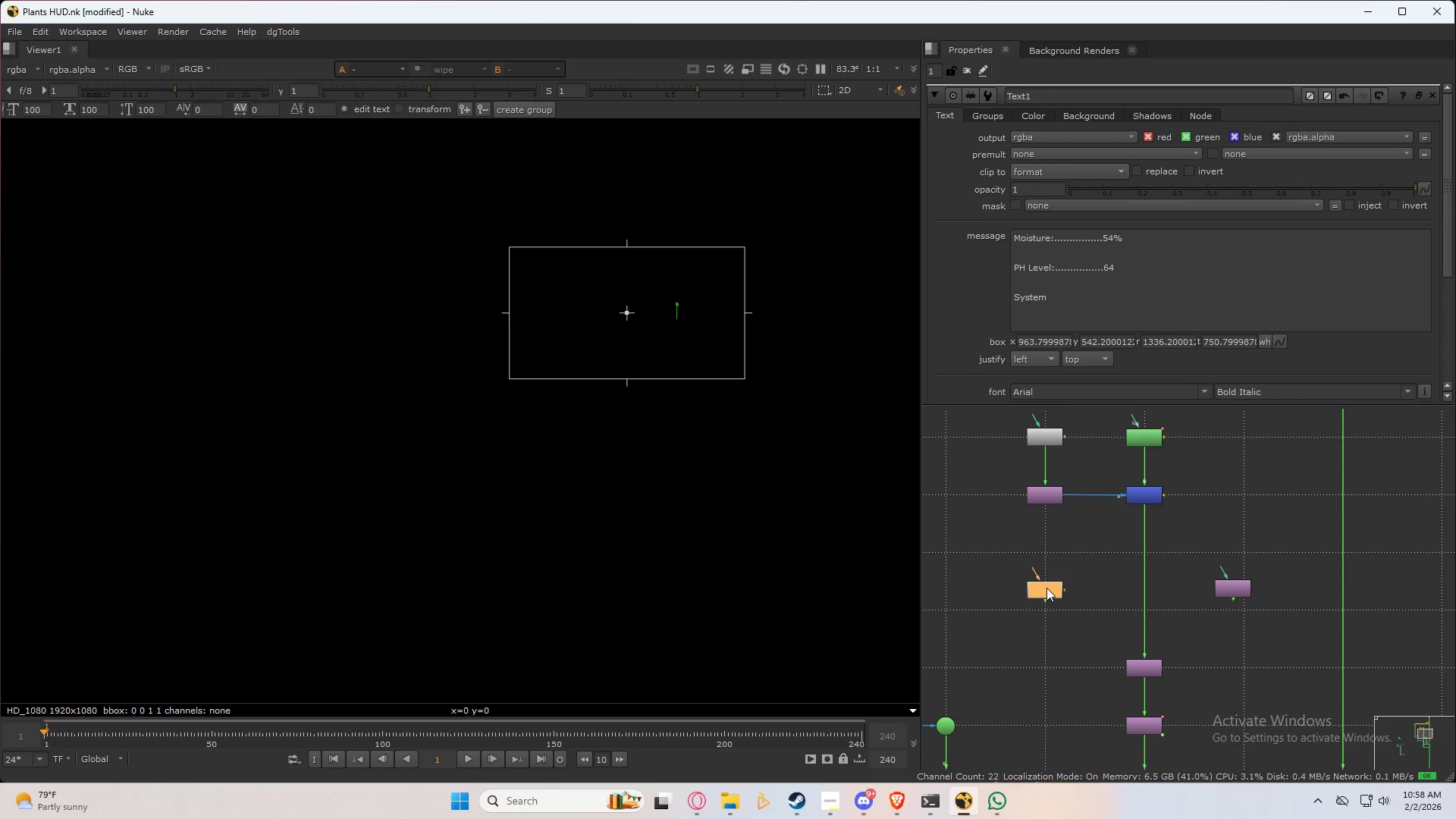 
left_click_drag(start_coordinate=[1046, 588], to_coordinate=[1047, 552])
 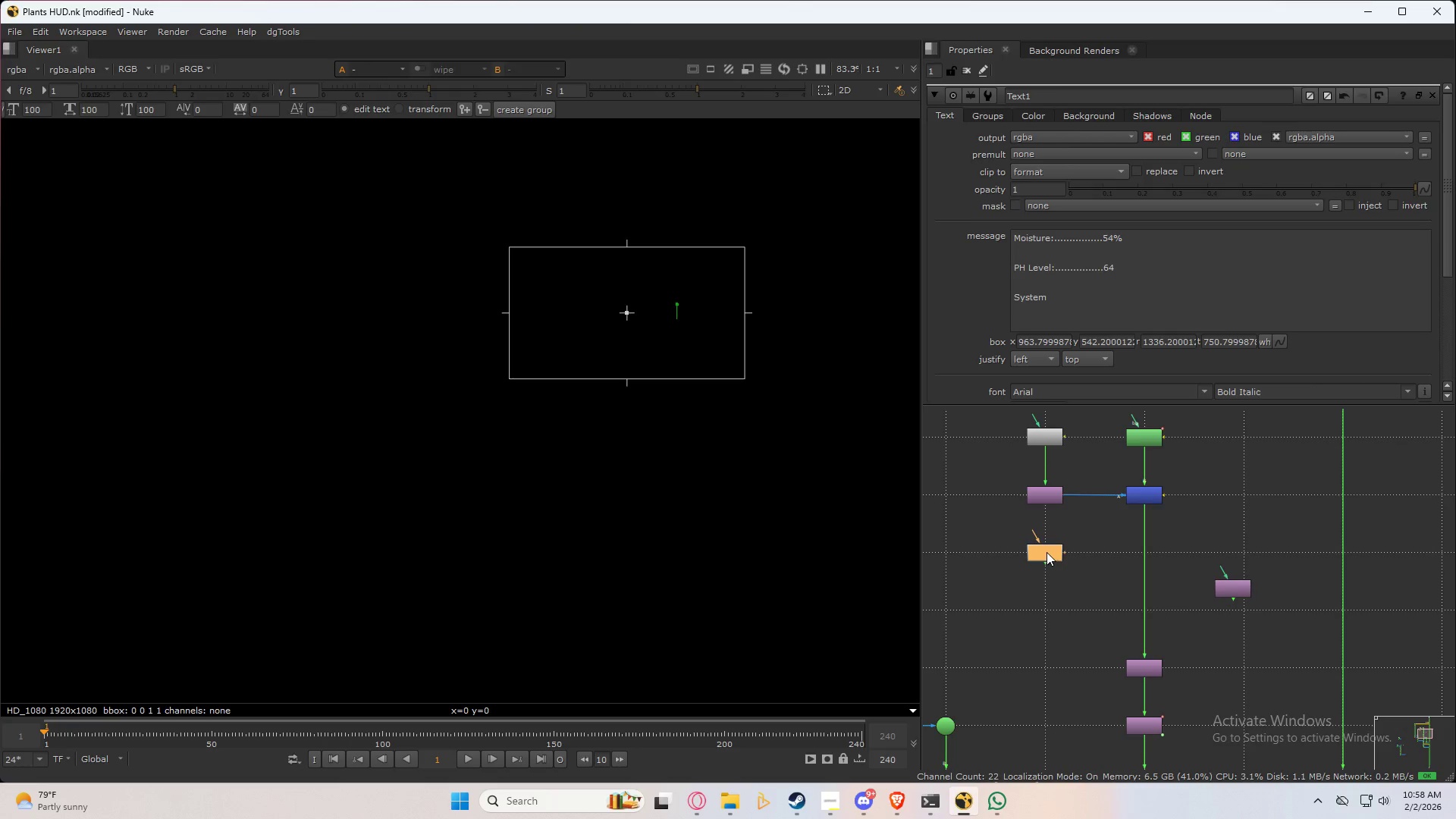 
key(Control+T)
 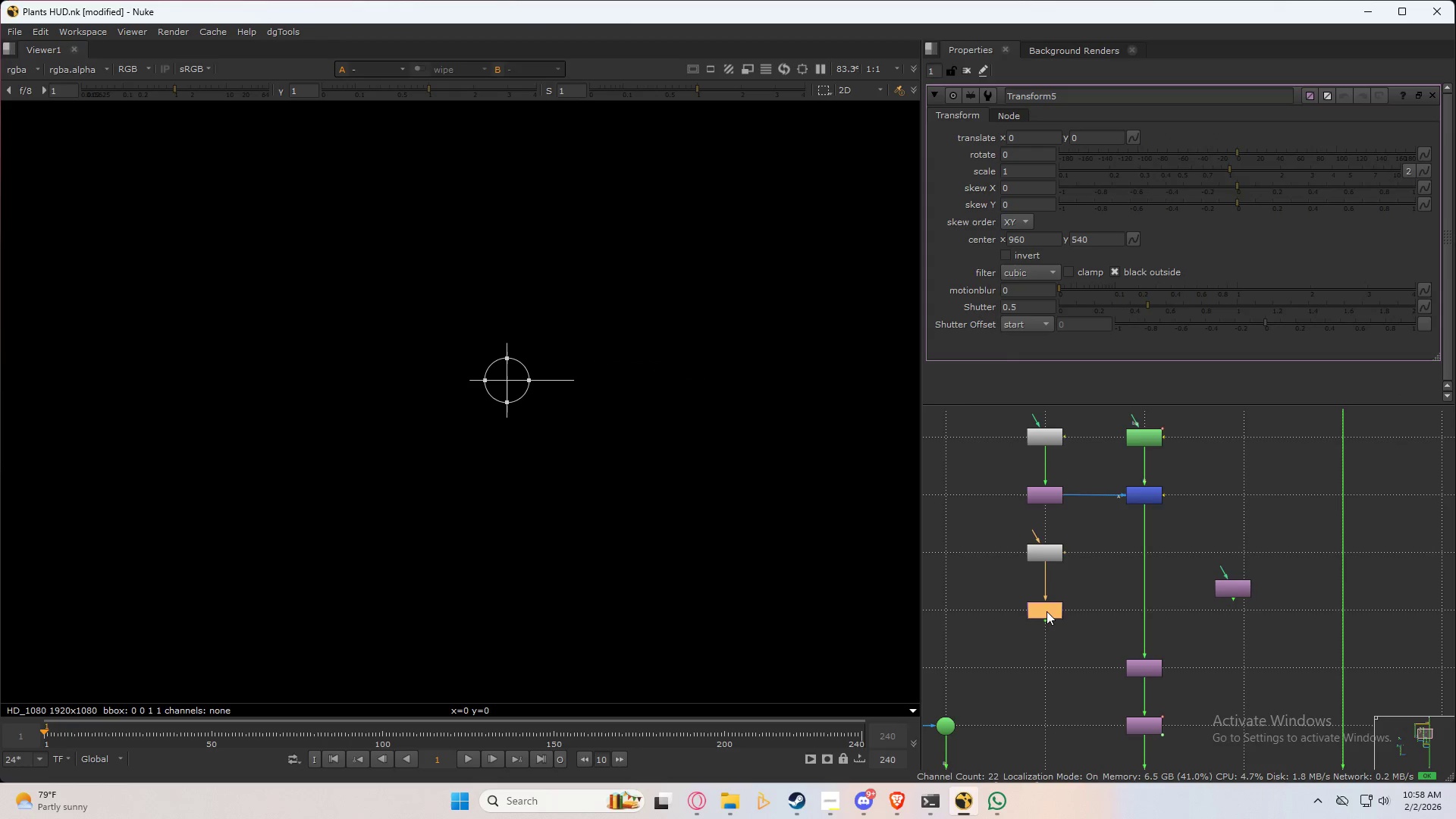 
scroll: coordinate [1151, 501], scroll_direction: up, amount: 5.0
 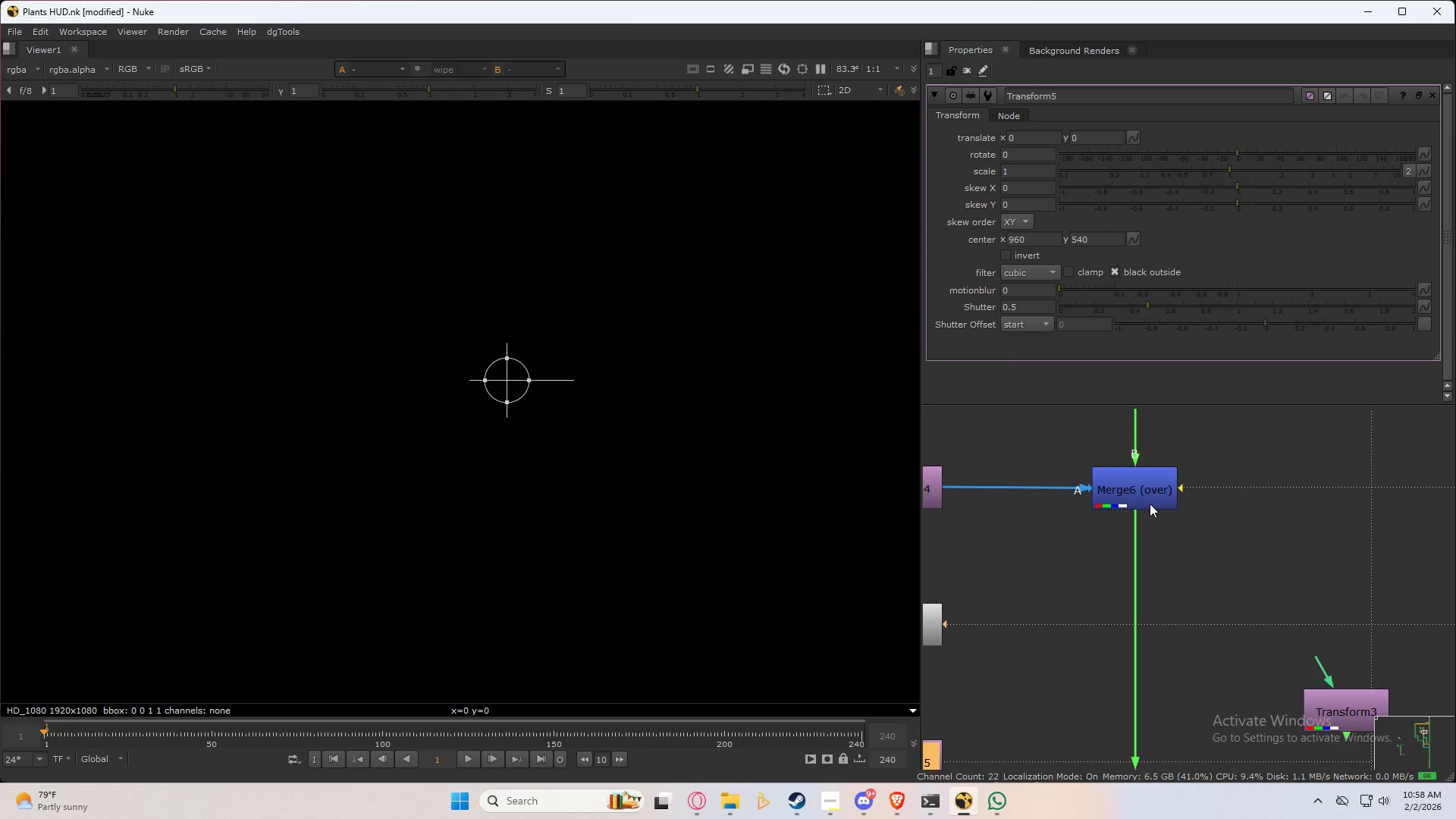 
scroll: coordinate [1126, 546], scroll_direction: down, amount: 4.0
 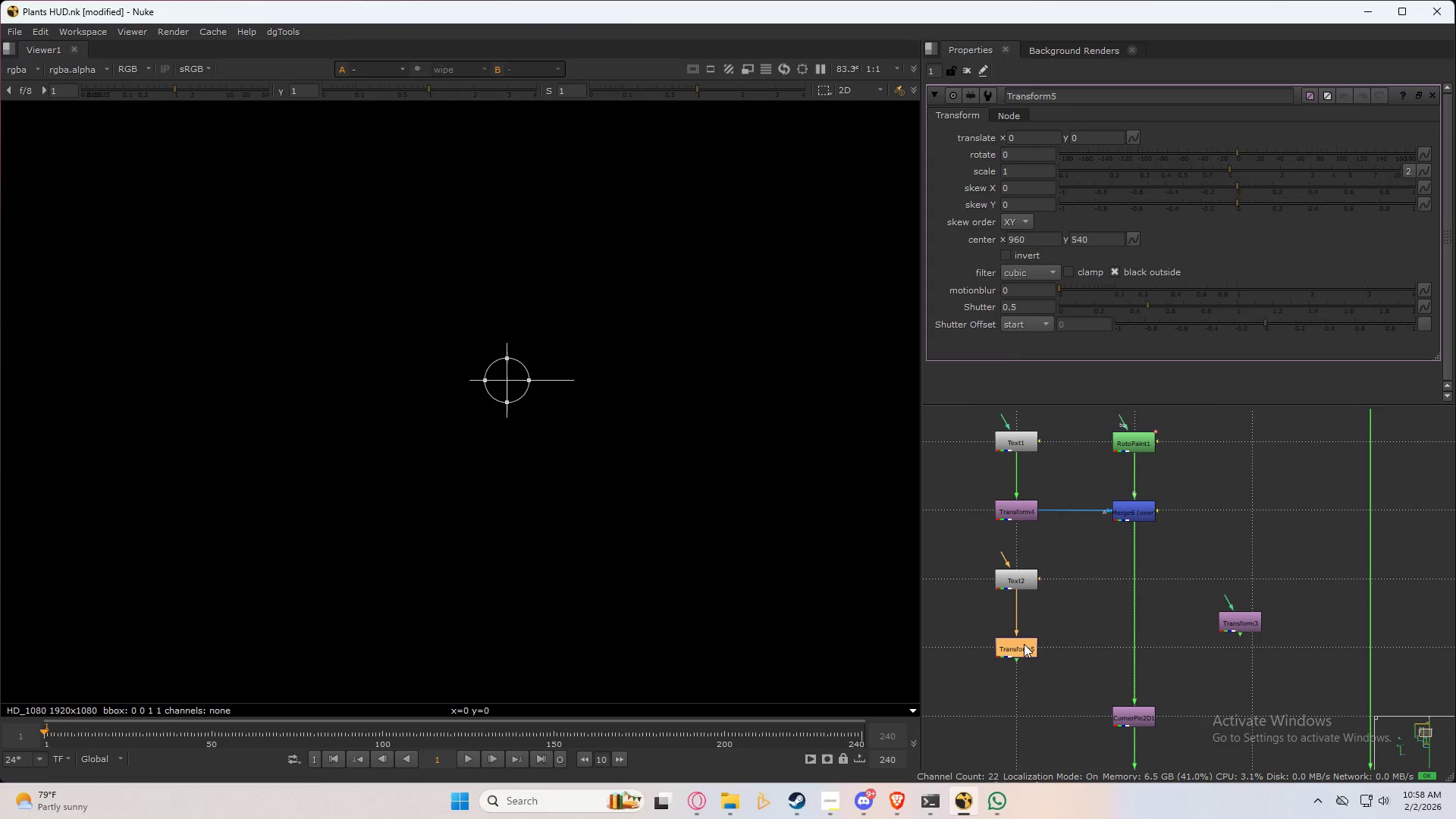 
left_click([1024, 644])
 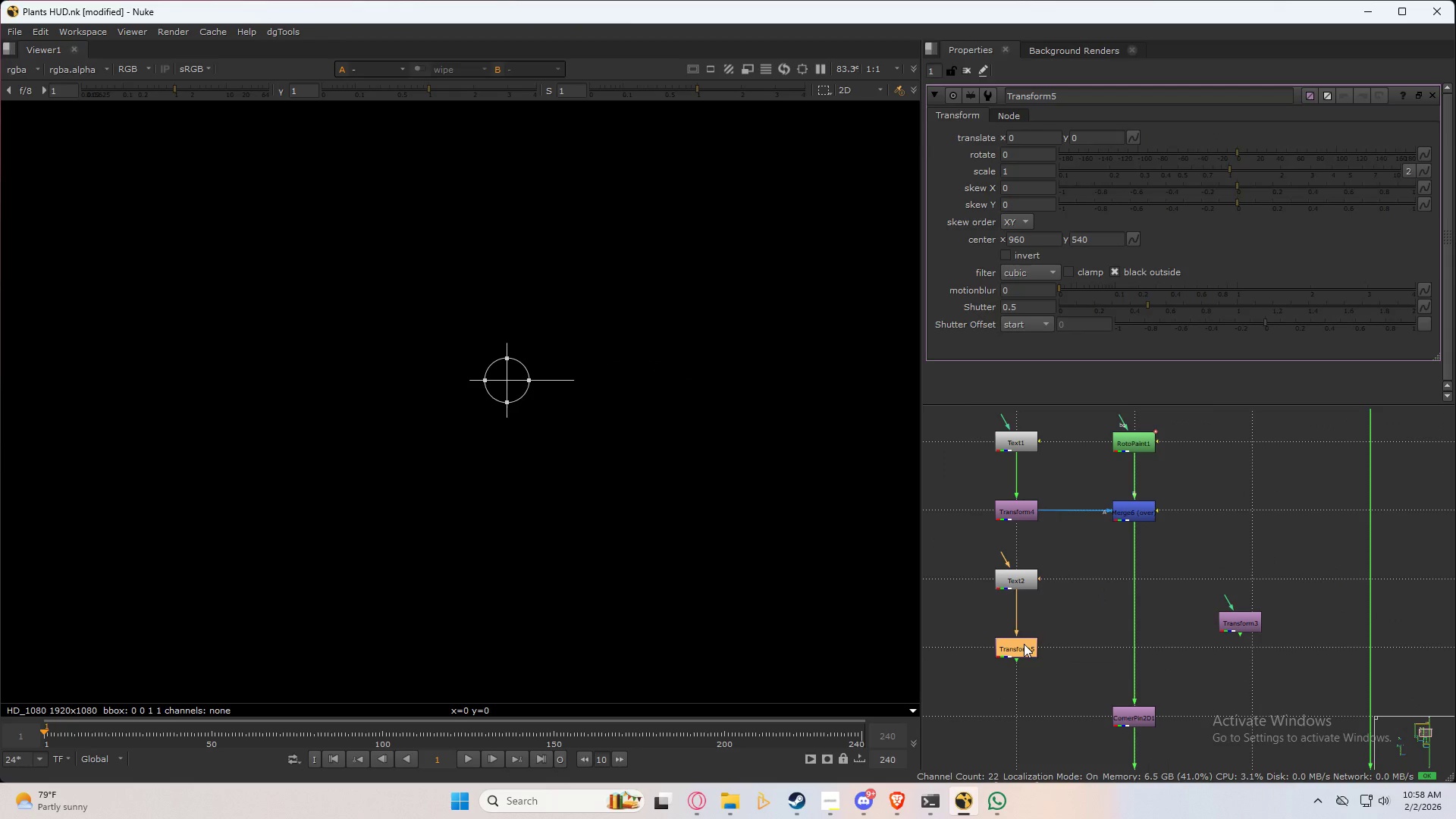 
key(Control+M)
 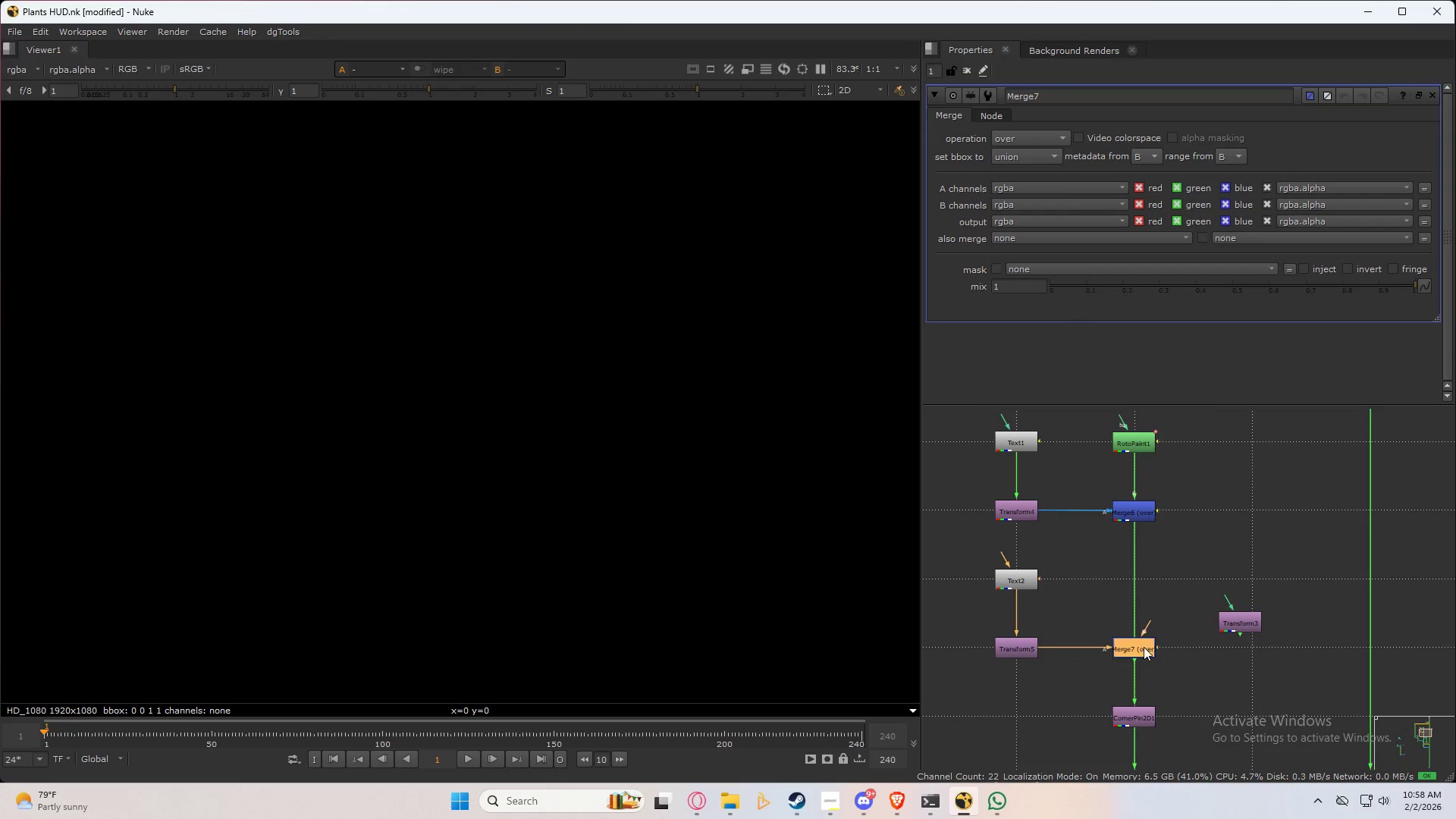 
left_click_drag(start_coordinate=[1139, 649], to_coordinate=[1133, 648])
 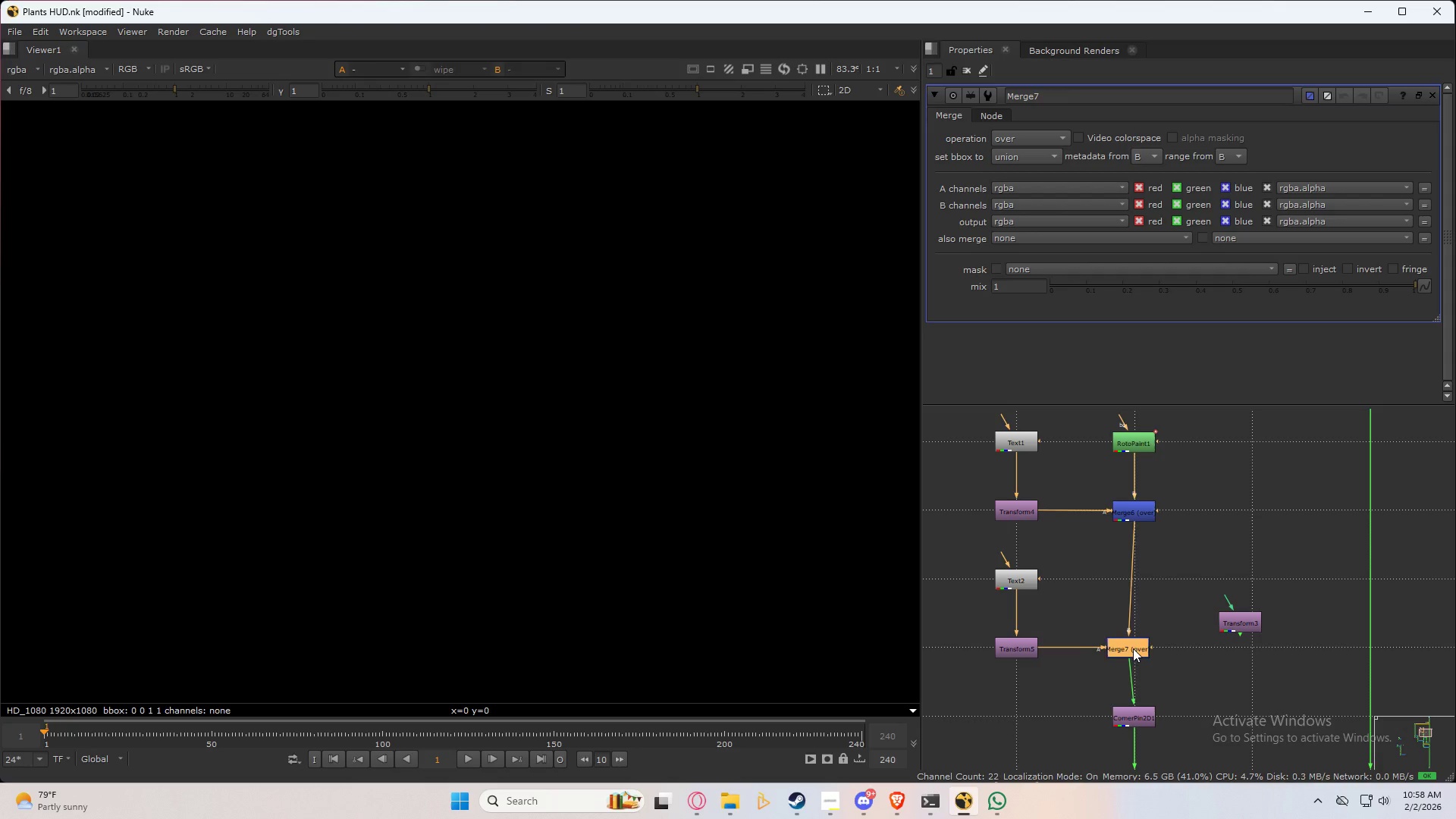 
left_click_drag(start_coordinate=[1133, 648], to_coordinate=[1139, 650])
 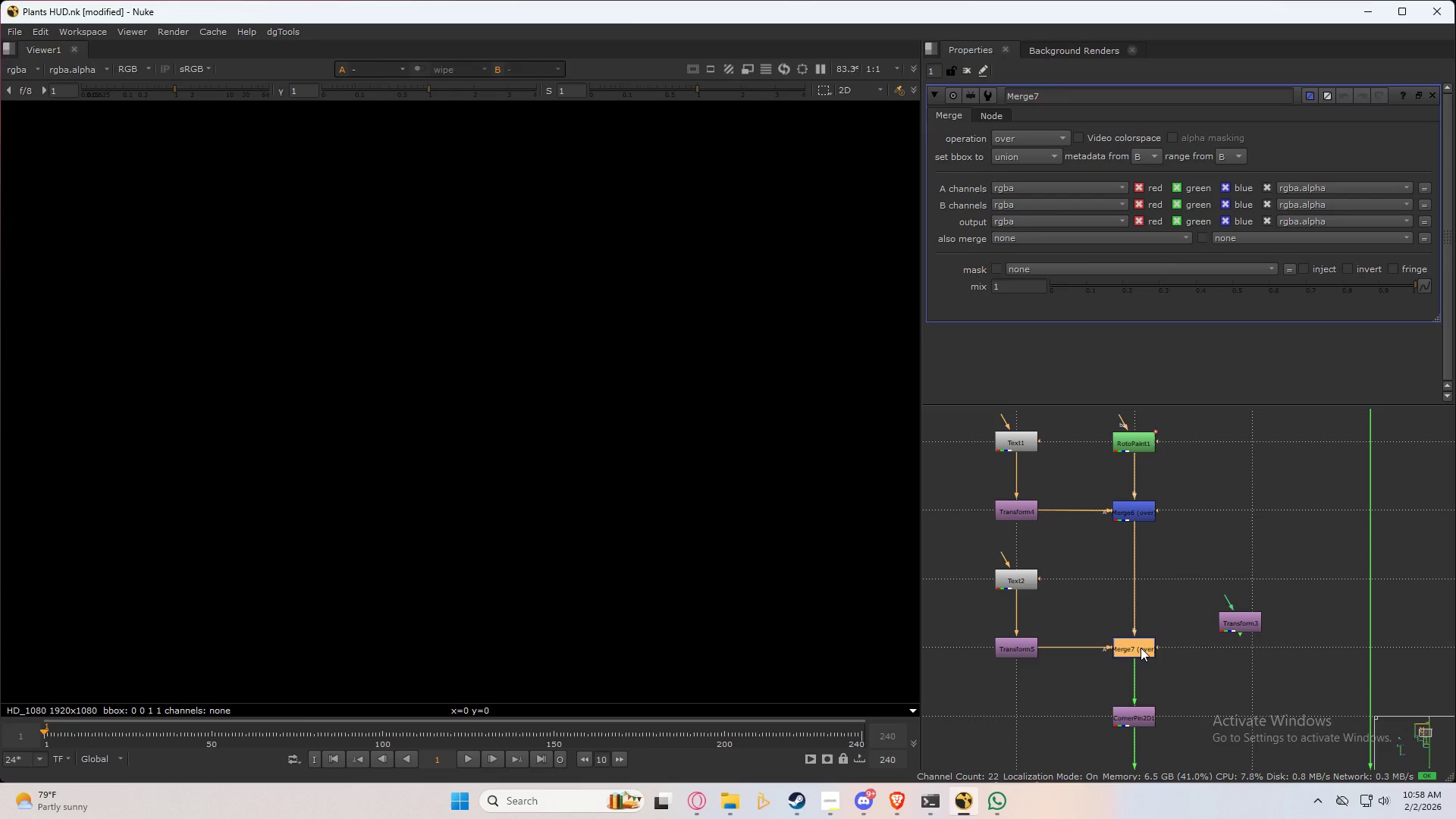 
double_click([1141, 648])
 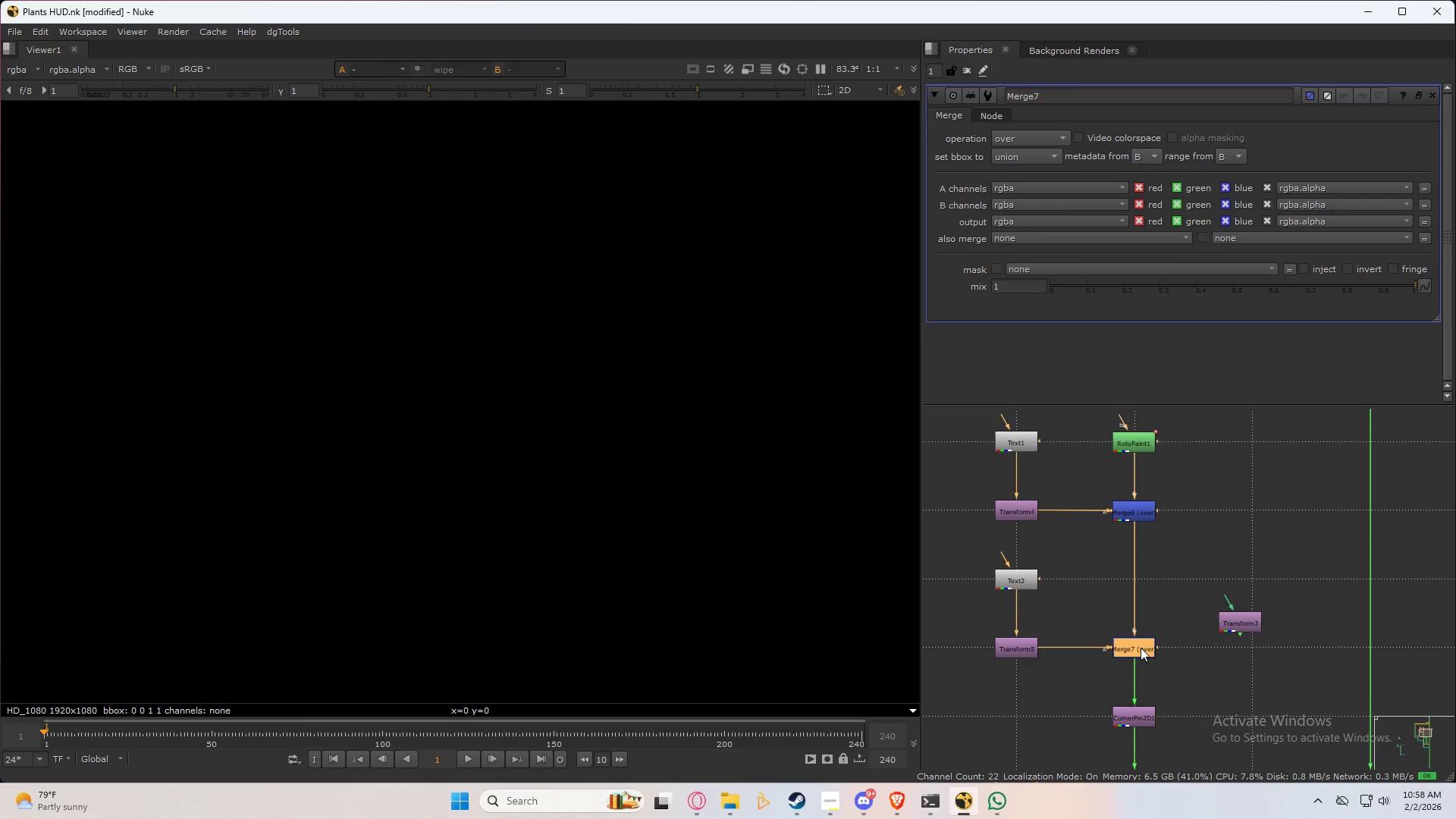 
key(Control+1)
 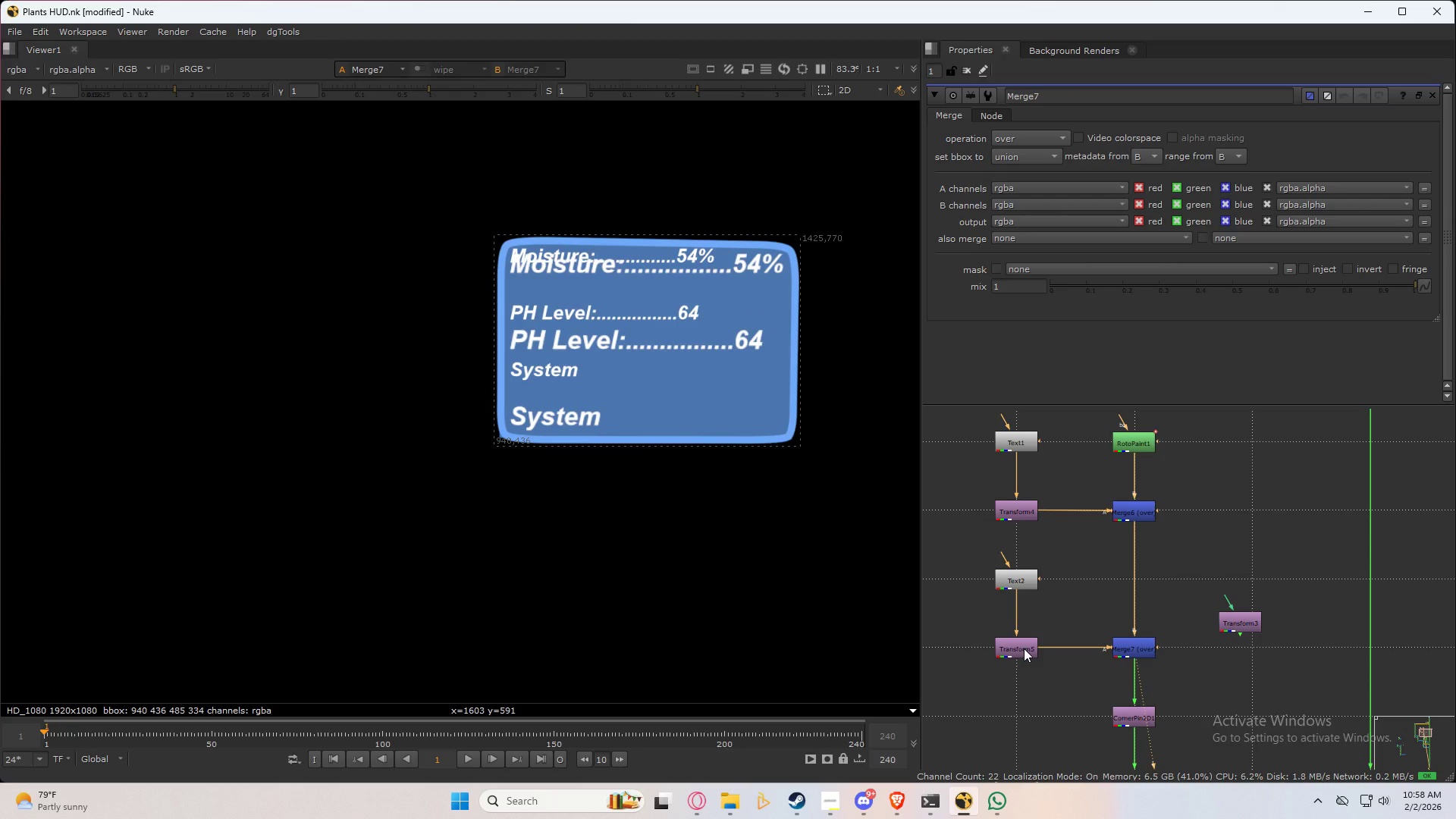 
left_click([1136, 645])
 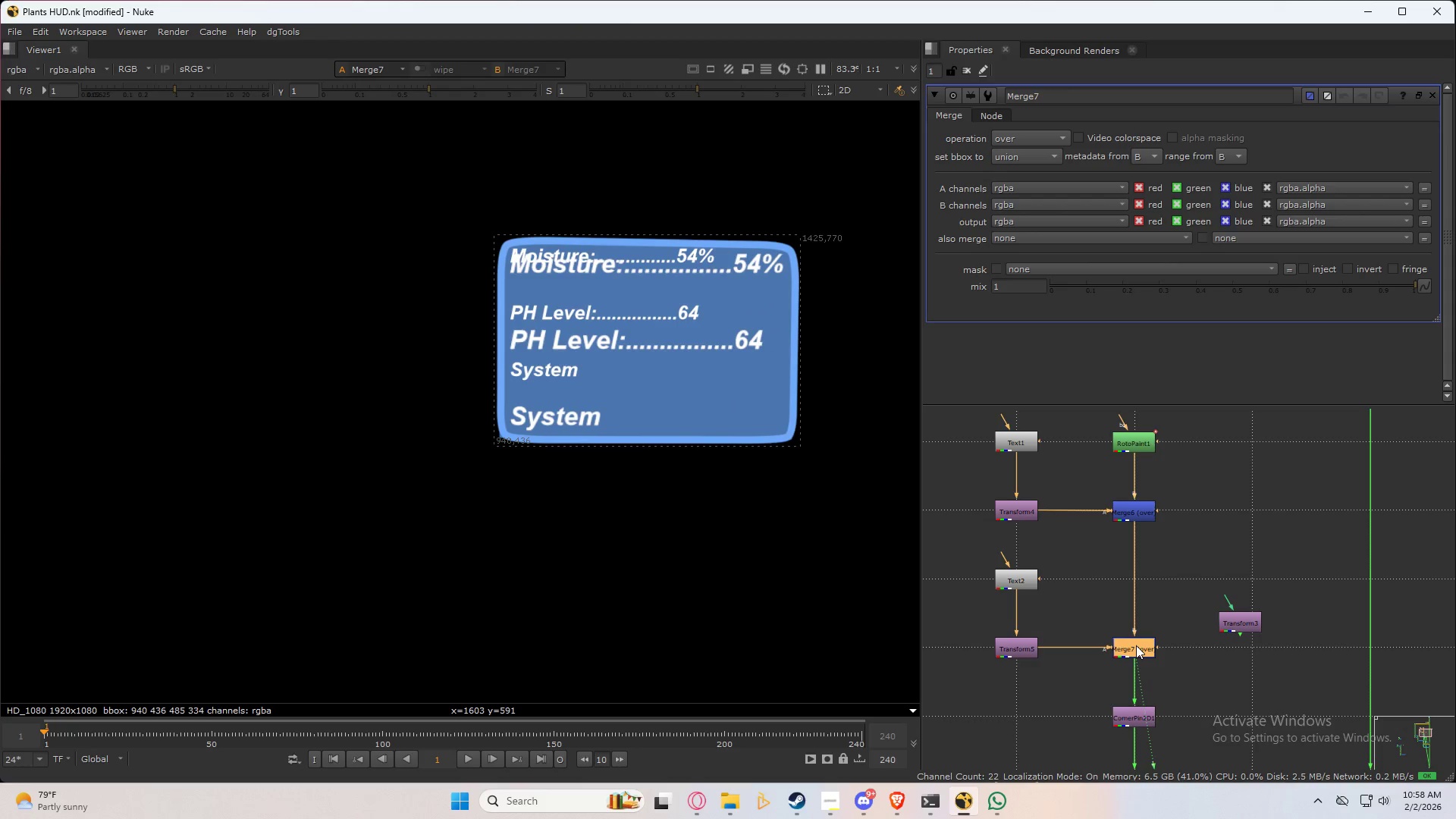 
key(Control+D)
 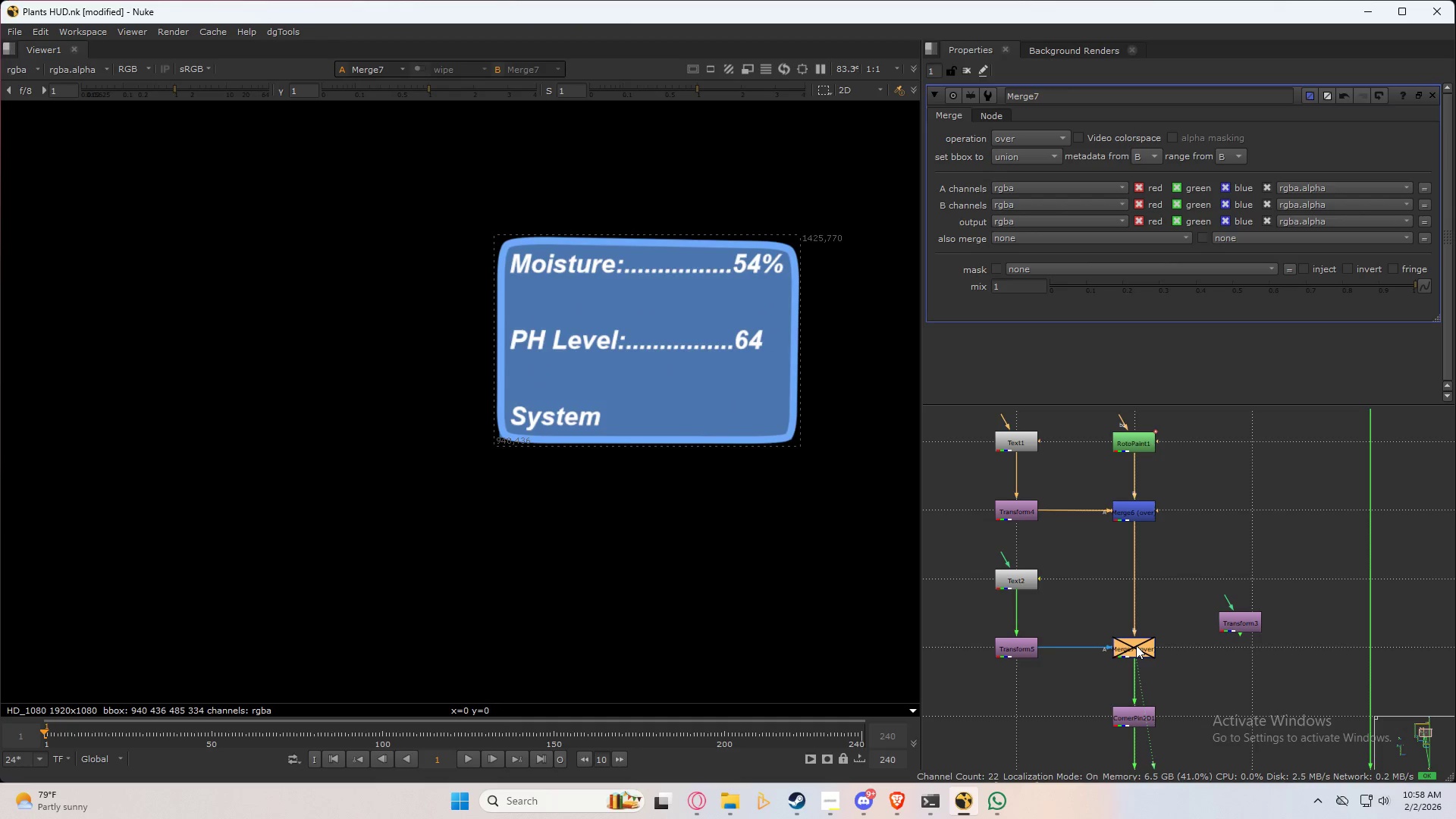 
key(Control+D)
 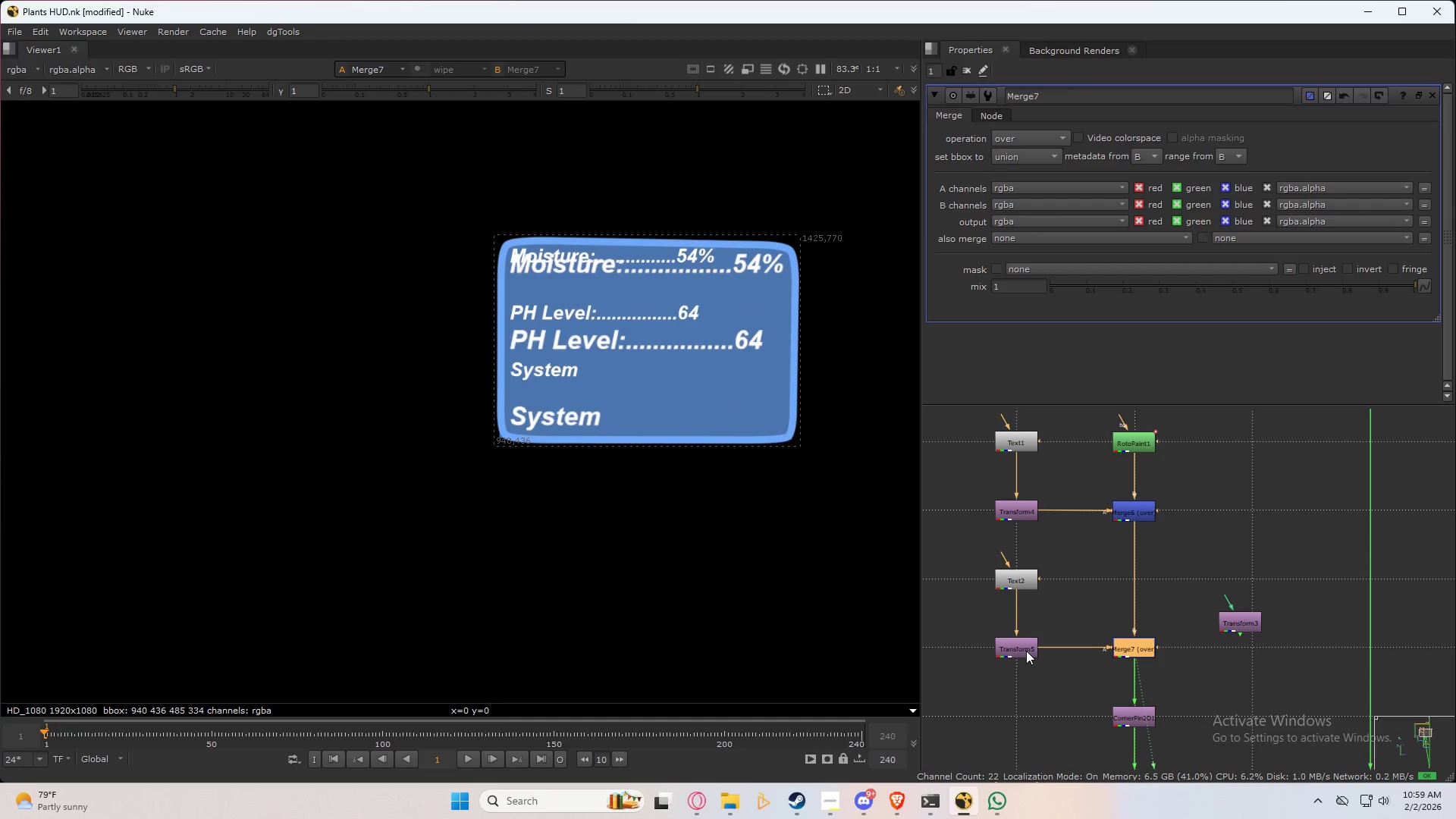 
double_click([1028, 576])
 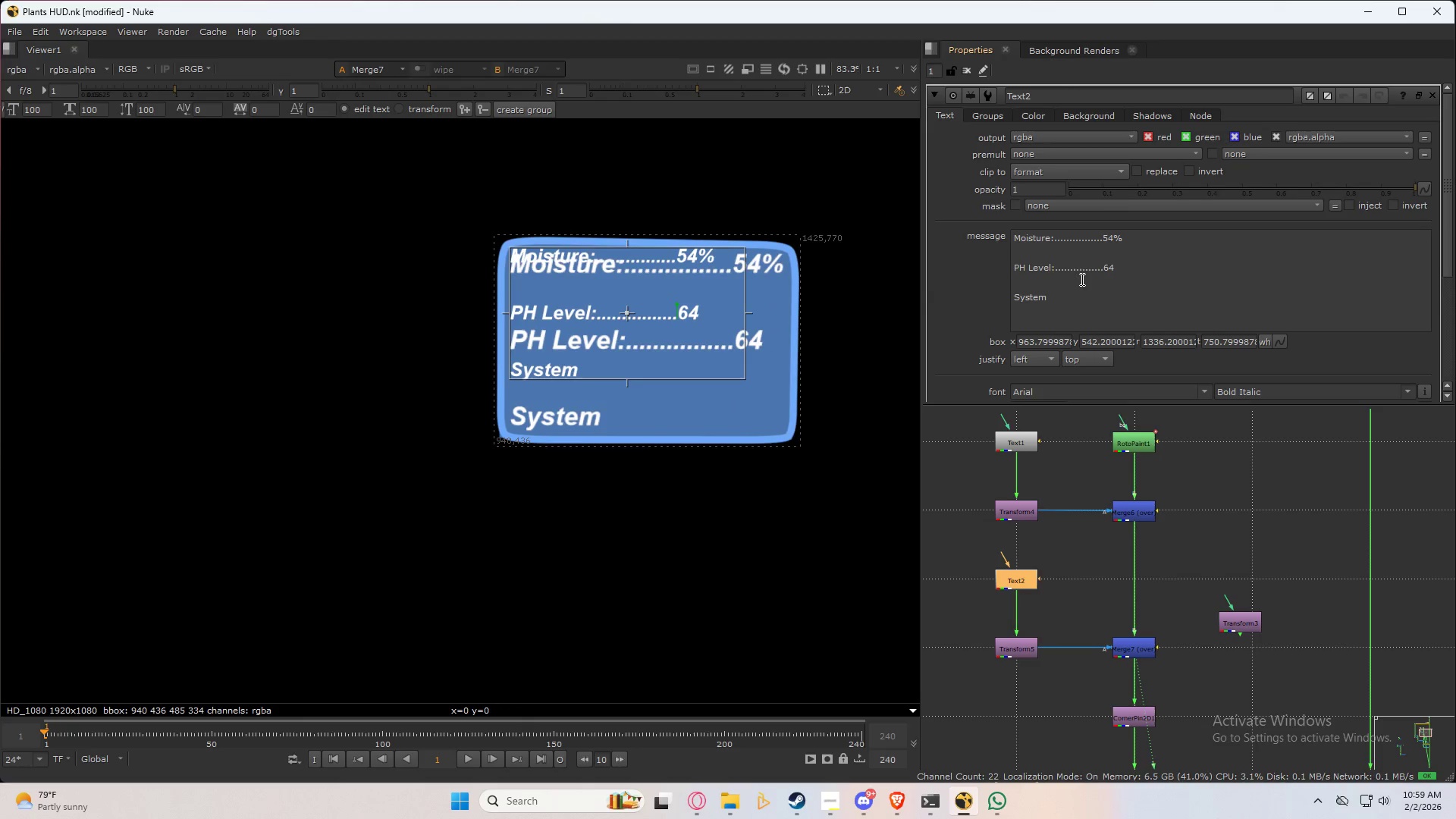 
left_click([1070, 301])
 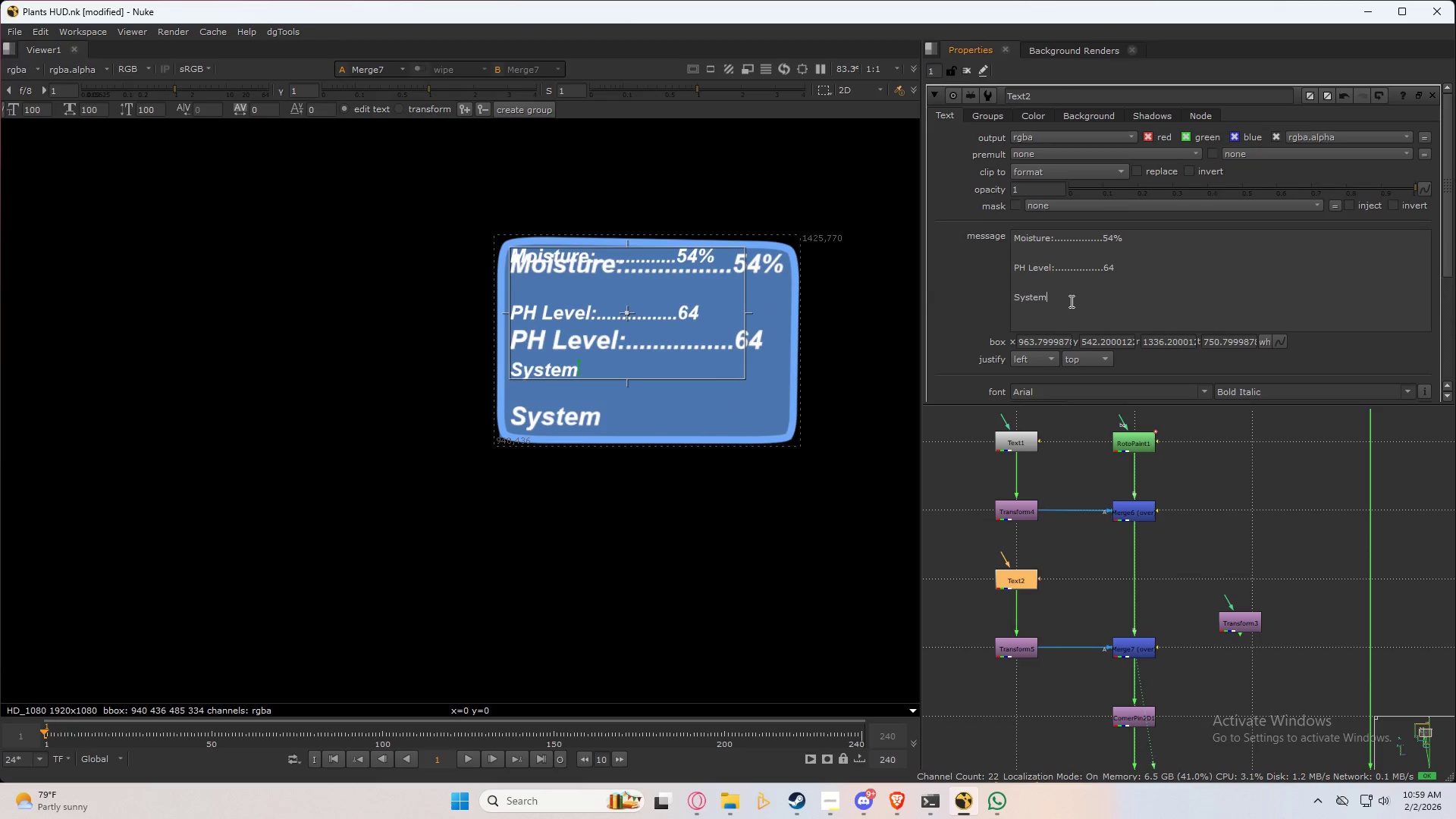 
left_click_drag(start_coordinate=[1070, 301], to_coordinate=[1008, 223])
 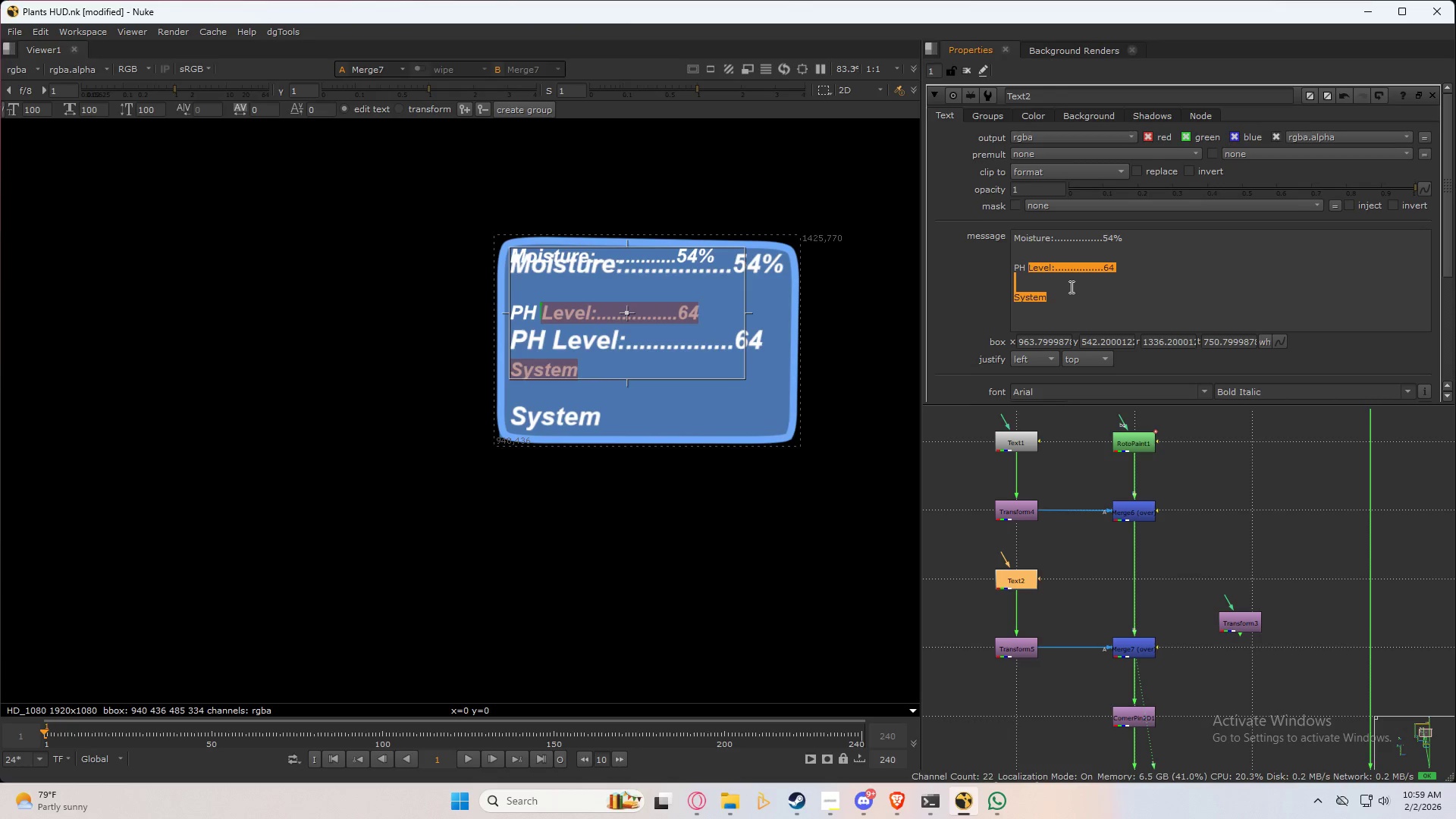 
key(Control+ControlLeft)
 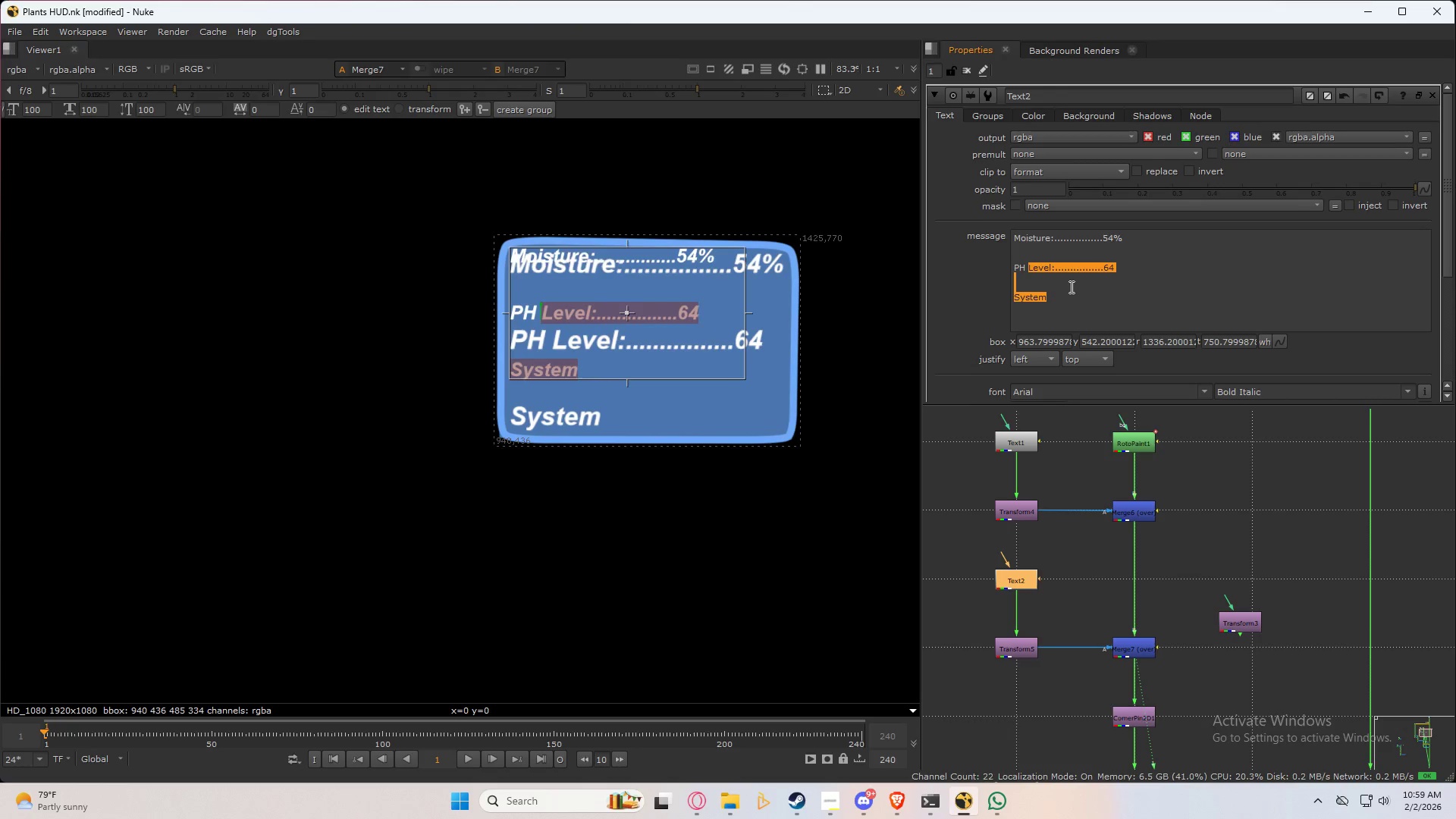 
key(Control+A)
 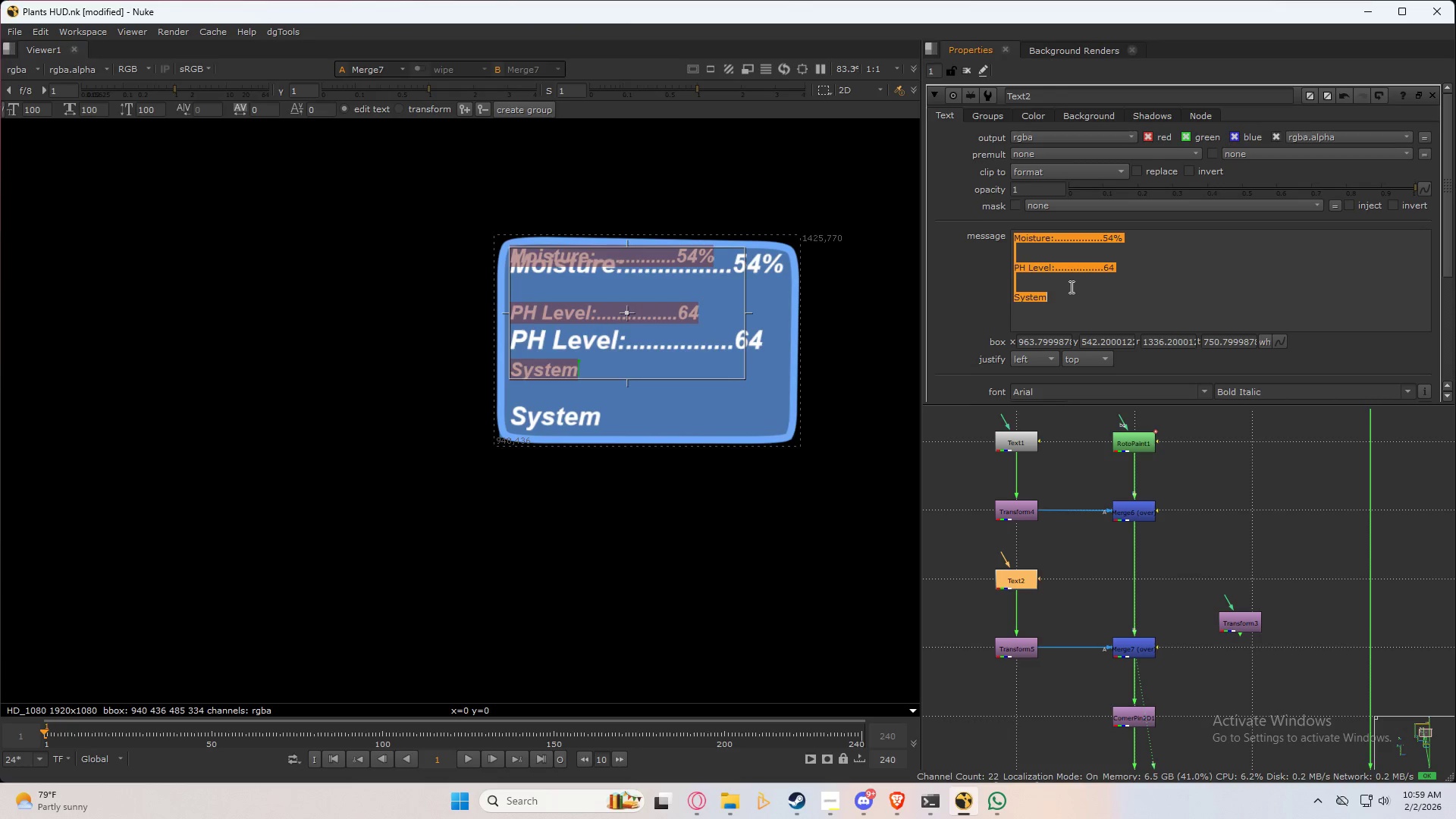 
key(Delete)
 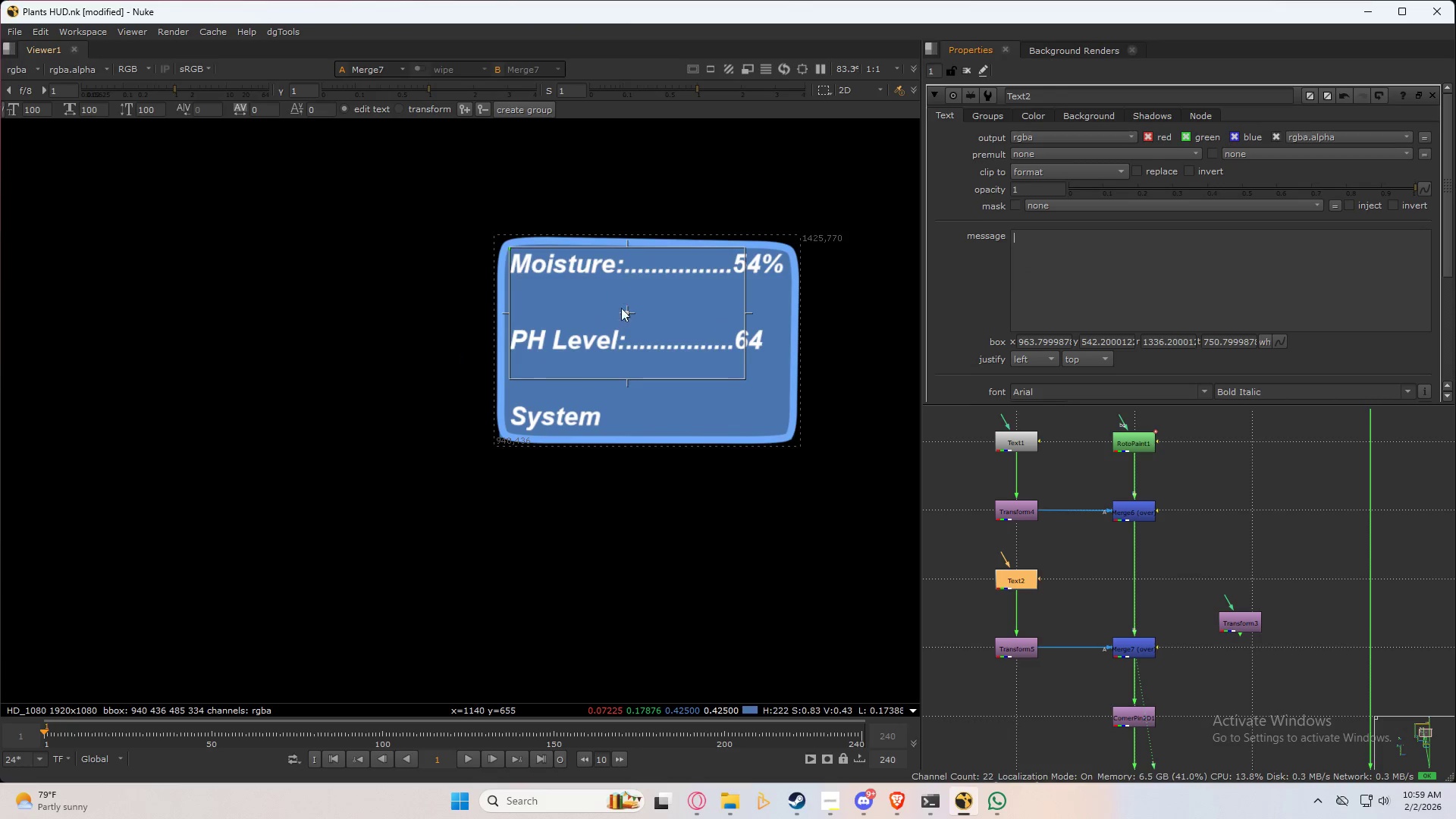 
left_click_drag(start_coordinate=[626, 312], to_coordinate=[720, 426])
 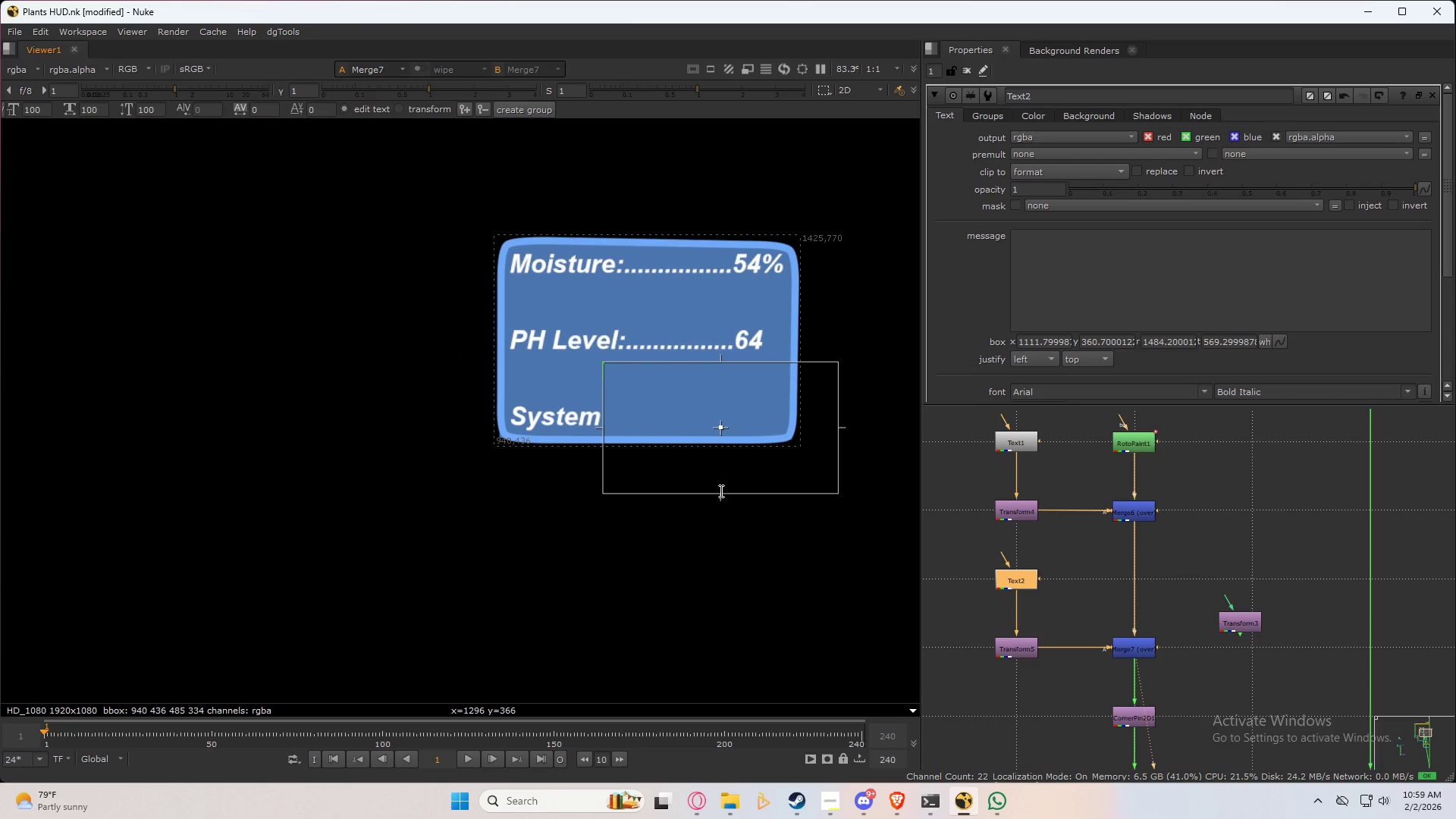 
left_click_drag(start_coordinate=[721, 497], to_coordinate=[718, 416])
 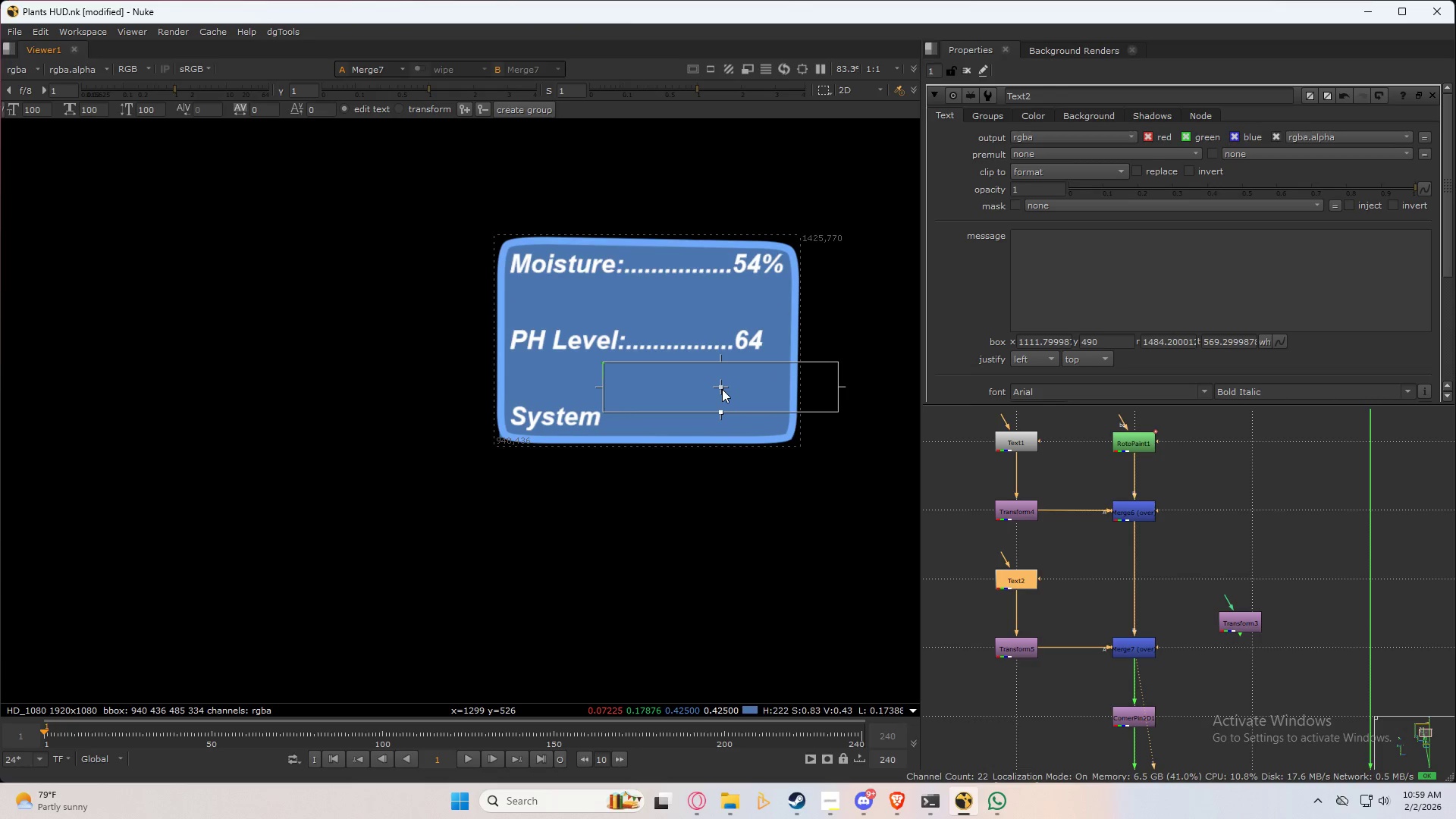 
left_click_drag(start_coordinate=[722, 389], to_coordinate=[730, 416])
 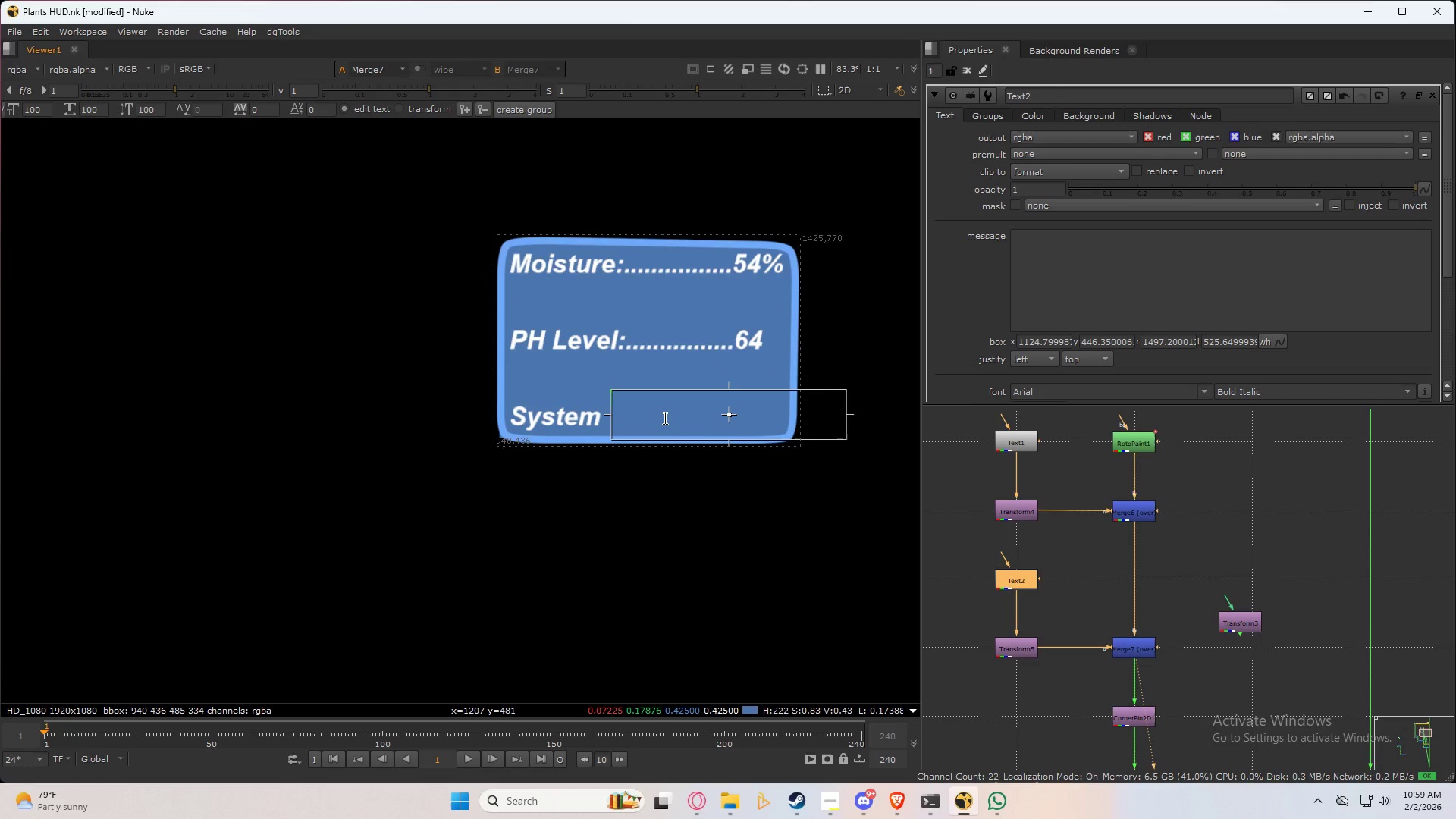 
left_click([664, 418])
 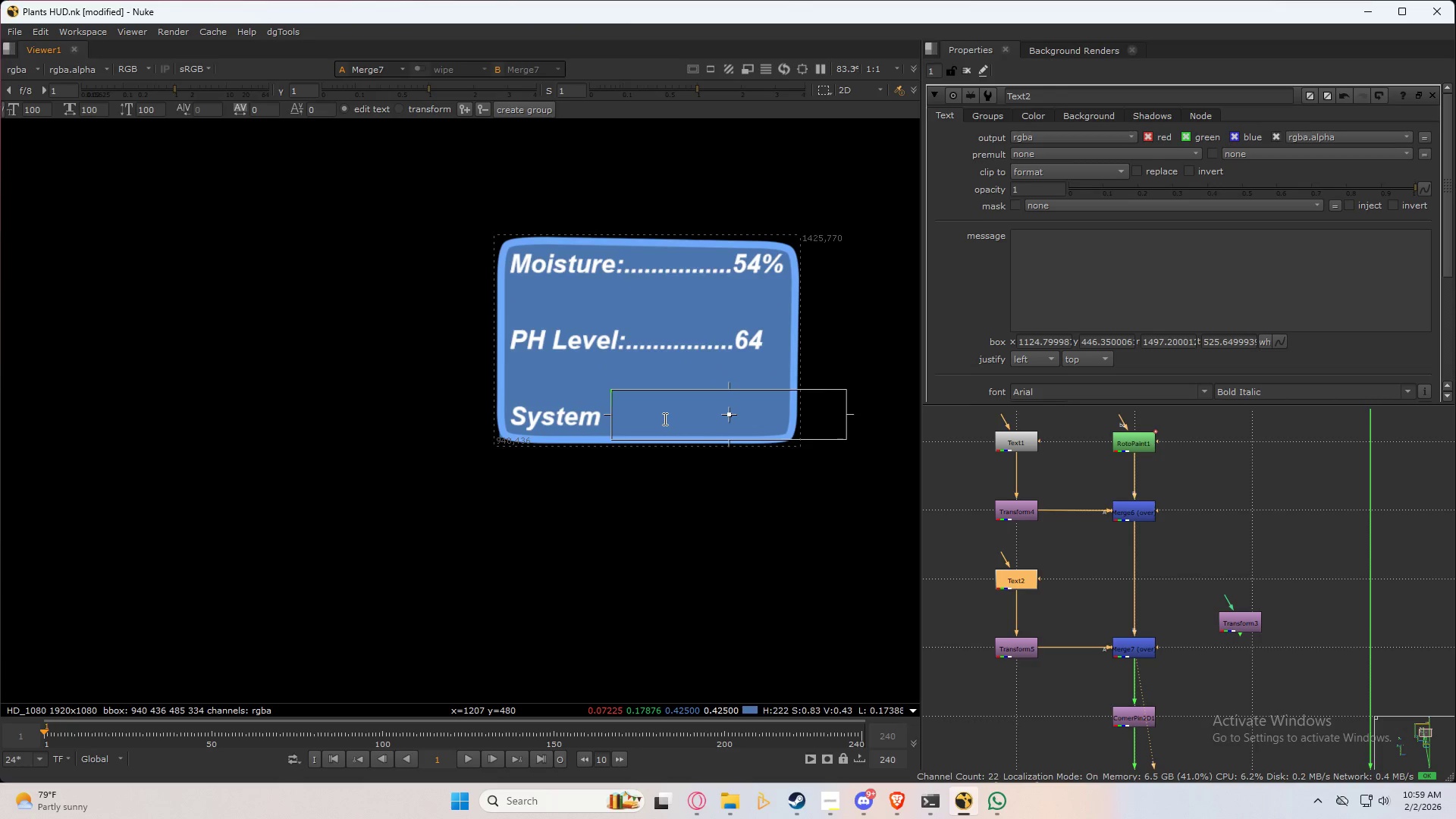 
type(ACTIVE)
 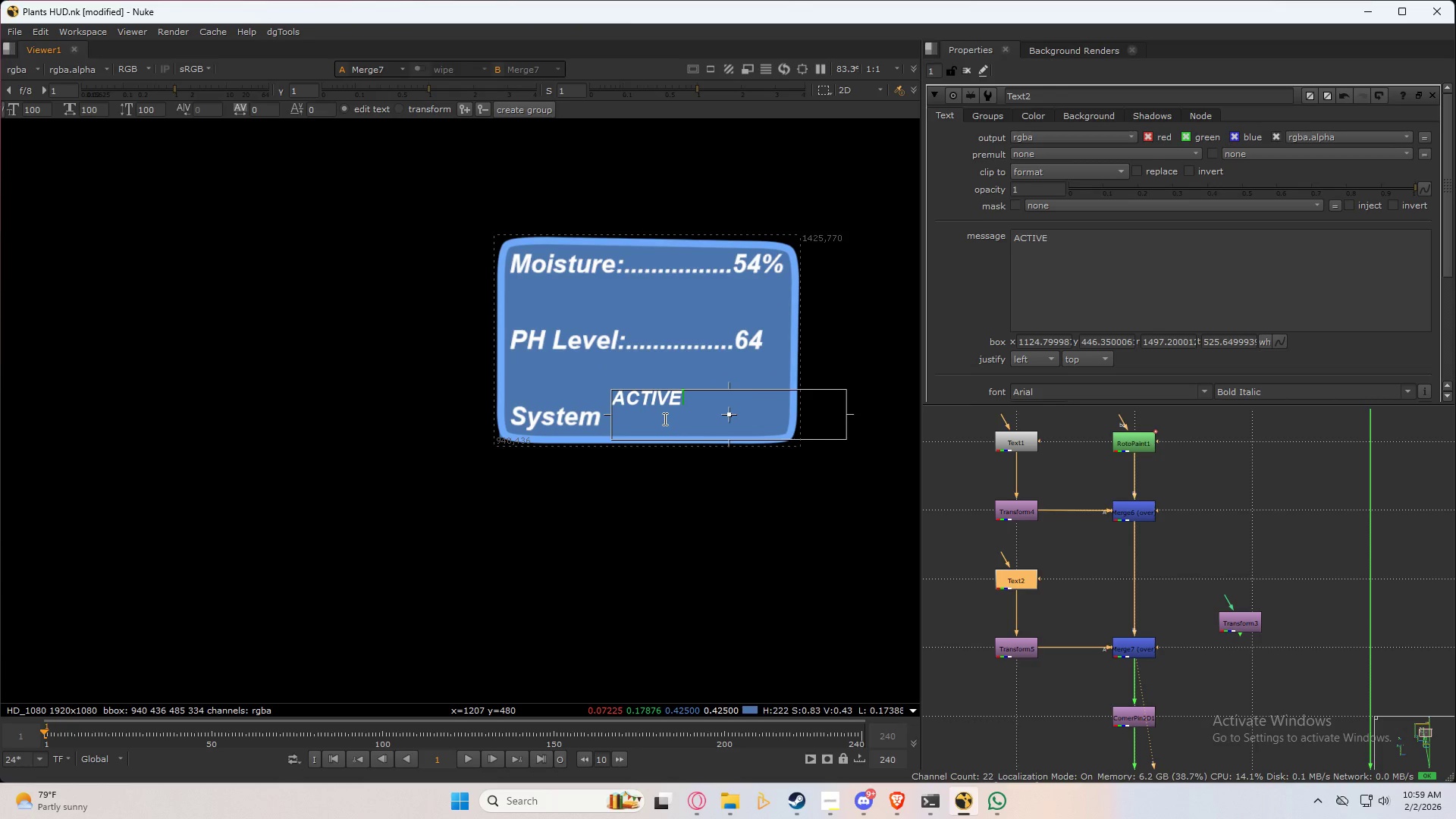 
key(Control+ControlLeft)
 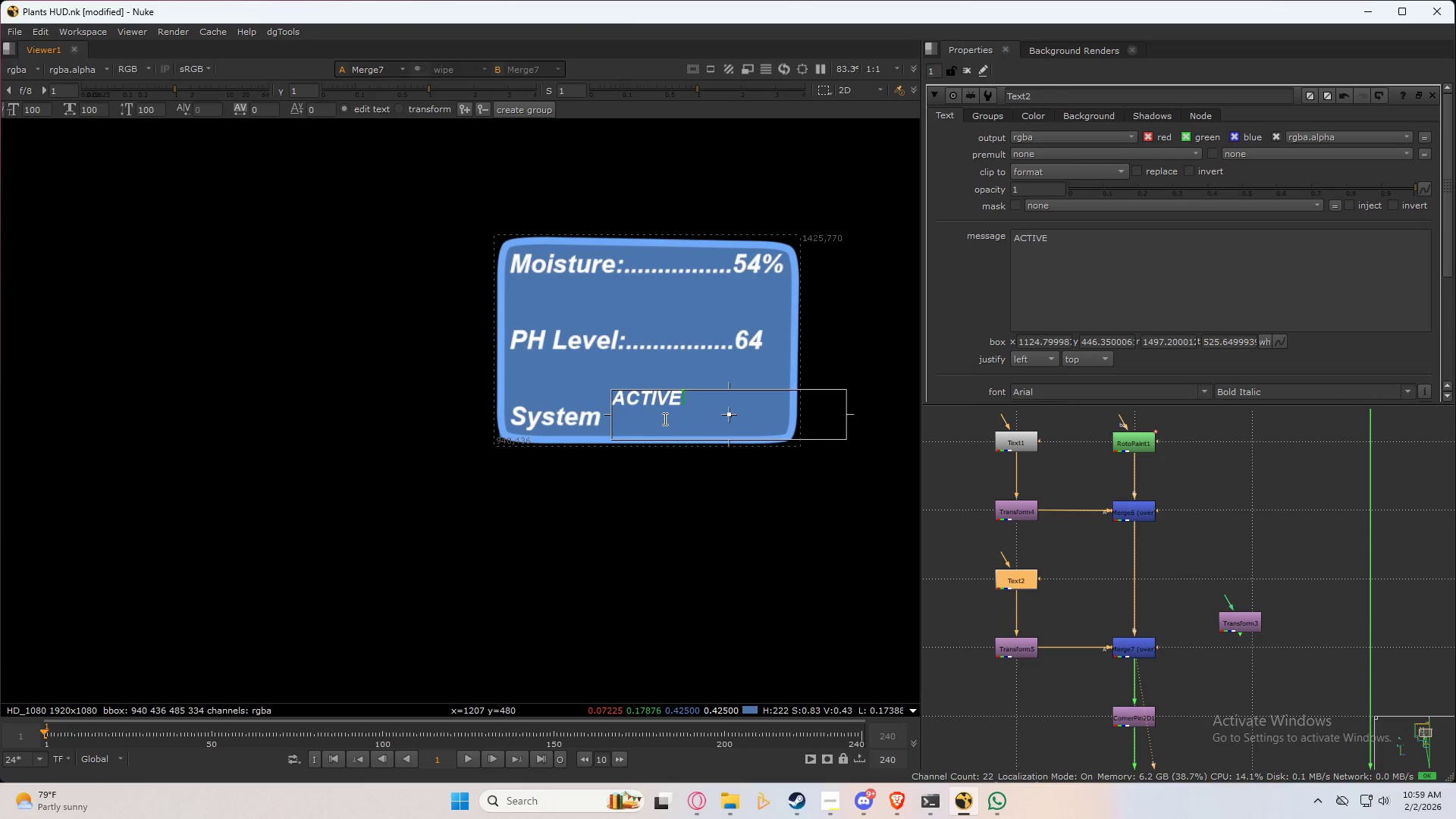 
key(Control+A)
 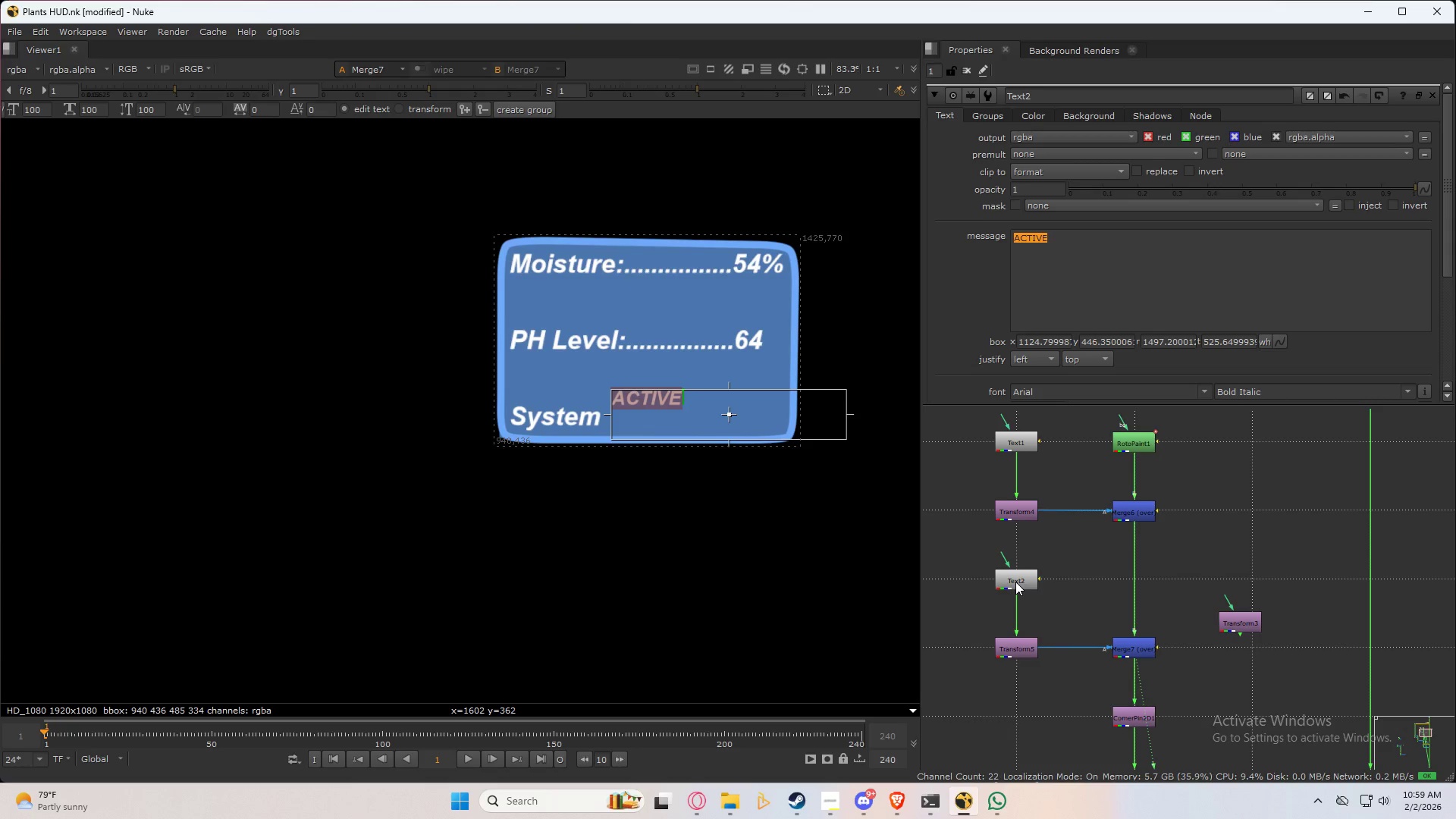 
scroll: coordinate [1057, 597], scroll_direction: down, amount: 7.0
 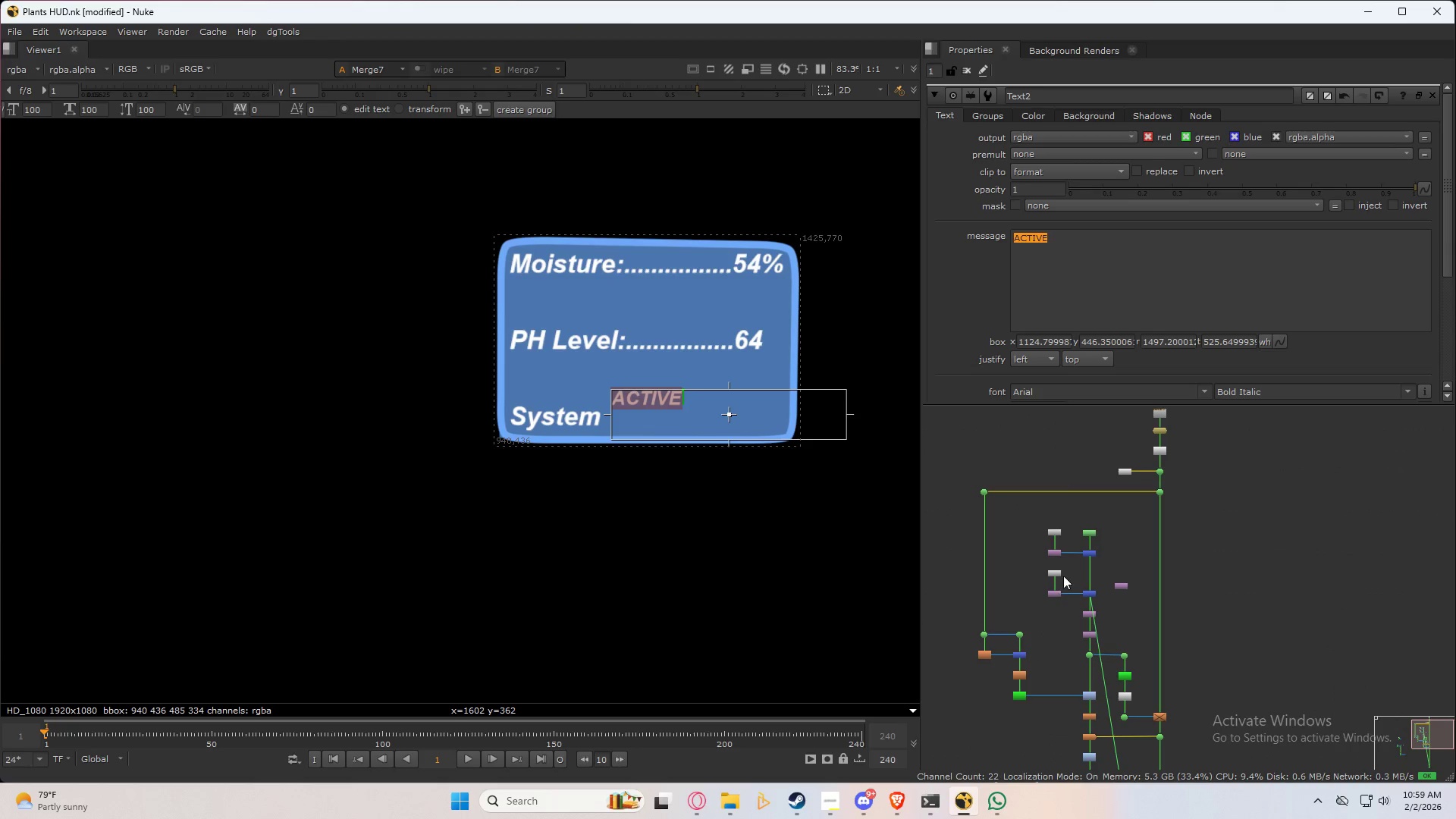 
scroll: coordinate [1042, 534], scroll_direction: up, amount: 2.0
 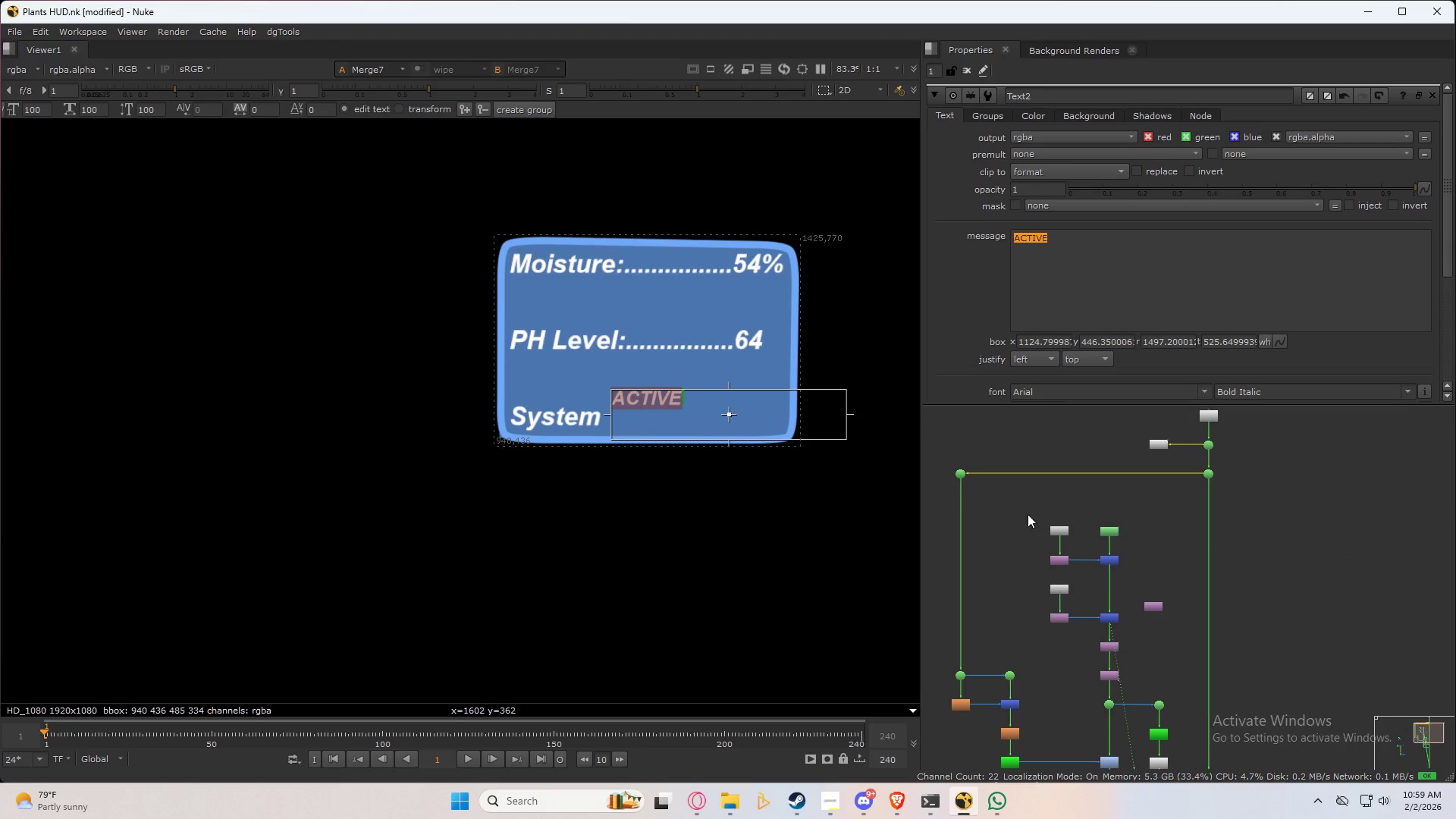 
left_click_drag(start_coordinate=[1026, 510], to_coordinate=[1142, 610])
 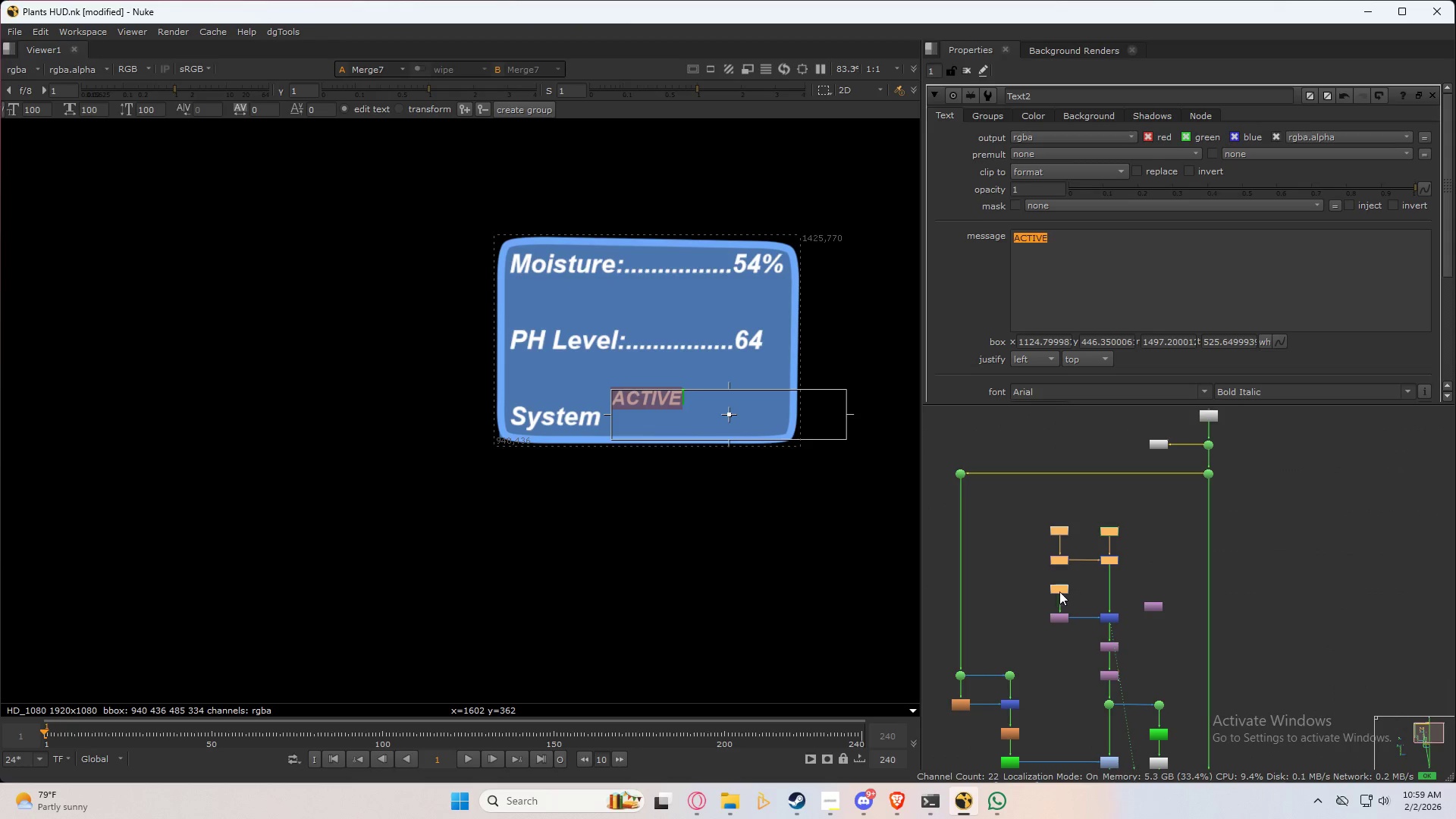 
left_click_drag(start_coordinate=[1059, 592], to_coordinate=[1060, 567])
 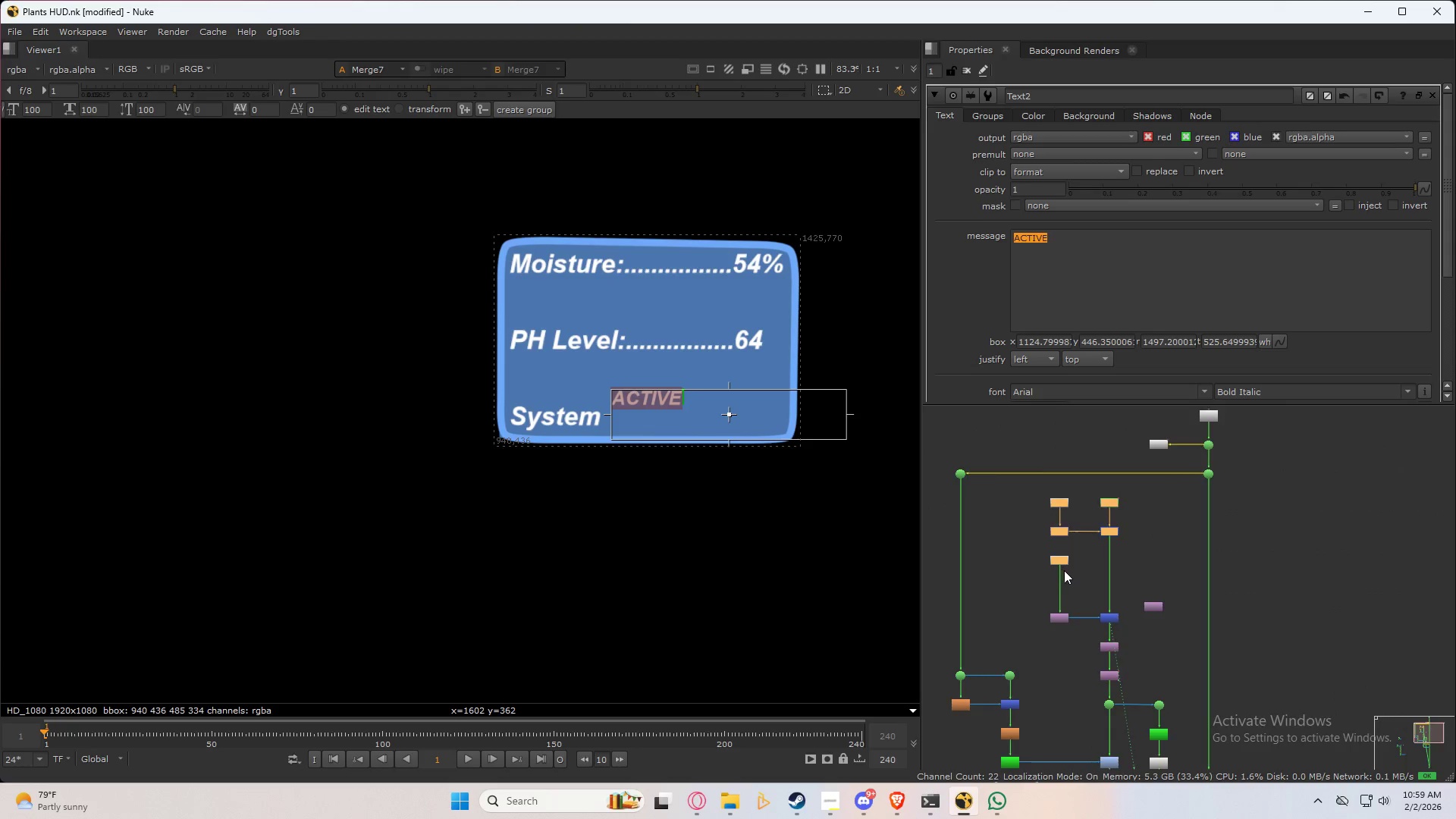 
scroll: coordinate [1064, 570], scroll_direction: up, amount: 5.0
 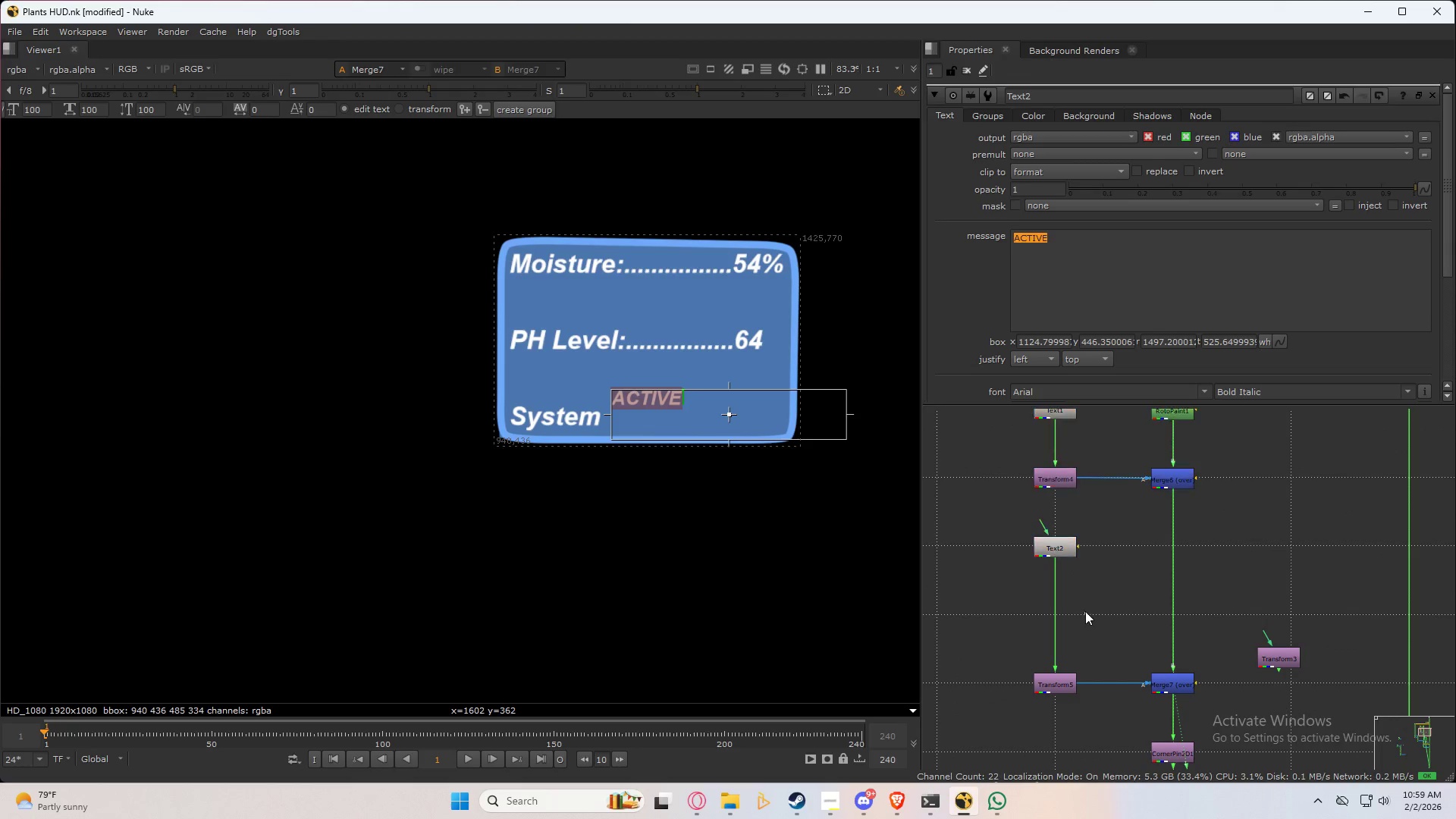 
double_click([1062, 549])
 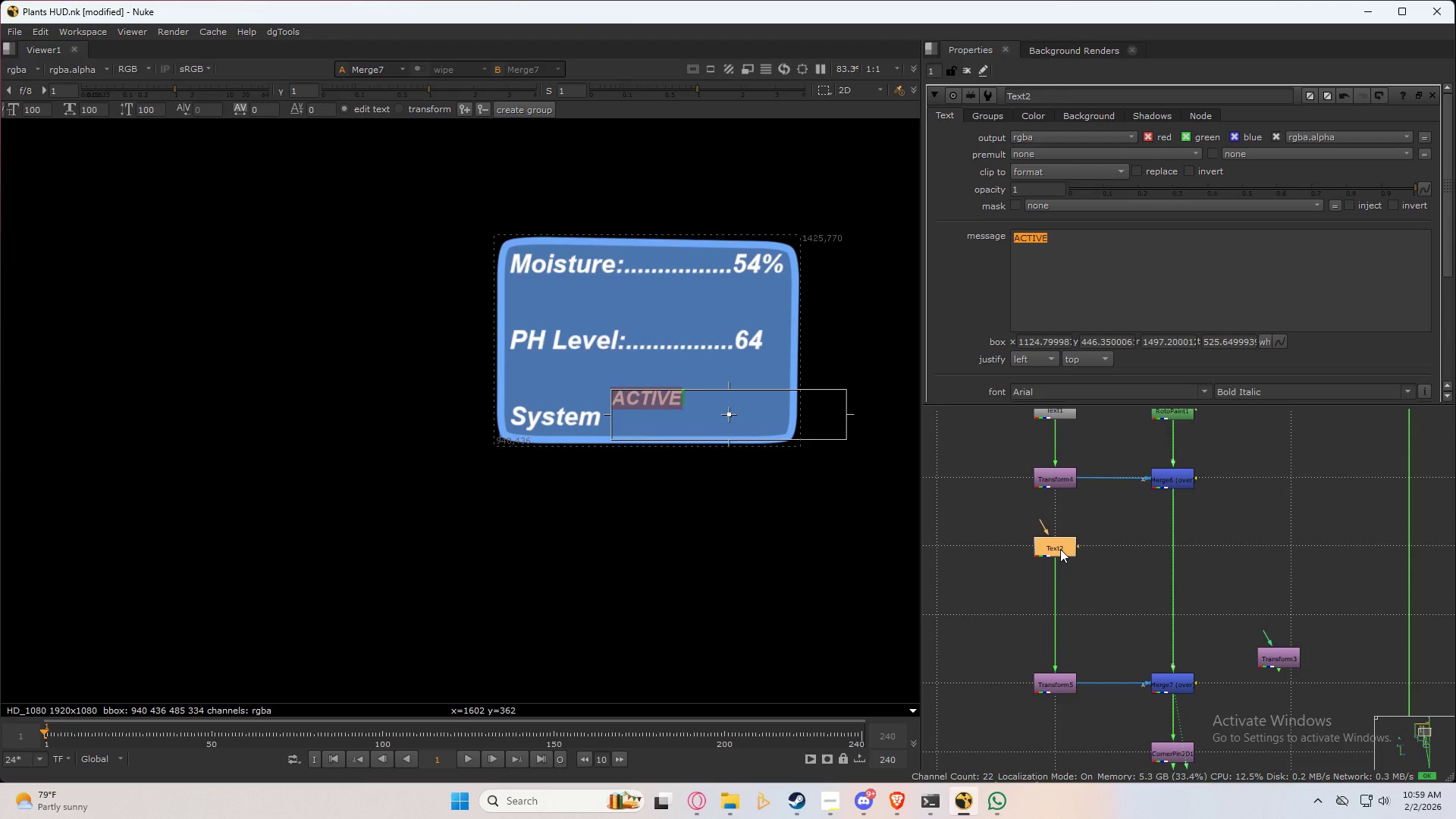 
key(G)
 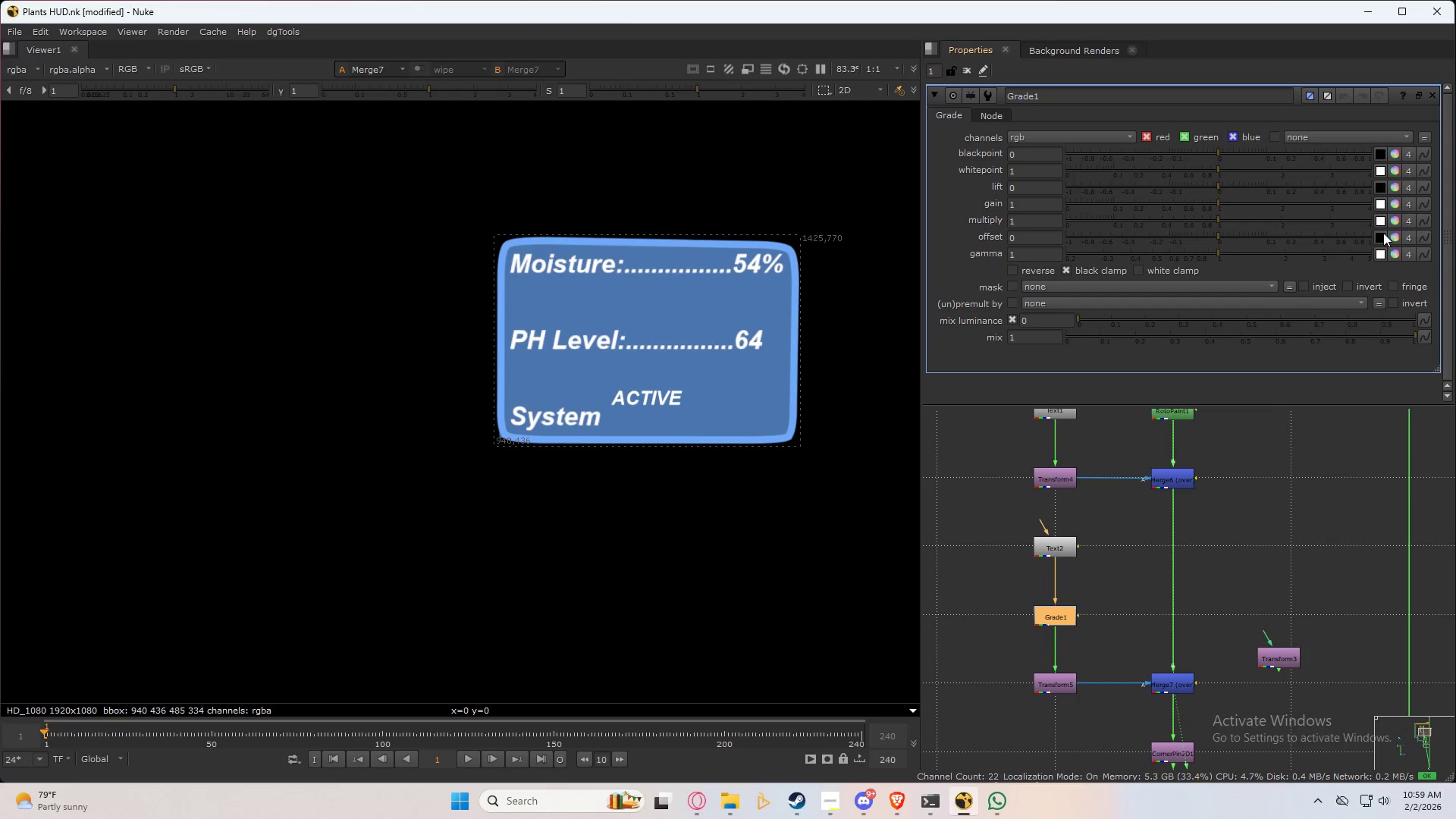 
left_click([1396, 204])
 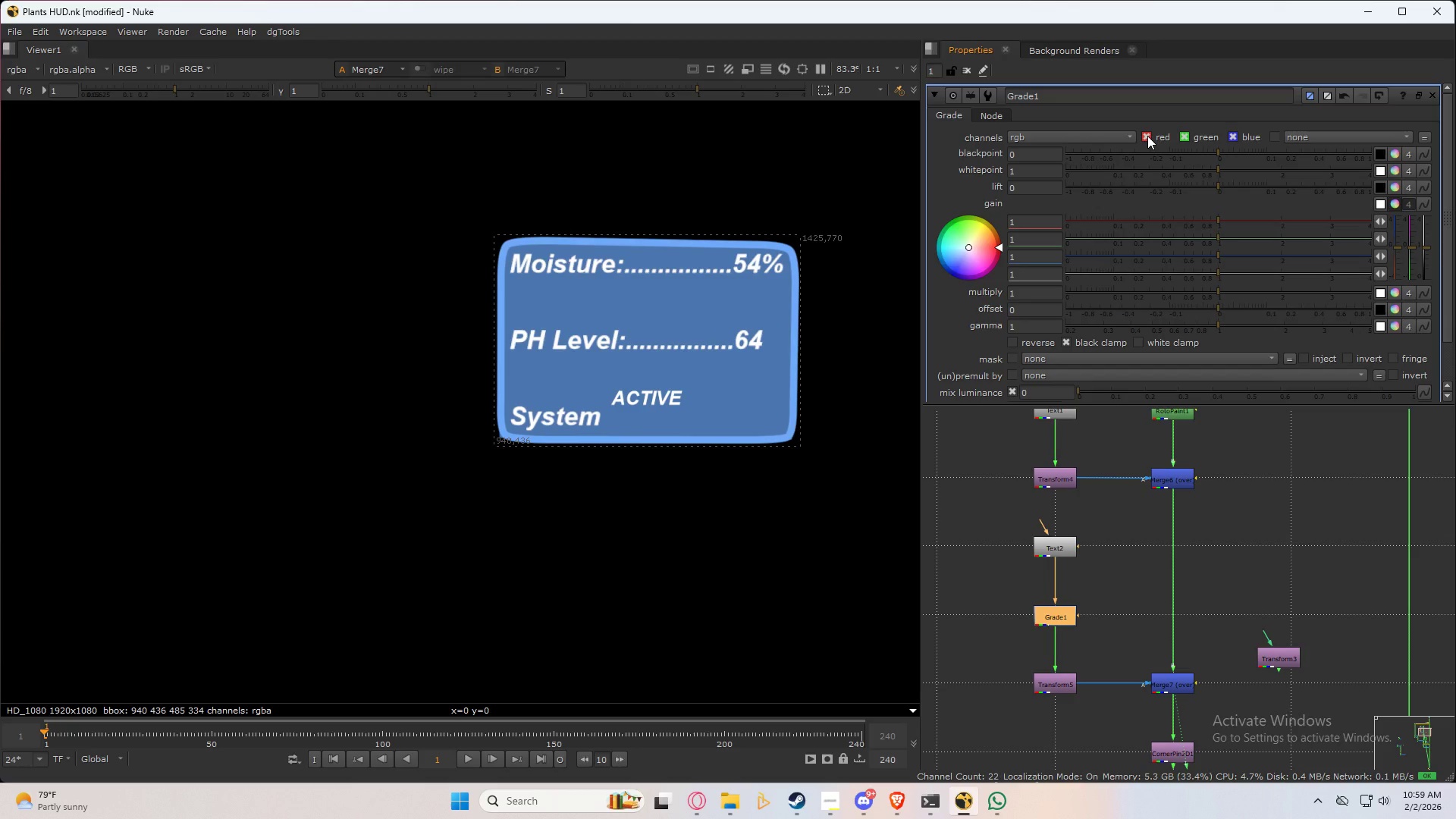 
left_click([1149, 135])
 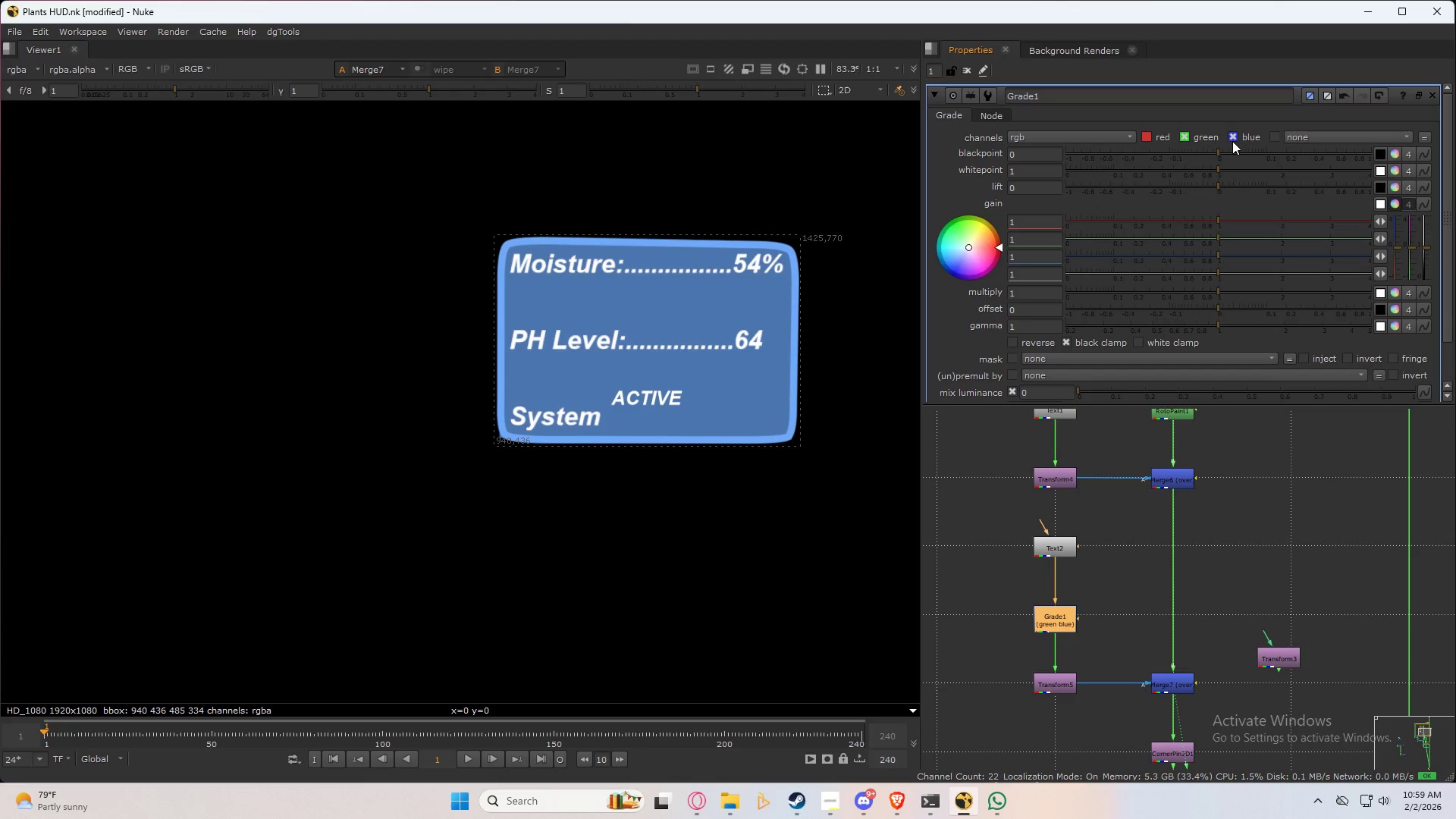 
left_click([1232, 138])
 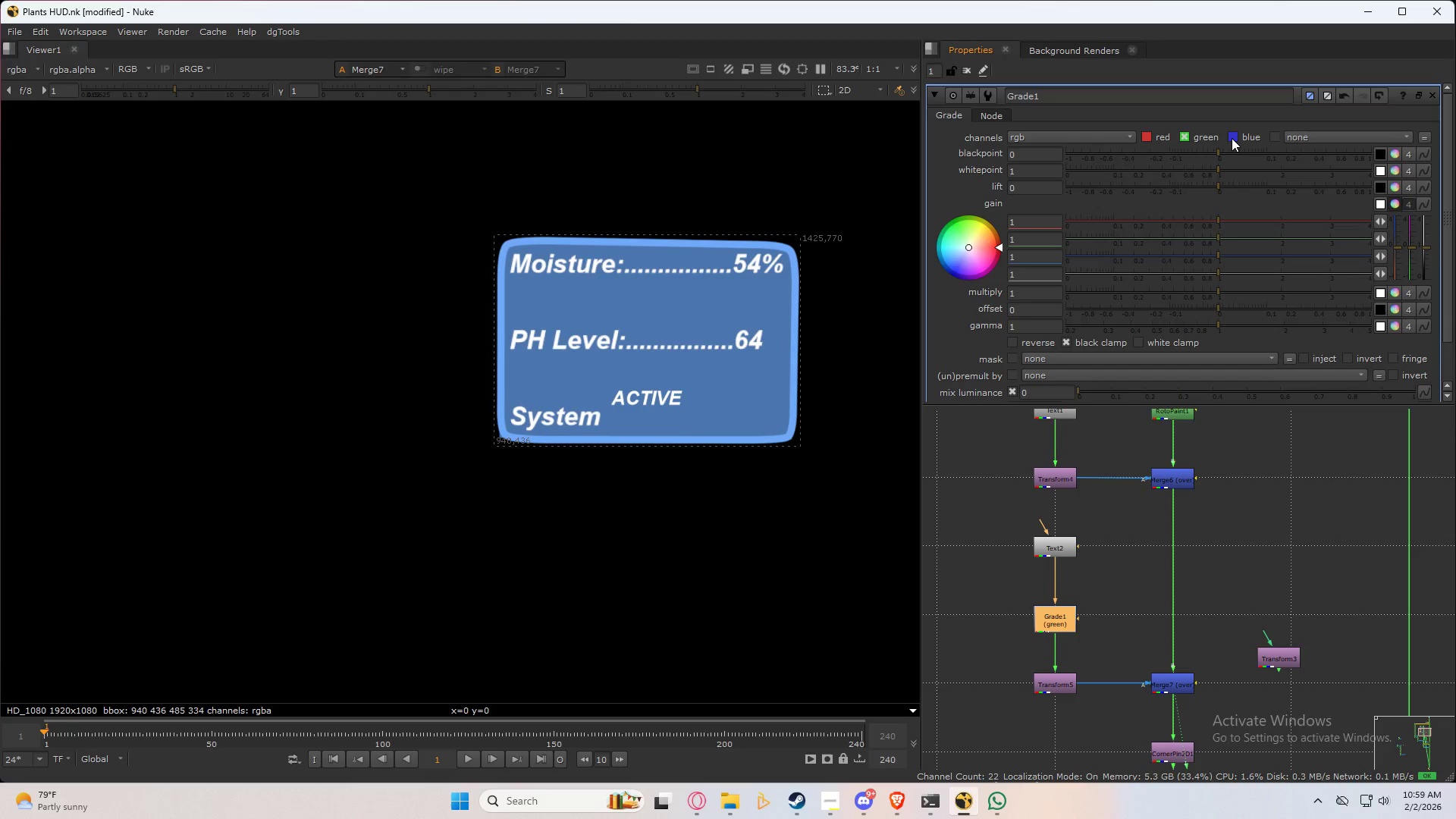 
left_click([1232, 138])
 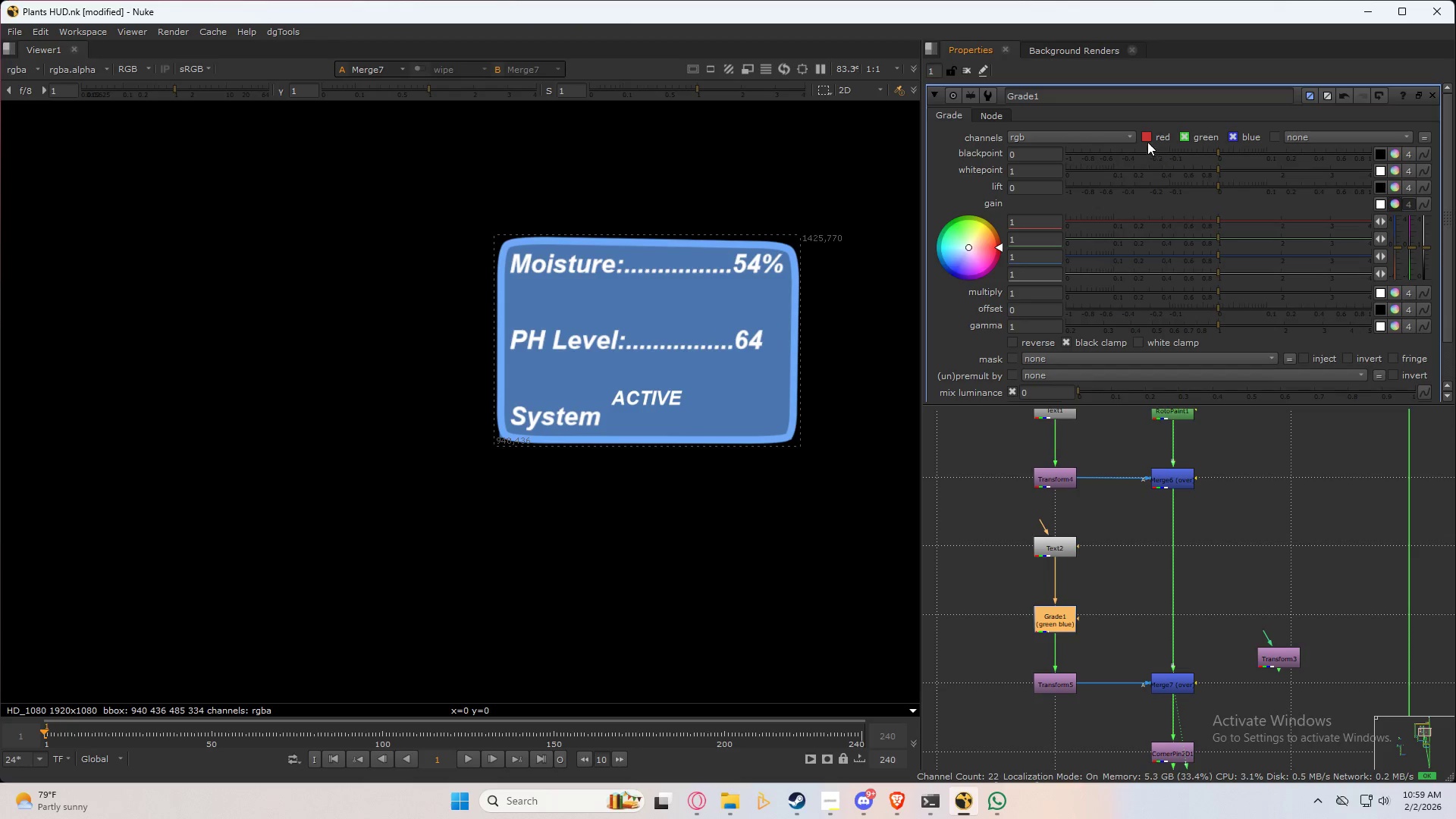 
left_click([1147, 136])
 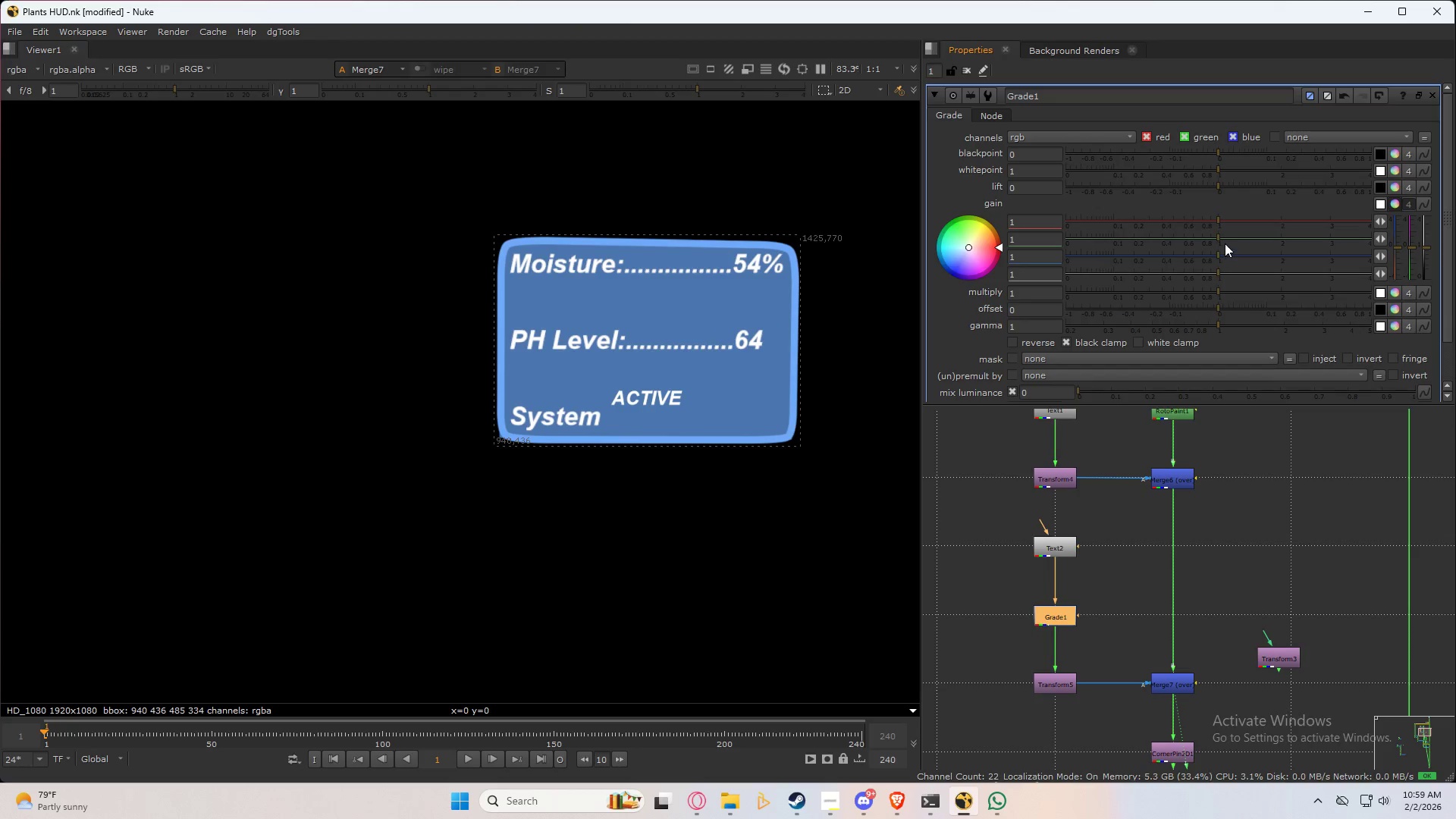 
left_click_drag(start_coordinate=[1219, 240], to_coordinate=[1299, 240])
 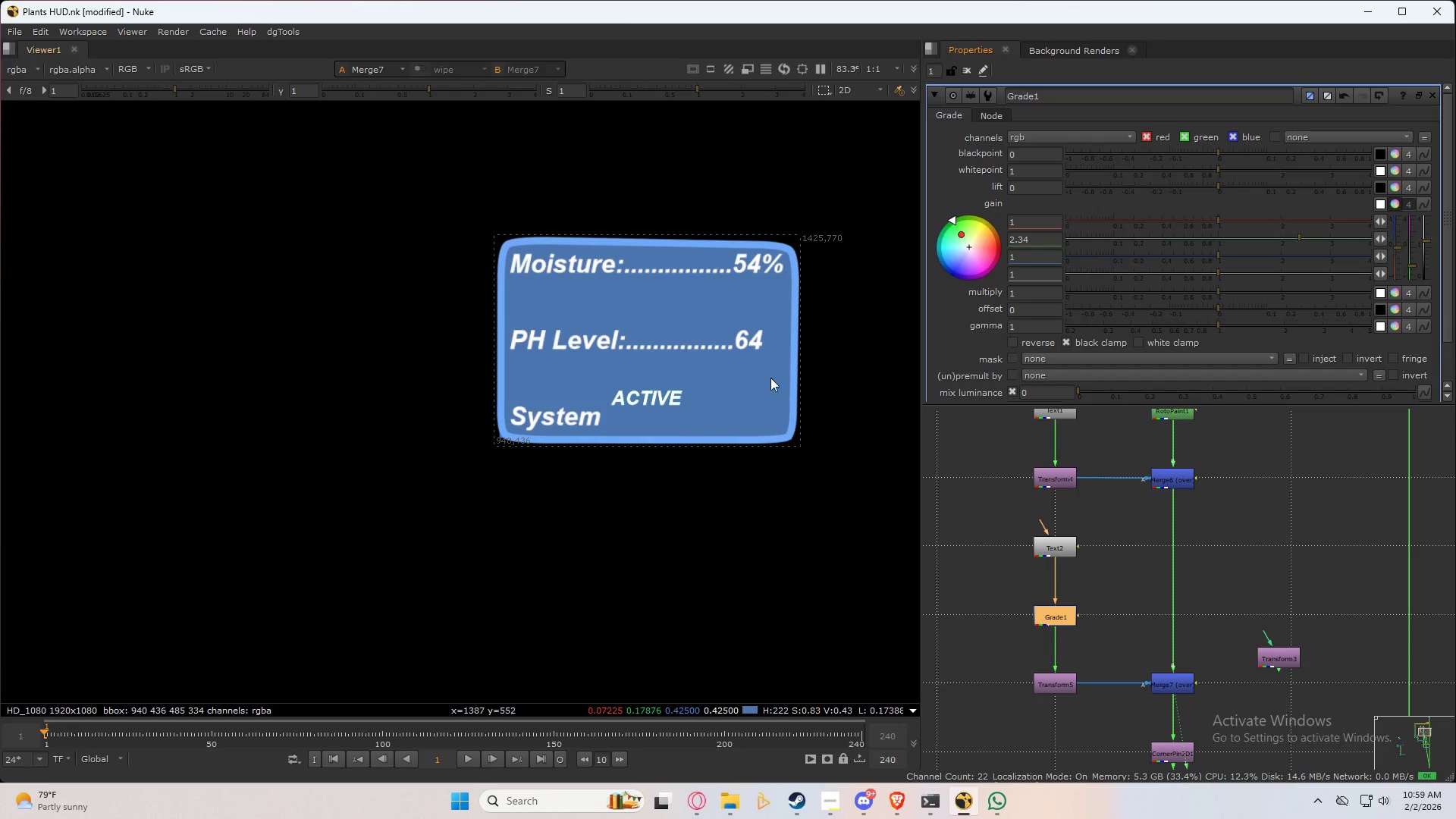 
scroll: coordinate [640, 393], scroll_direction: up, amount: 2.0
 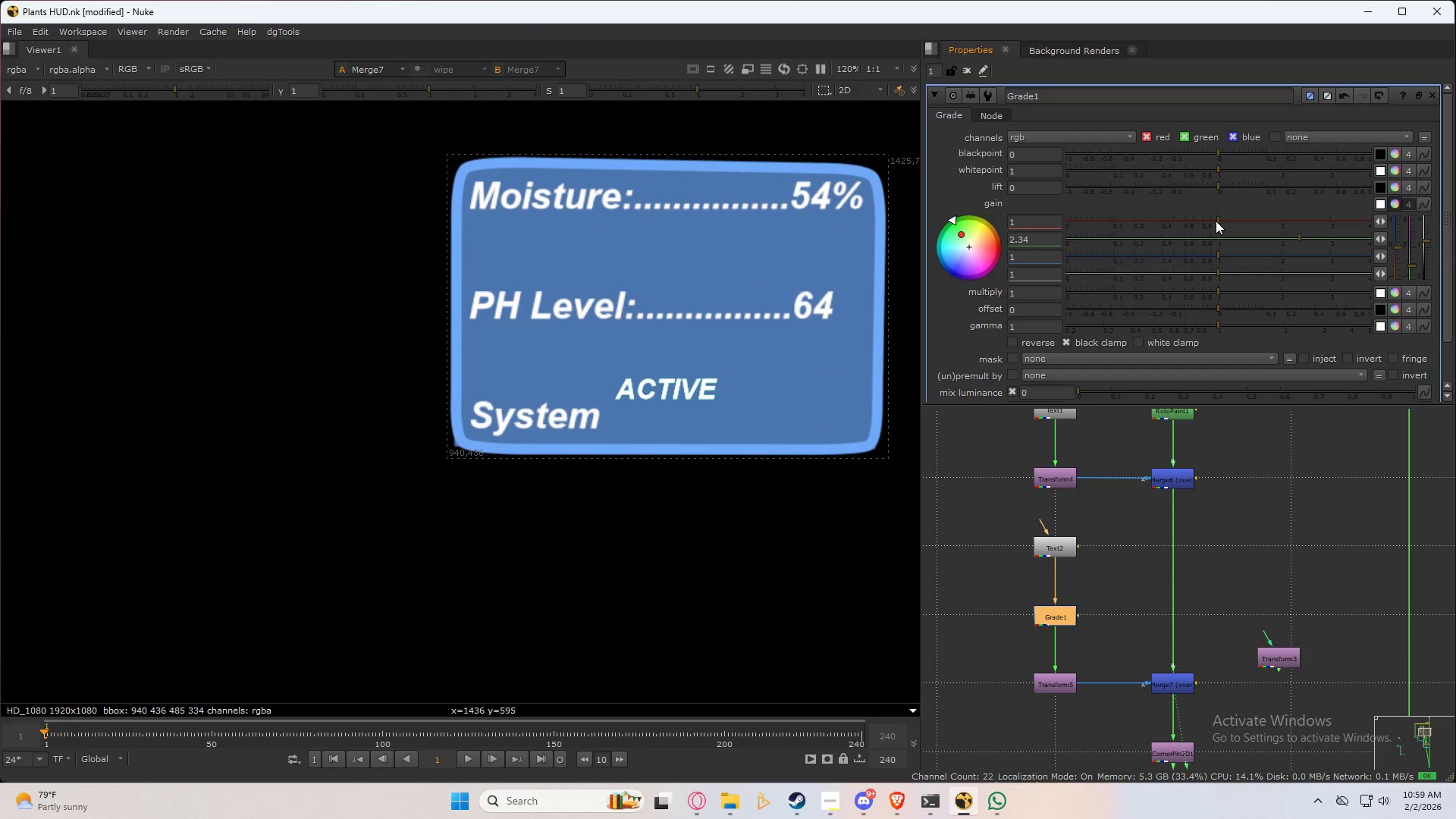 
left_click_drag(start_coordinate=[1217, 218], to_coordinate=[1083, 224])
 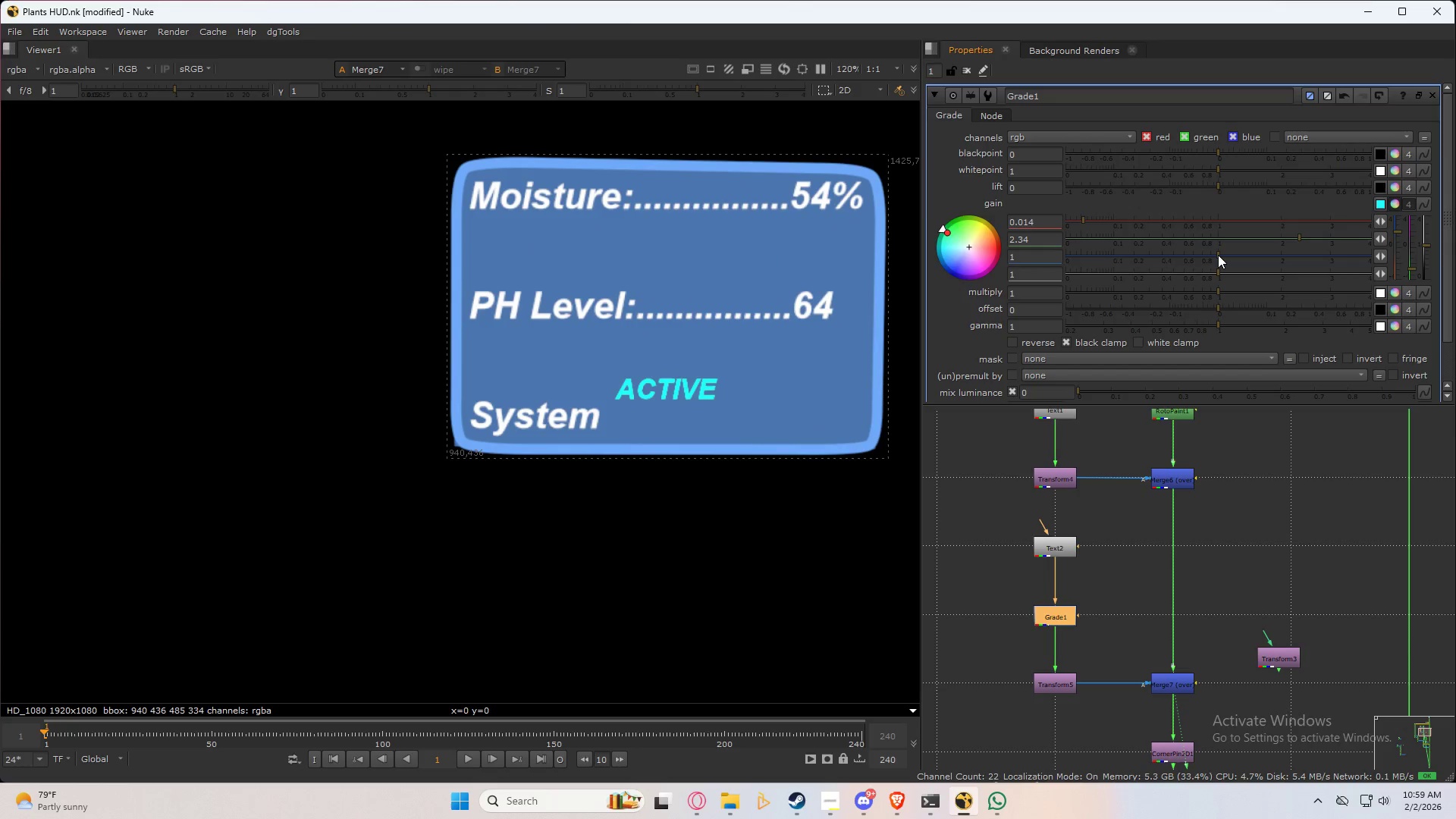 
left_click_drag(start_coordinate=[1218, 255], to_coordinate=[1138, 265])
 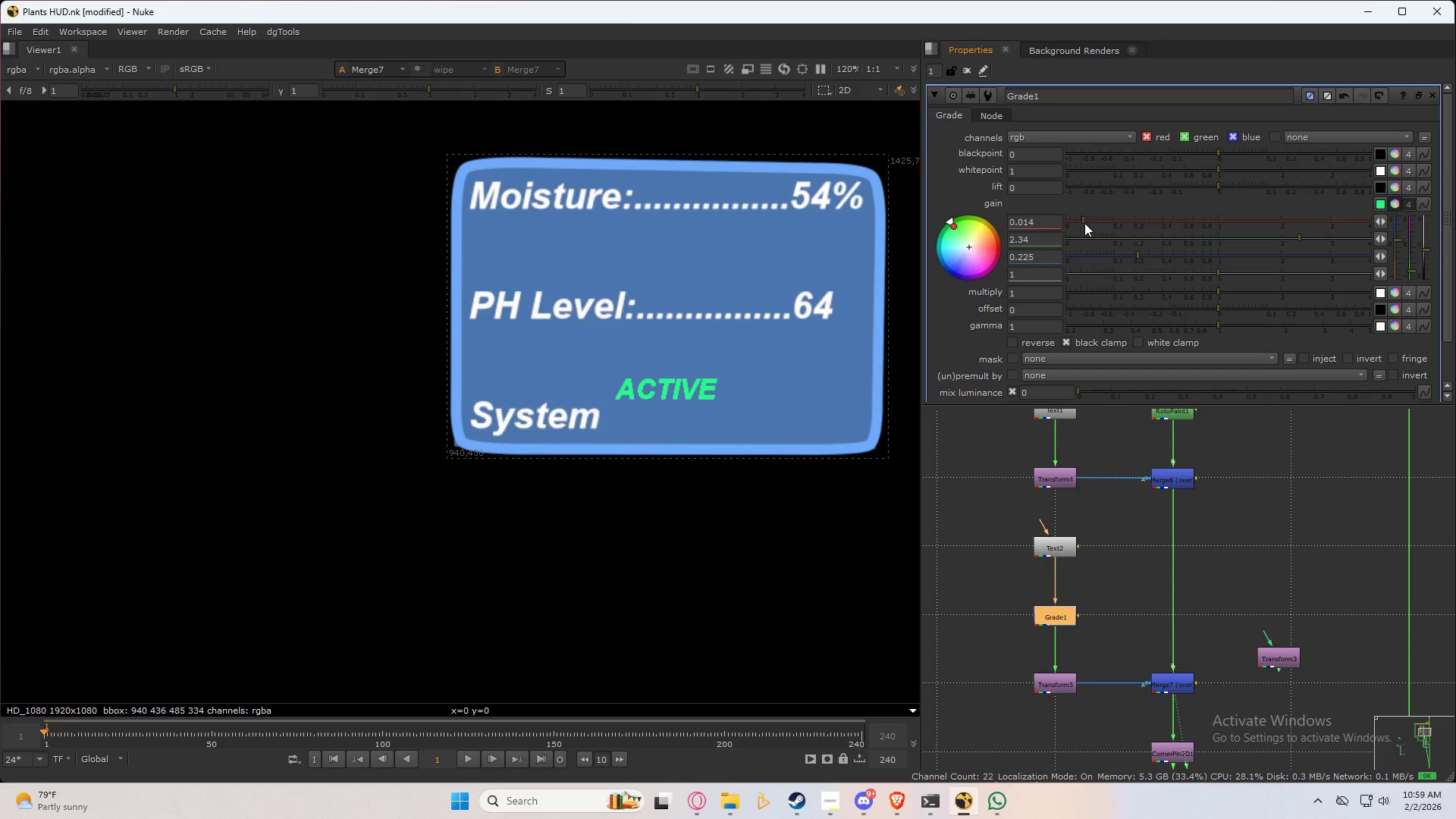 
left_click_drag(start_coordinate=[1084, 223], to_coordinate=[1116, 221])
 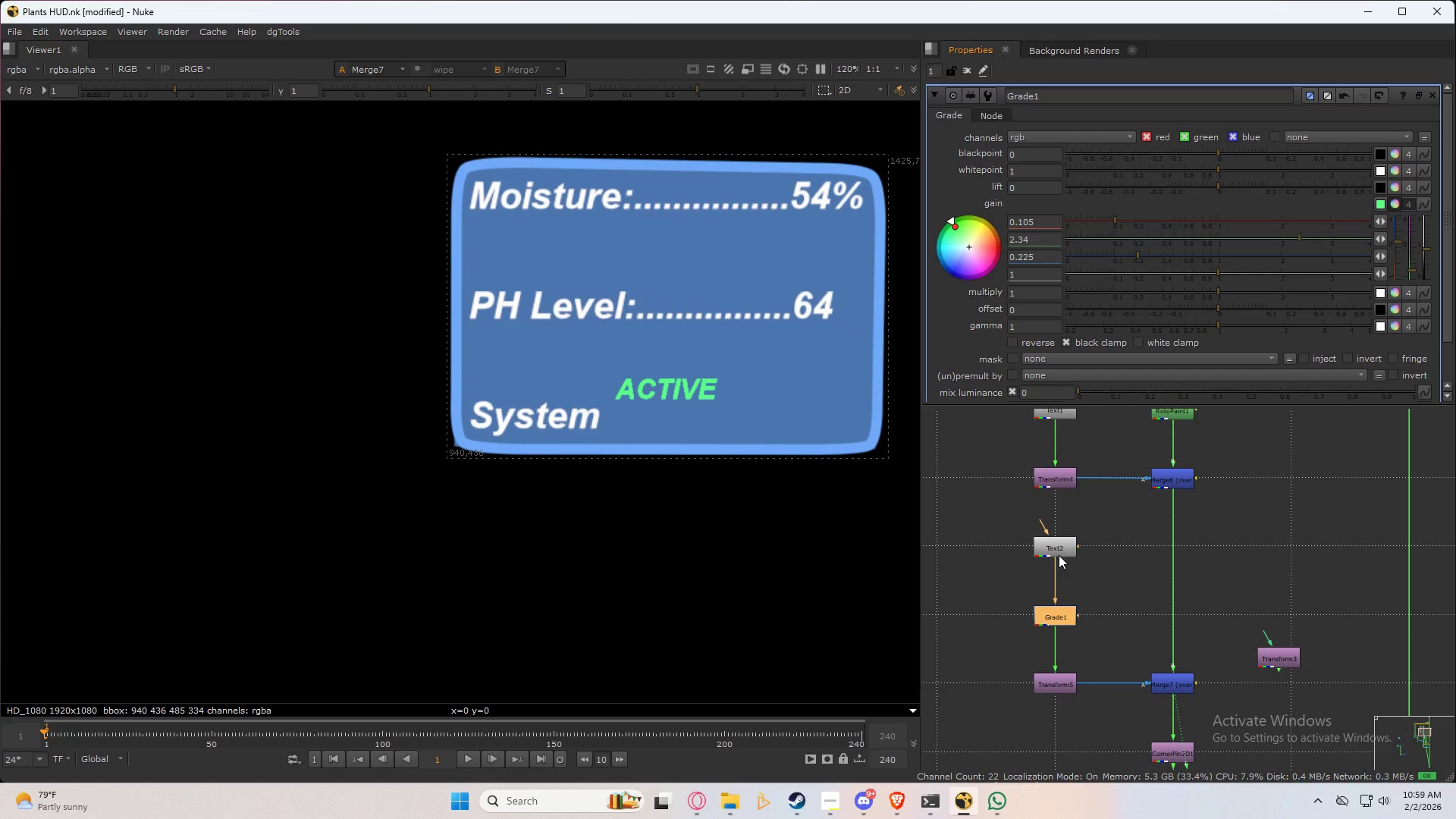 
double_click([1061, 551])
 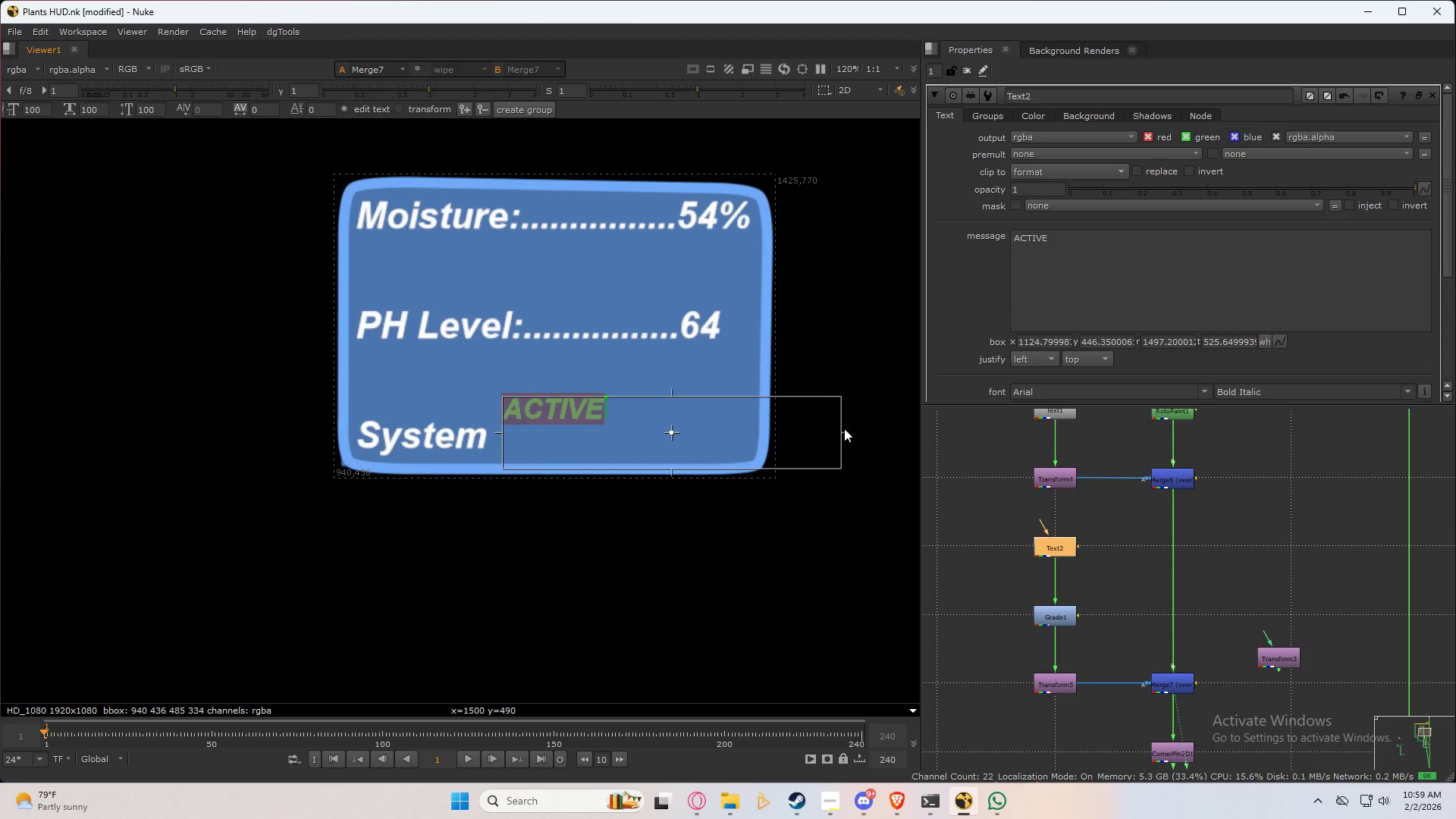 
left_click_drag(start_coordinate=[843, 431], to_coordinate=[635, 429])
 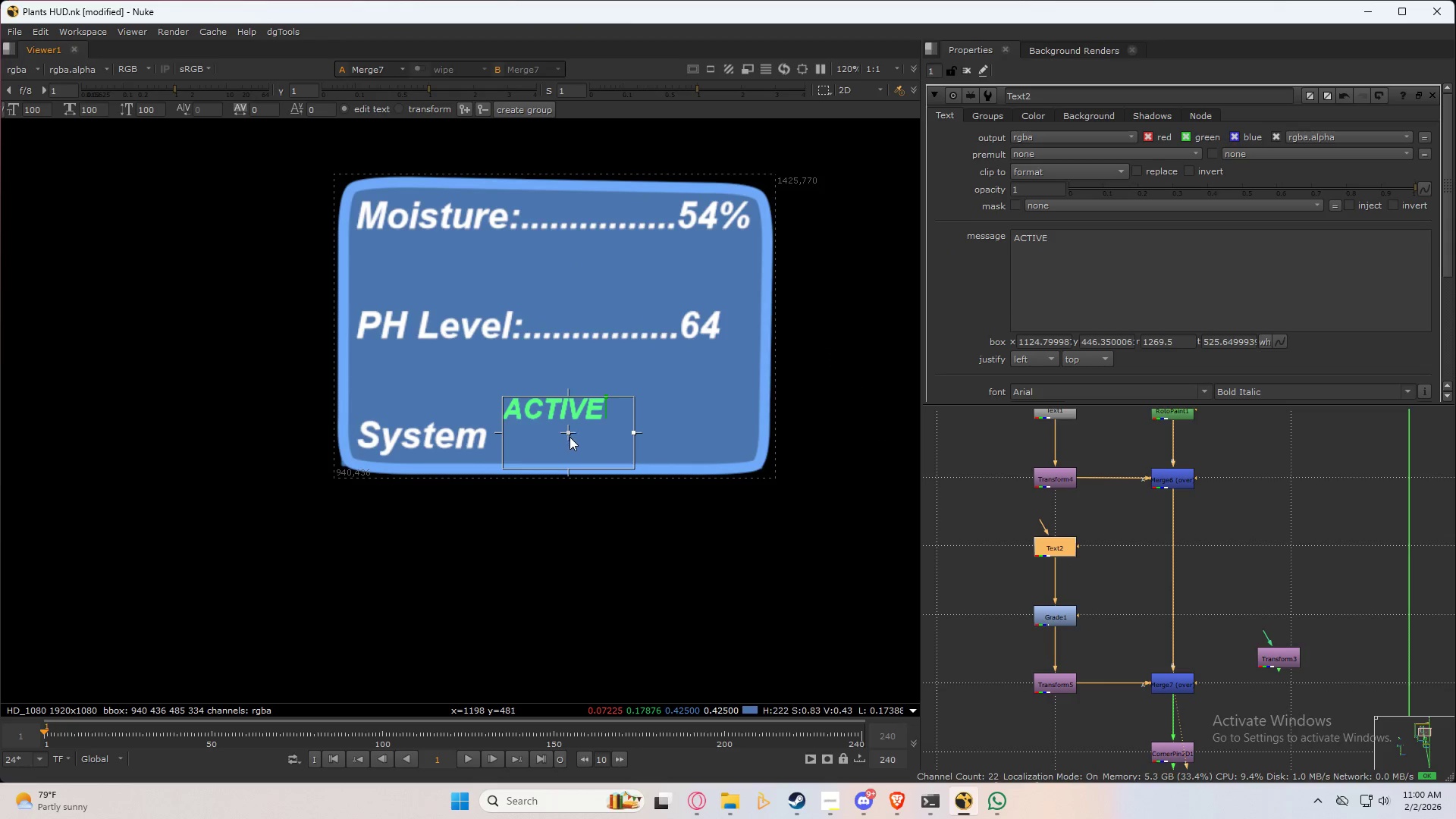 
left_click_drag(start_coordinate=[570, 437], to_coordinate=[623, 457])
 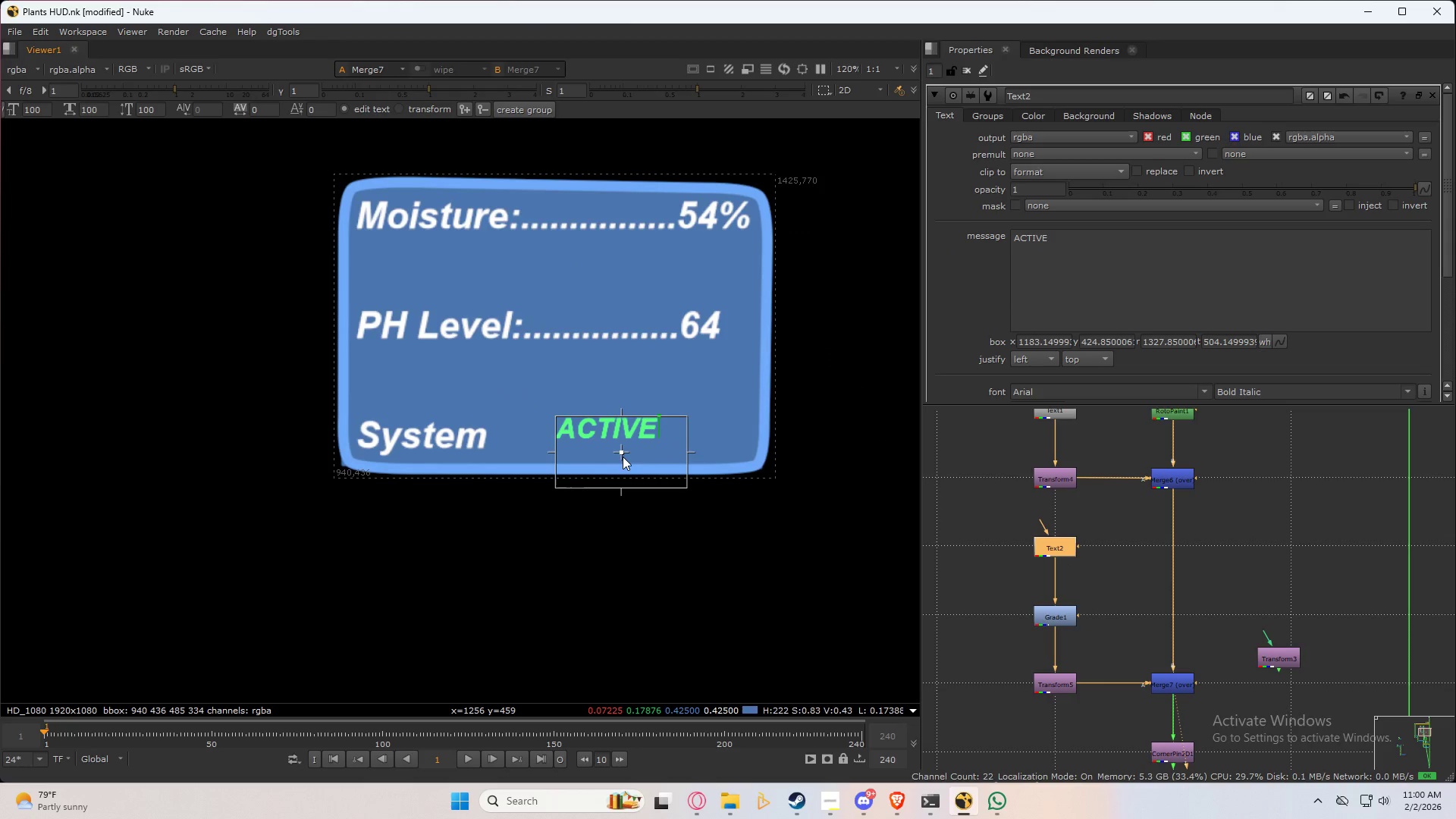 
left_click_drag(start_coordinate=[623, 457], to_coordinate=[620, 465])
 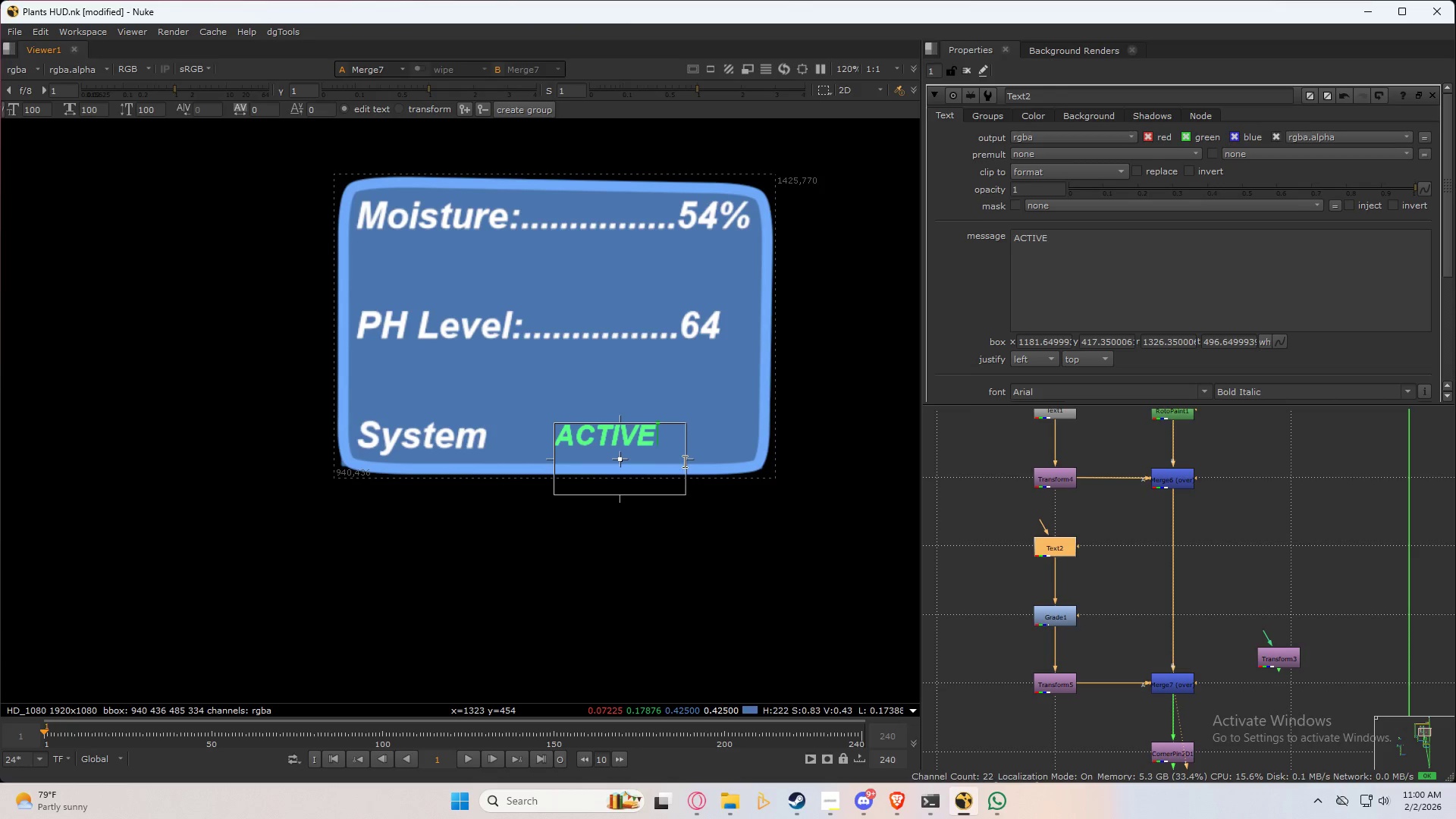 
left_click_drag(start_coordinate=[686, 459], to_coordinate=[791, 459])
 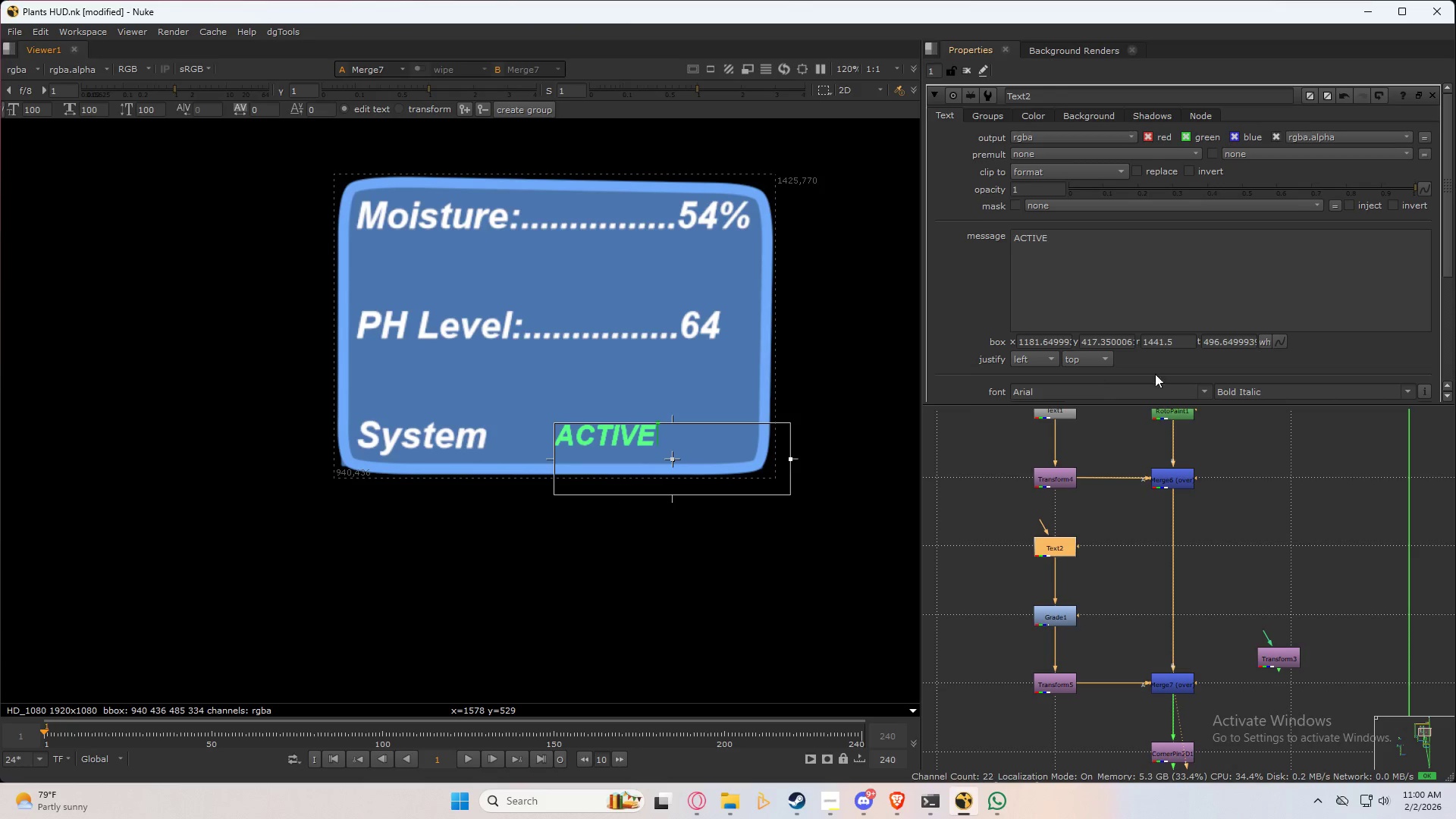 
scroll: coordinate [1104, 334], scroll_direction: down, amount: 4.0
 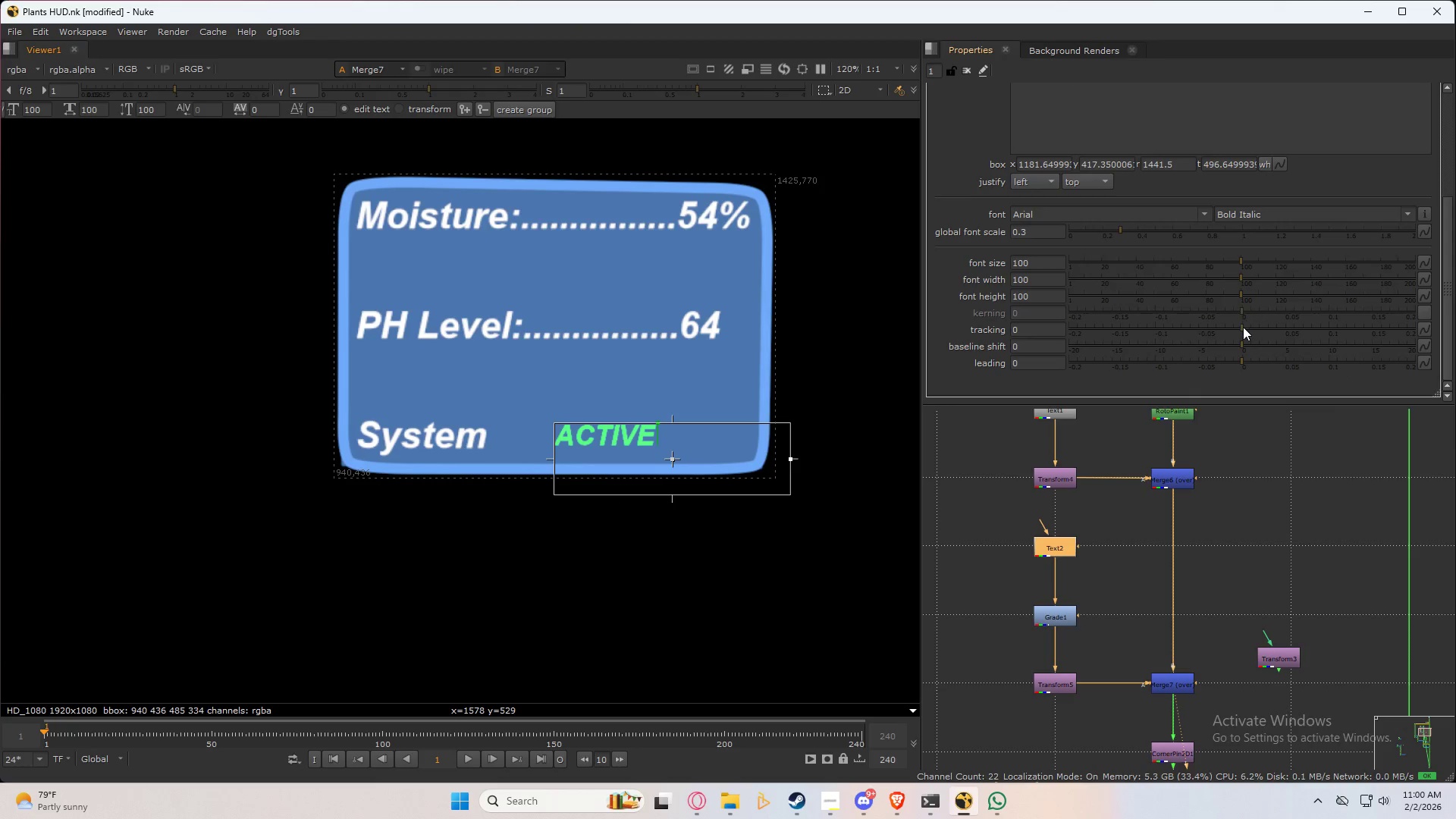 
left_click_drag(start_coordinate=[1243, 327], to_coordinate=[1455, 337])
 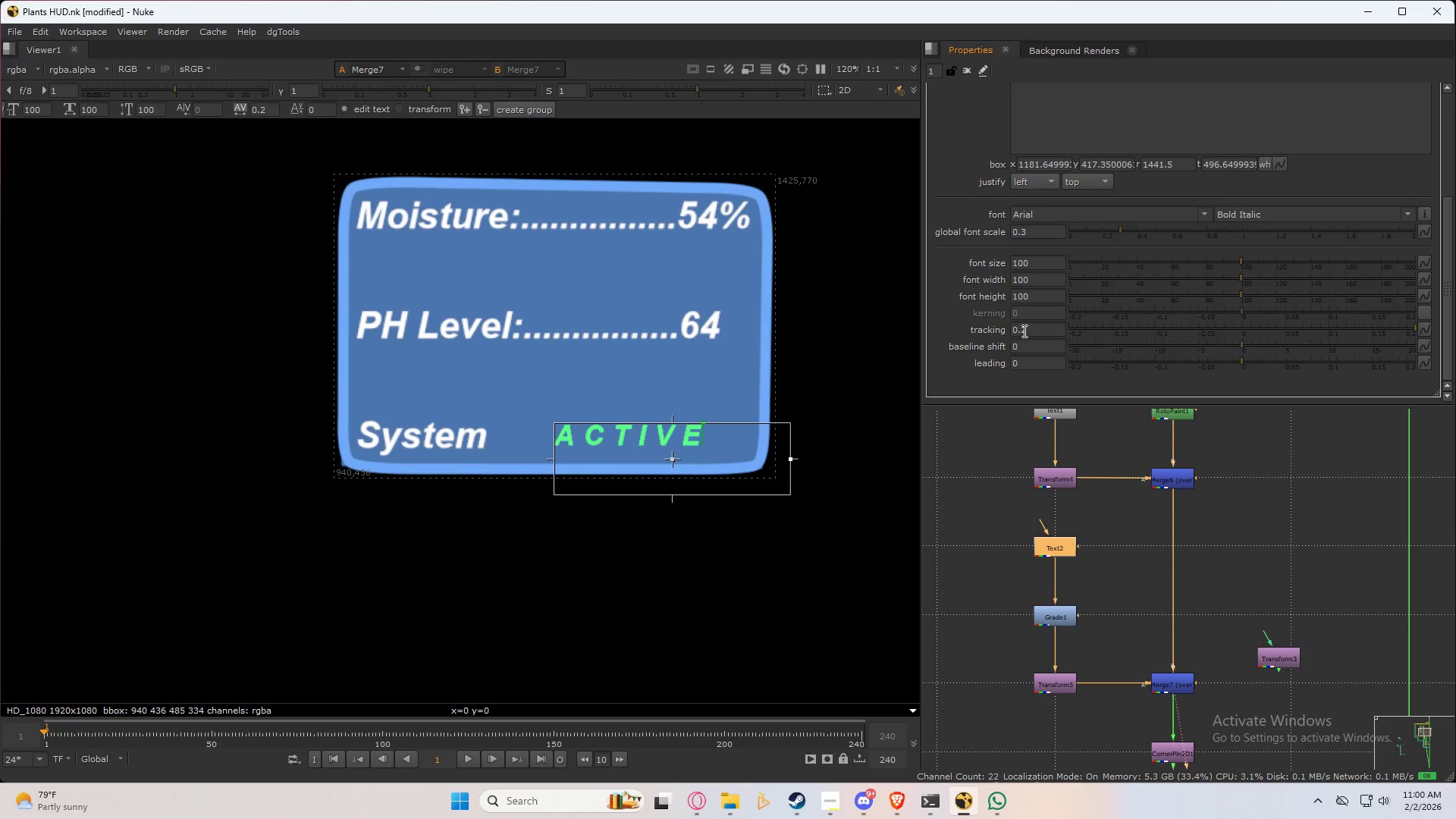 
left_click([1021, 330])
 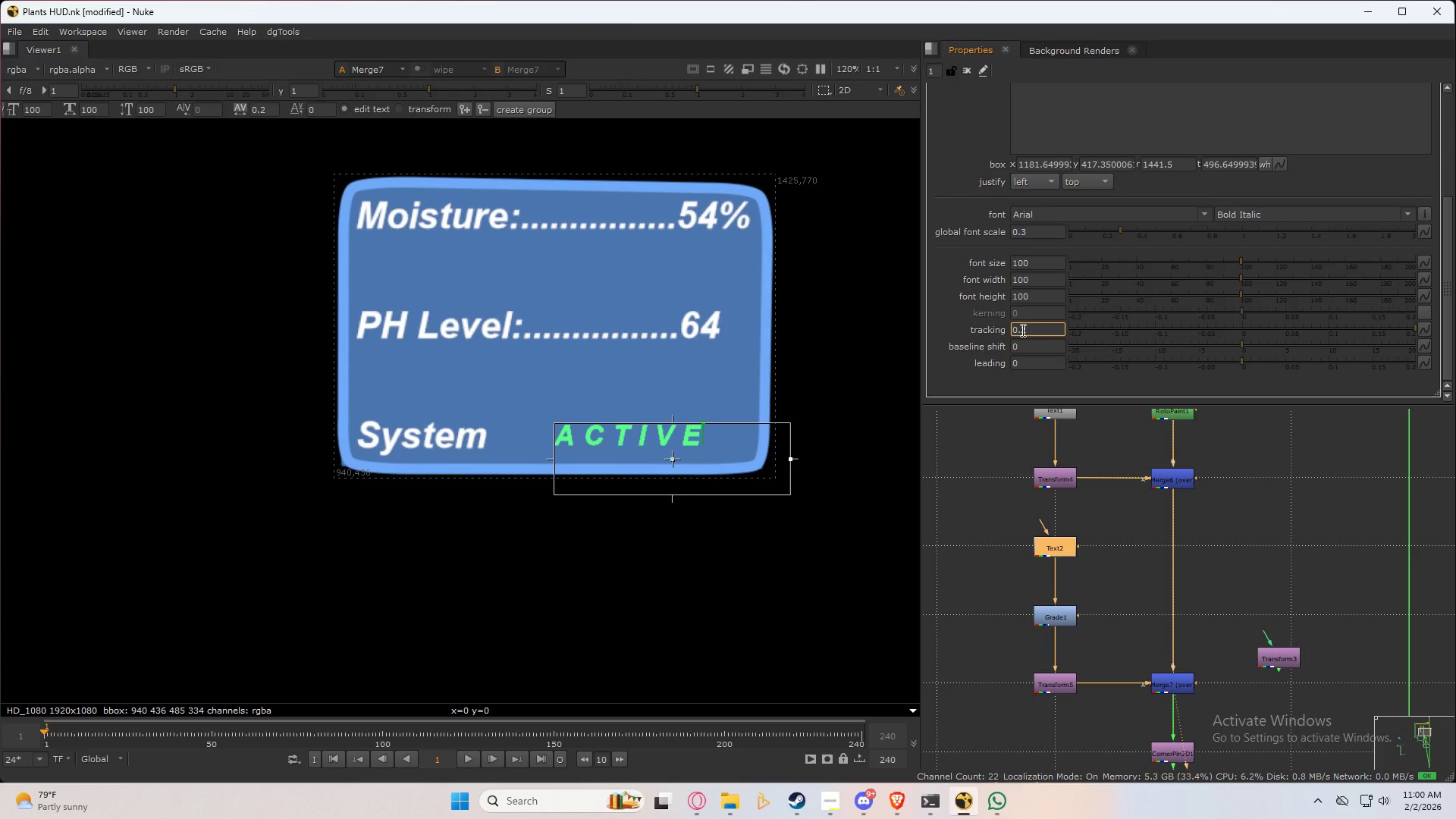 
scroll: coordinate [1021, 330], scroll_direction: up, amount: 2.0
 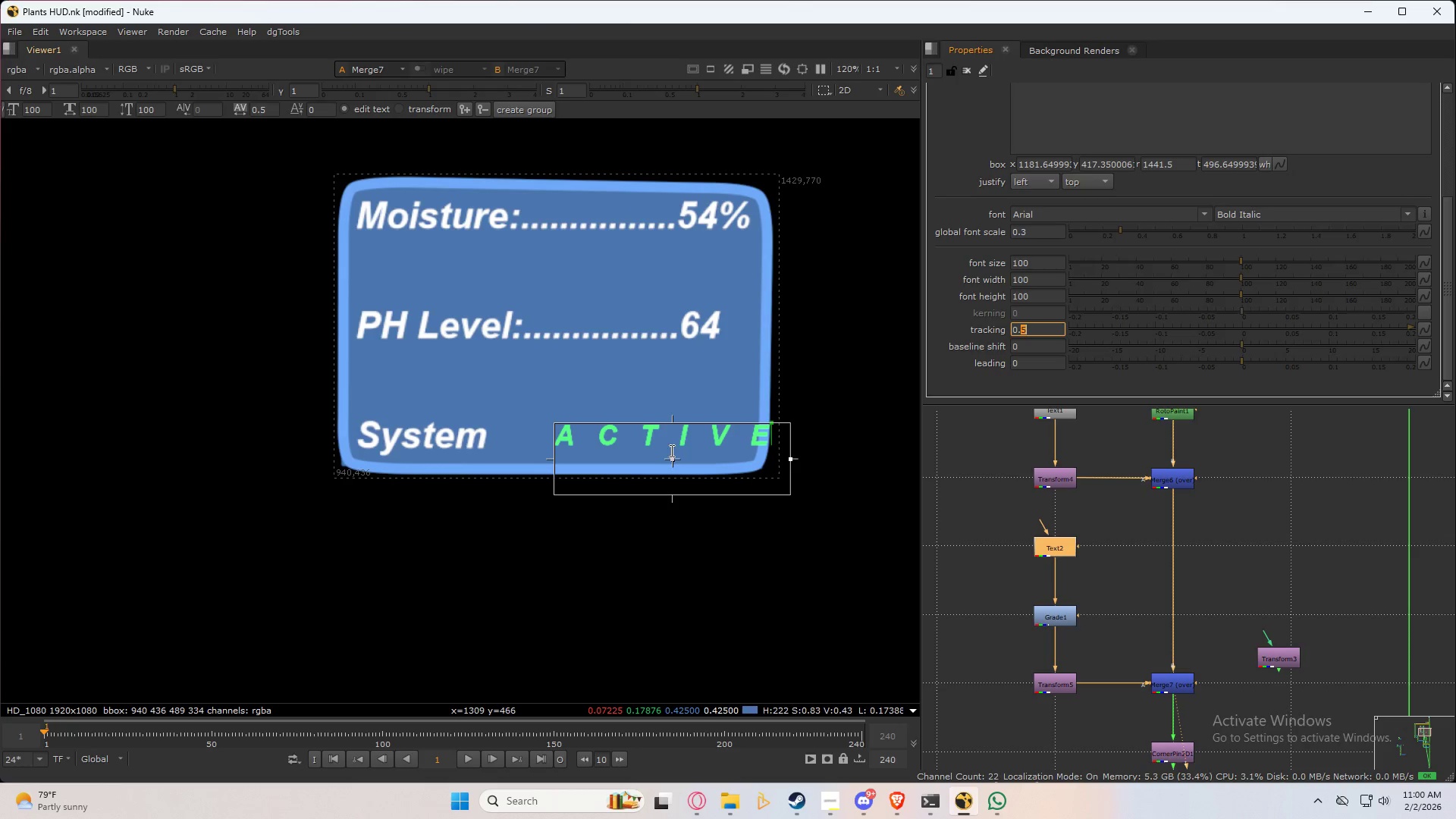 
left_click_drag(start_coordinate=[672, 457], to_coordinate=[638, 457])
 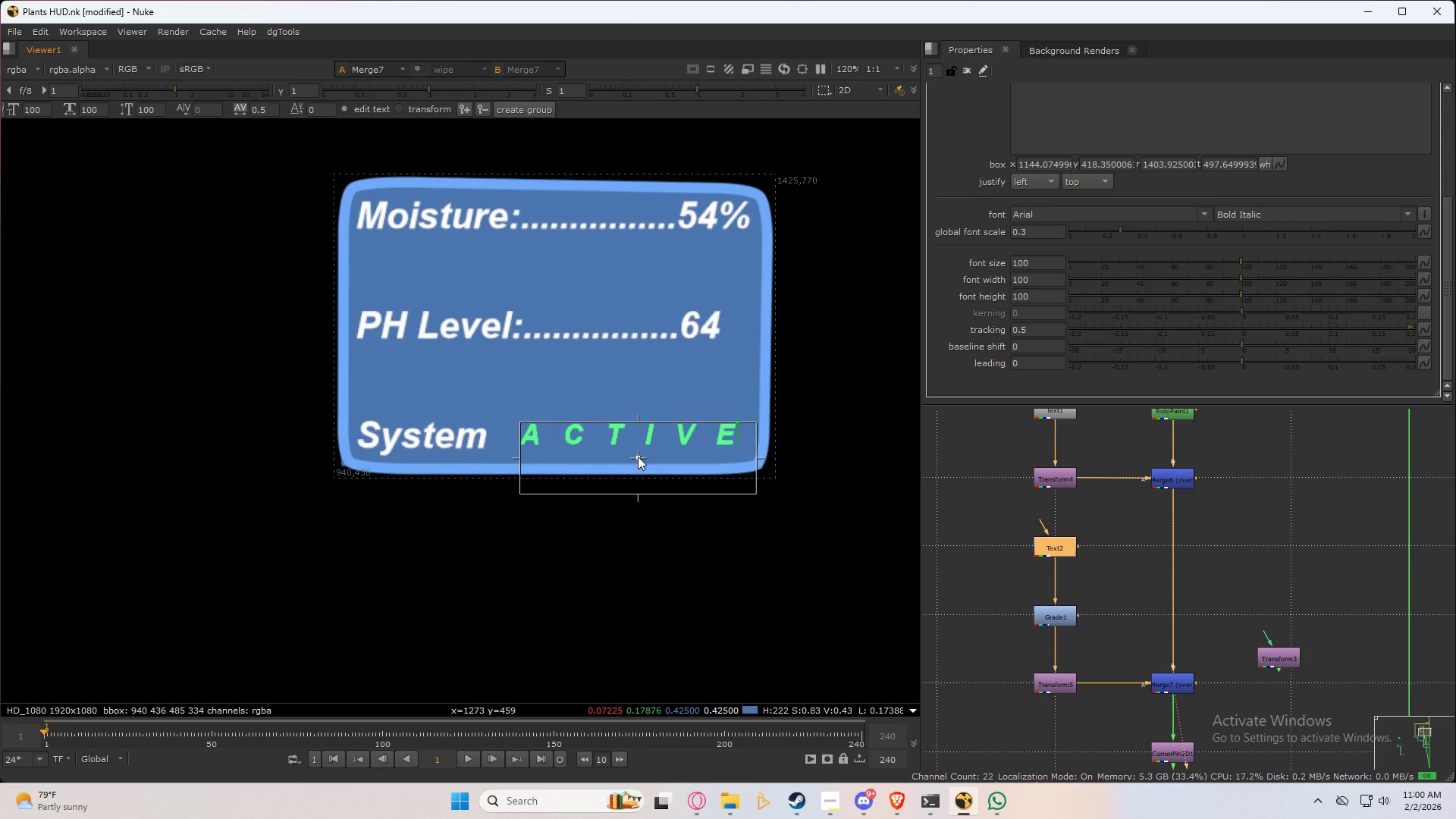 
left_click_drag(start_coordinate=[638, 457], to_coordinate=[632, 461])
 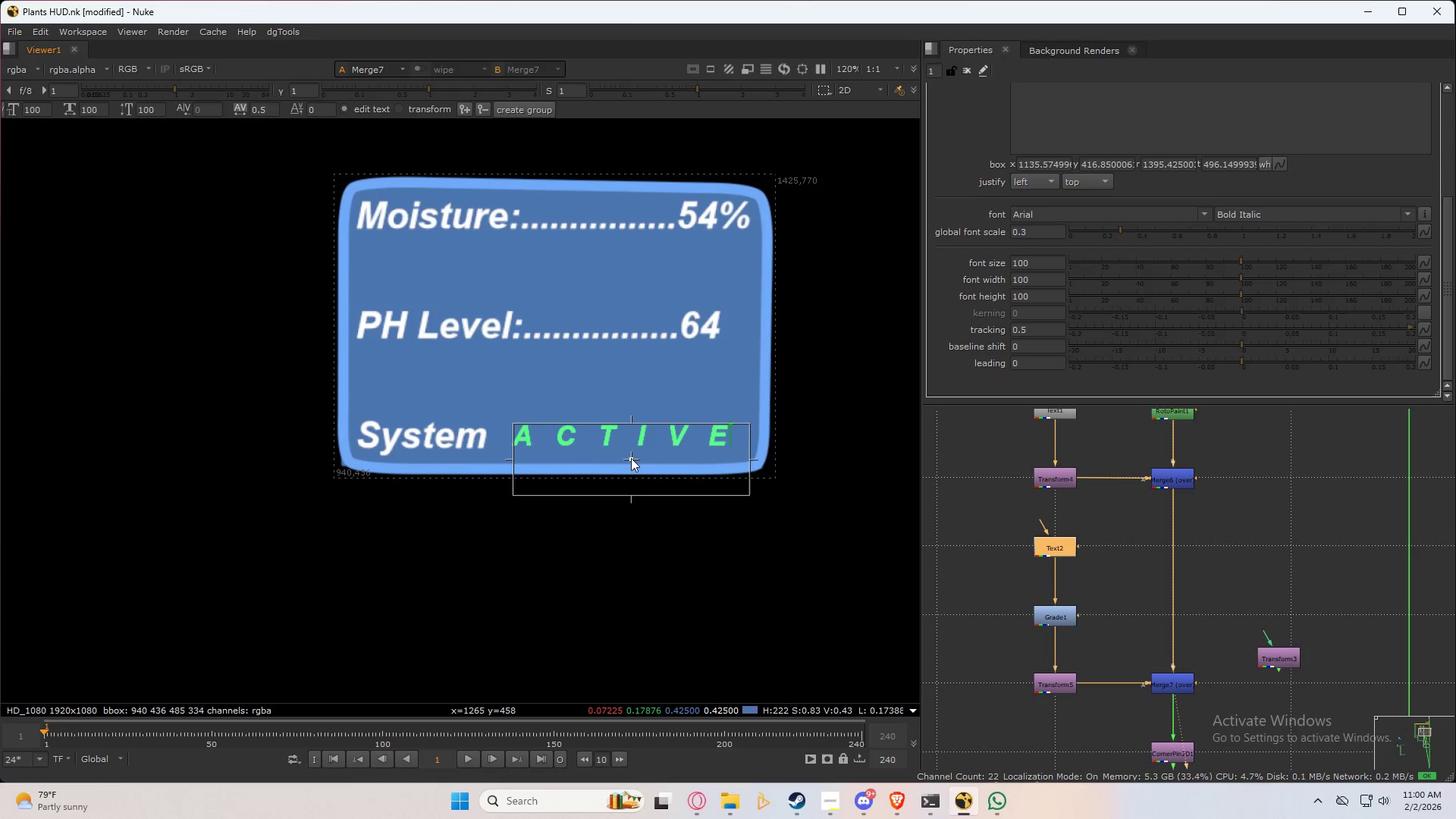 
left_click([645, 544])
 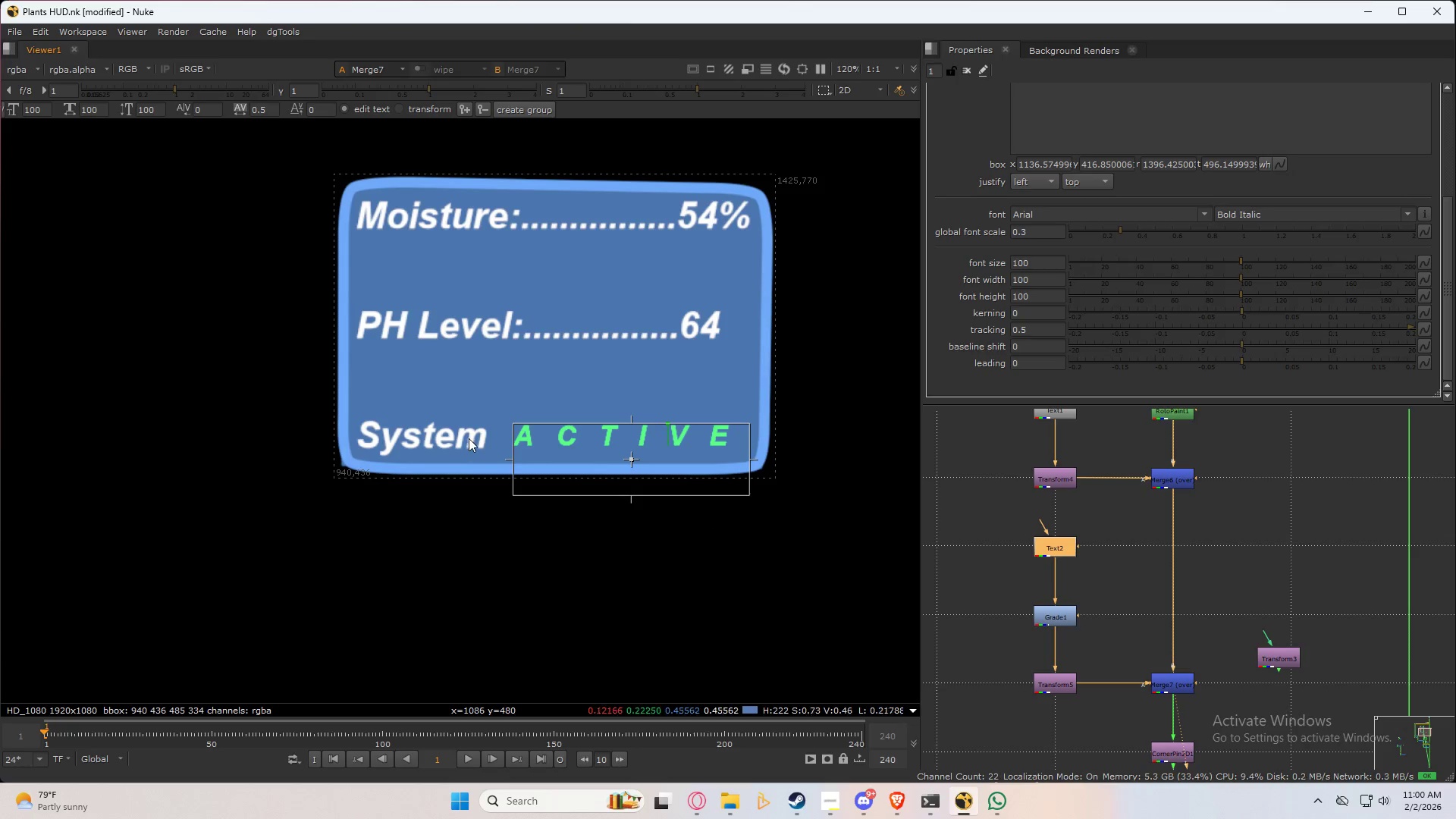 
double_click([1068, 496])
 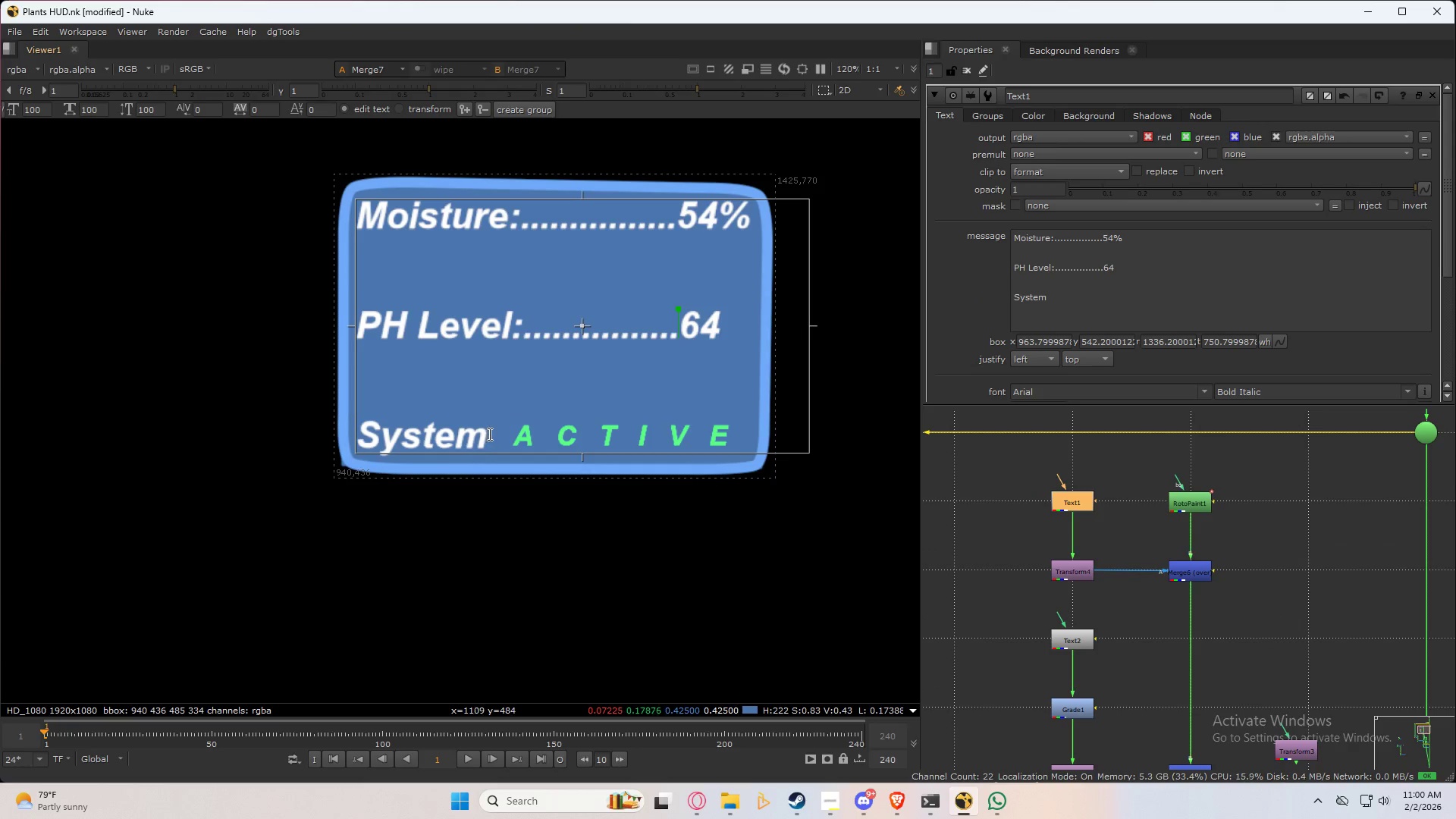 
left_click([490, 434])
 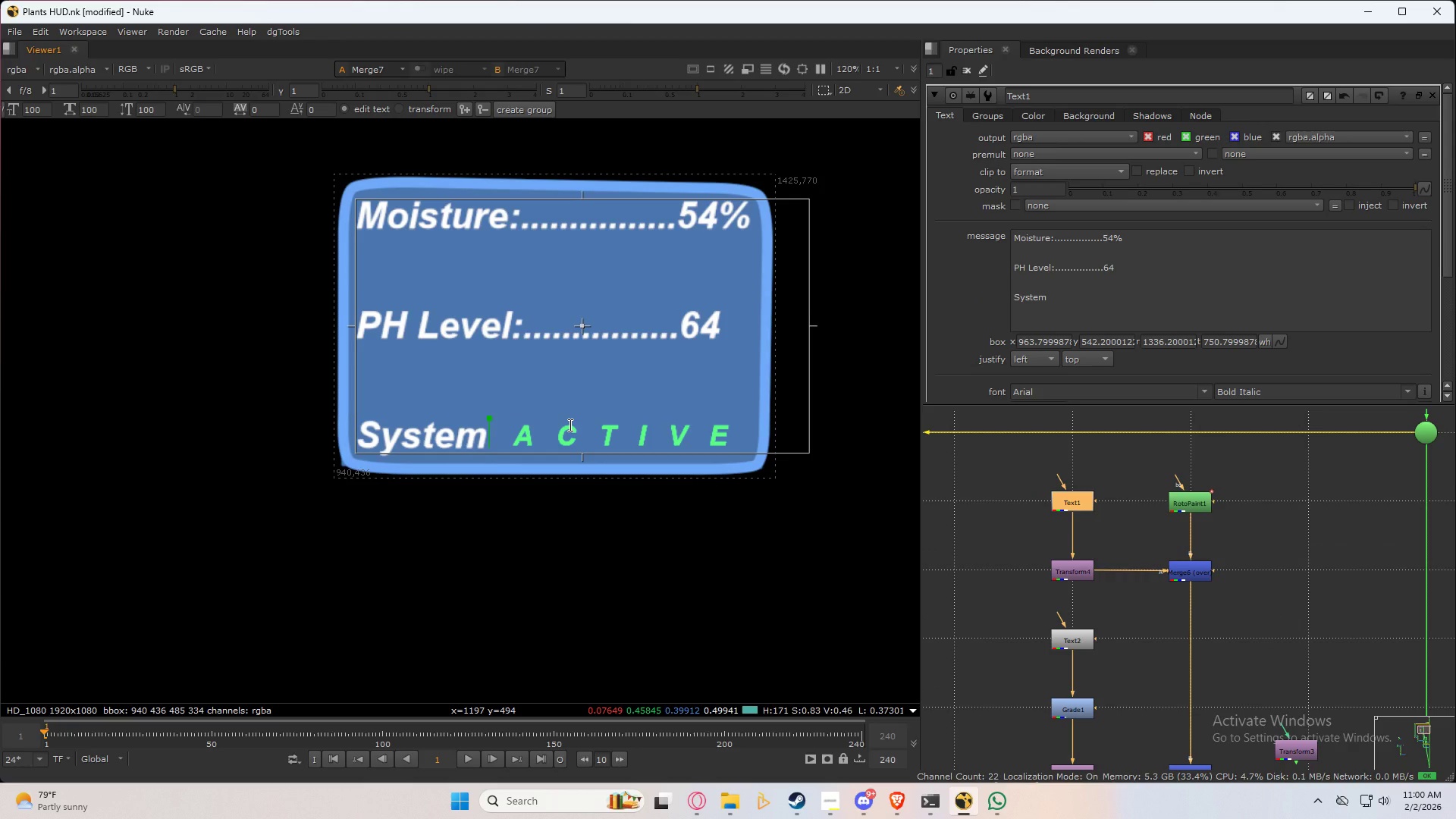 
key(Shift+ShiftLeft)
 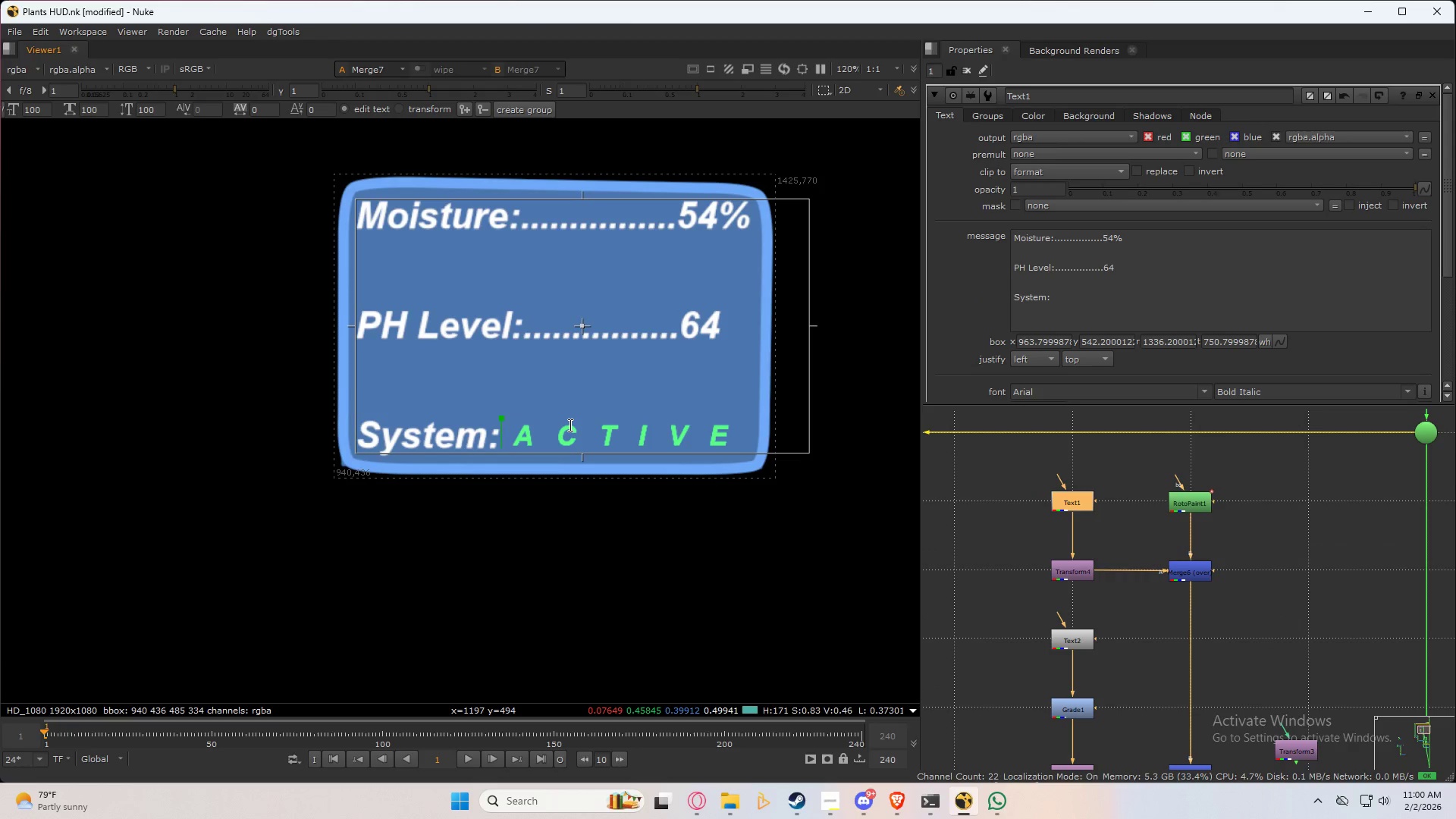 
key(Shift+Semicolon)
 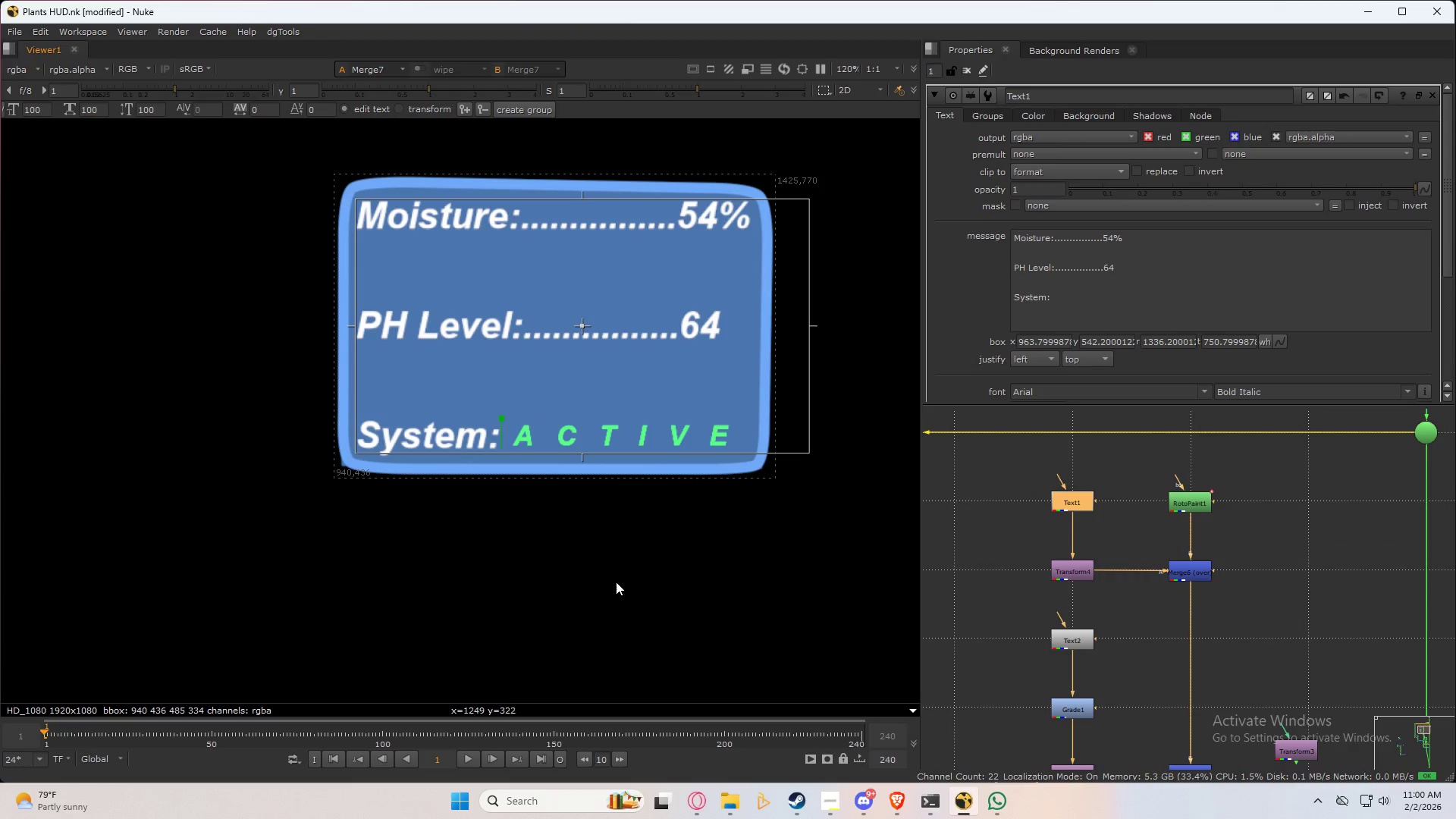 
double_click([641, 554])
 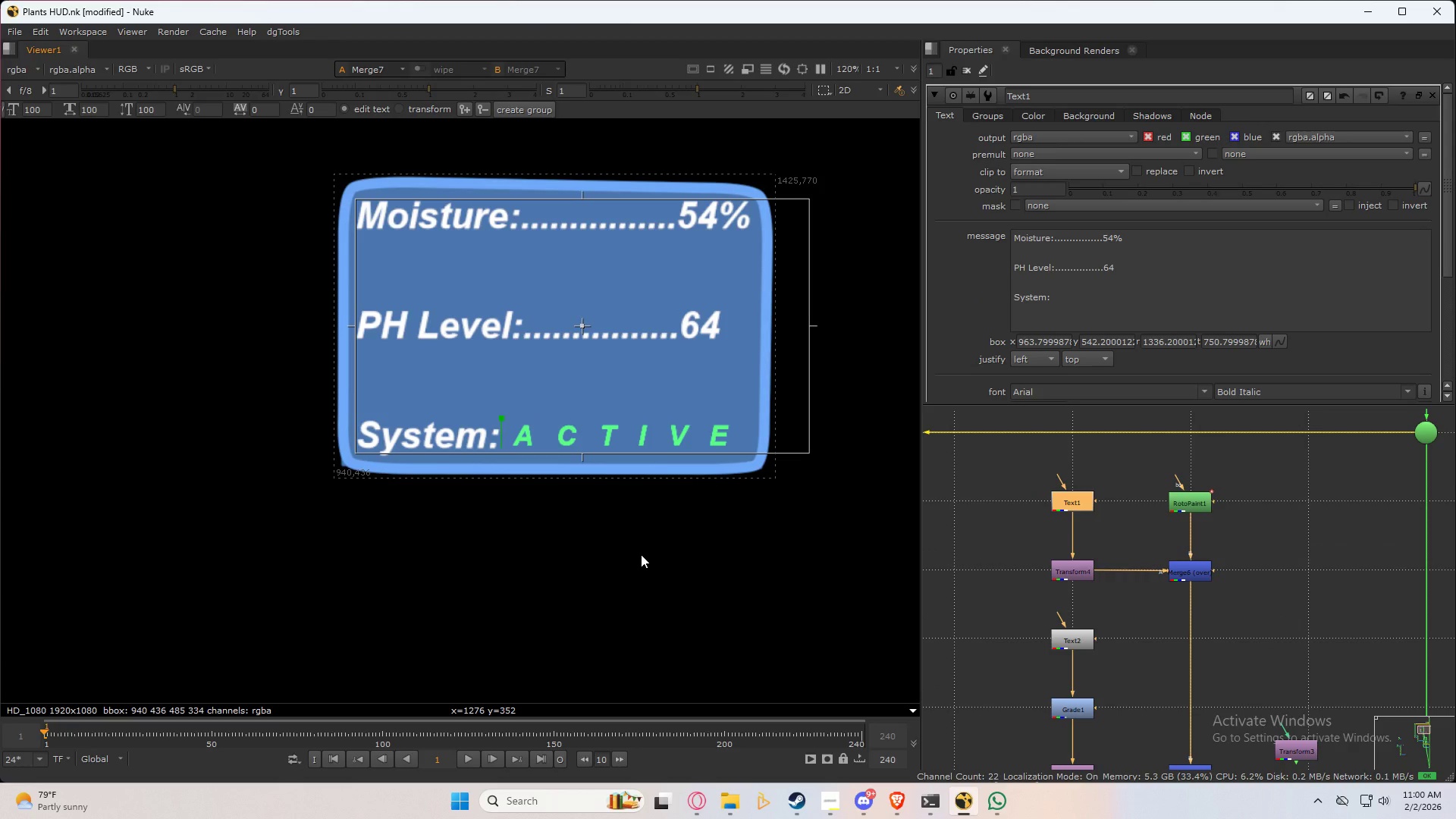 
key(Q)
 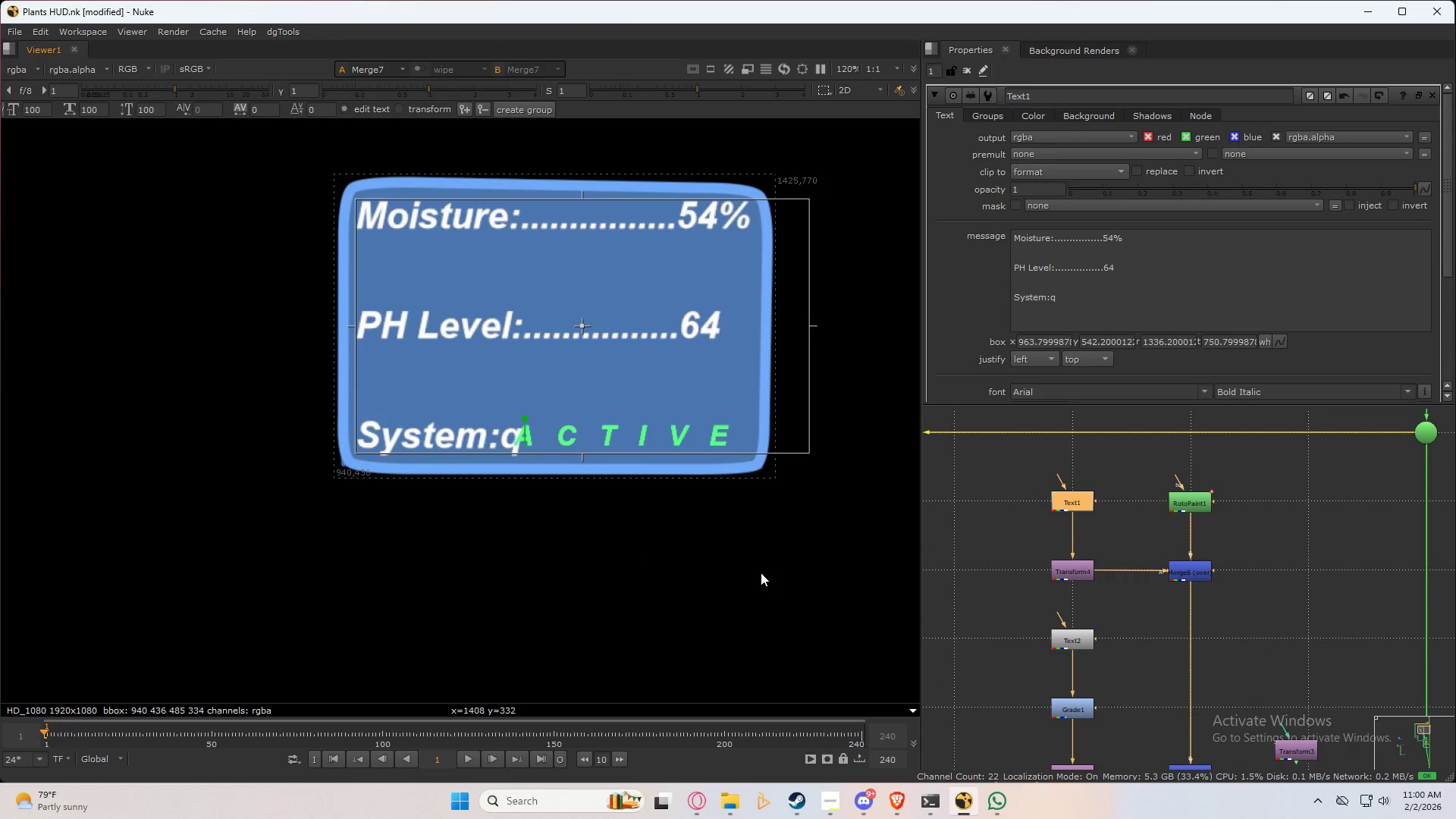 
key(Backspace)
 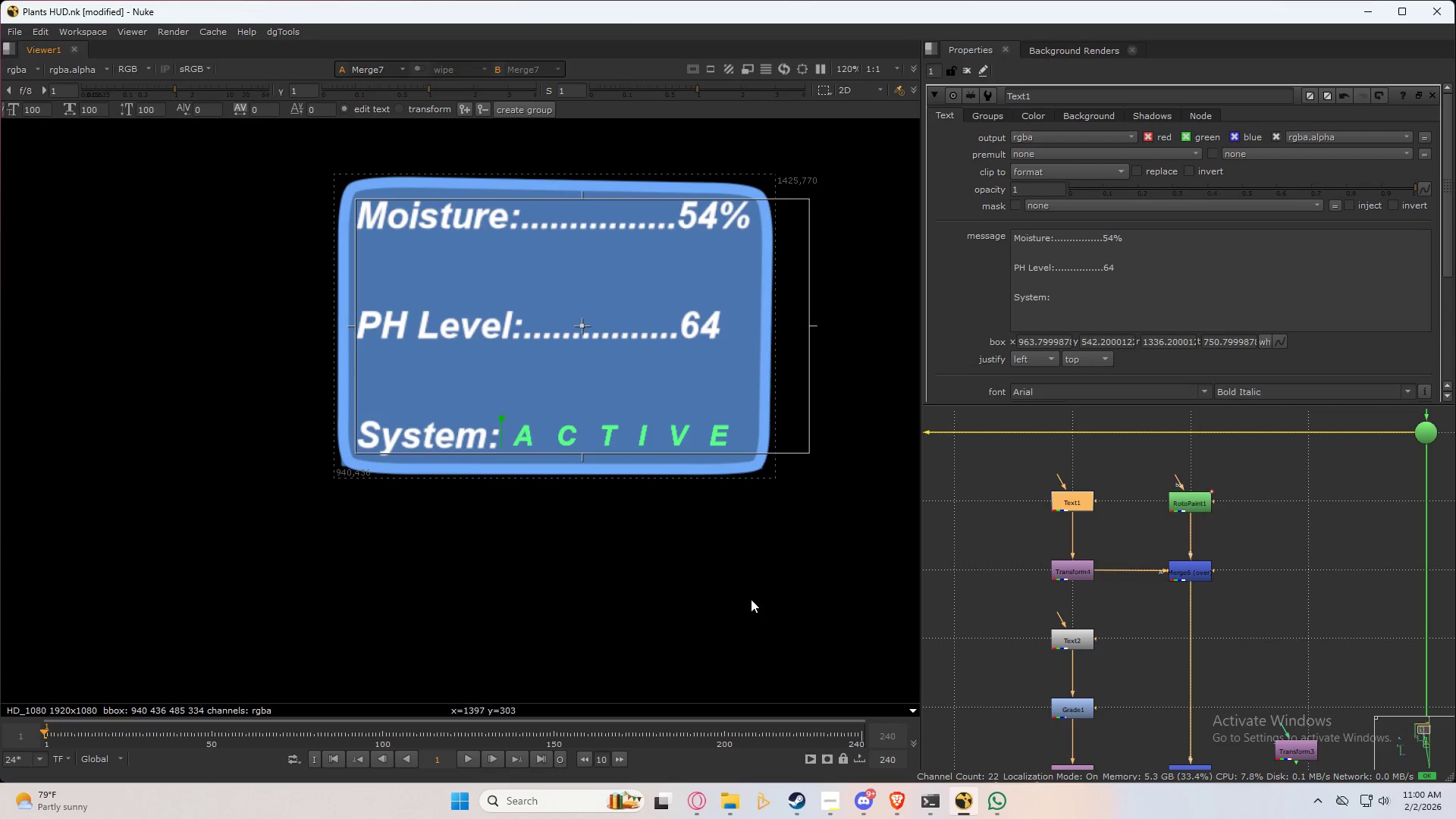 
left_click([1282, 600])
 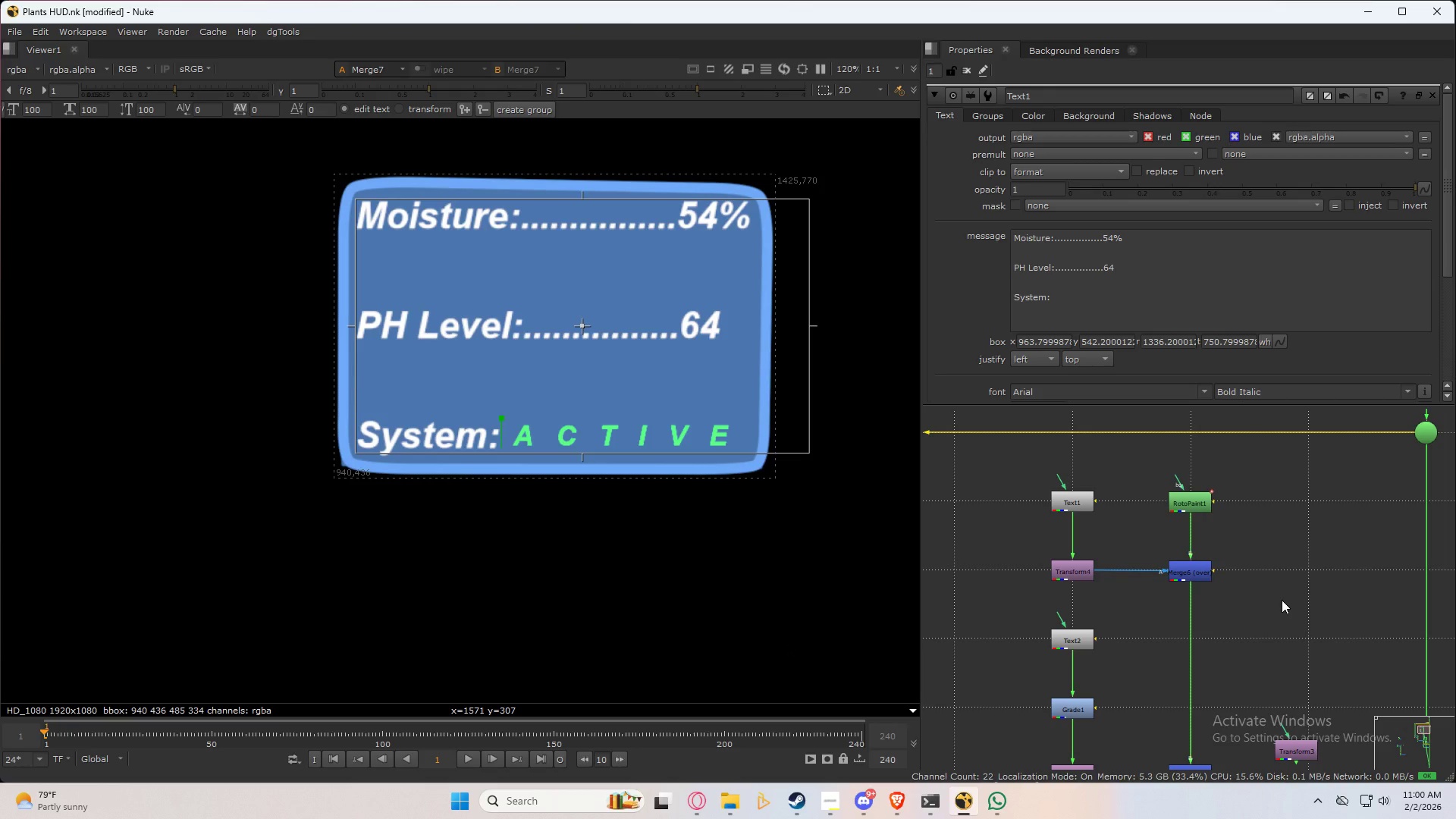 
left_click([1282, 600])
 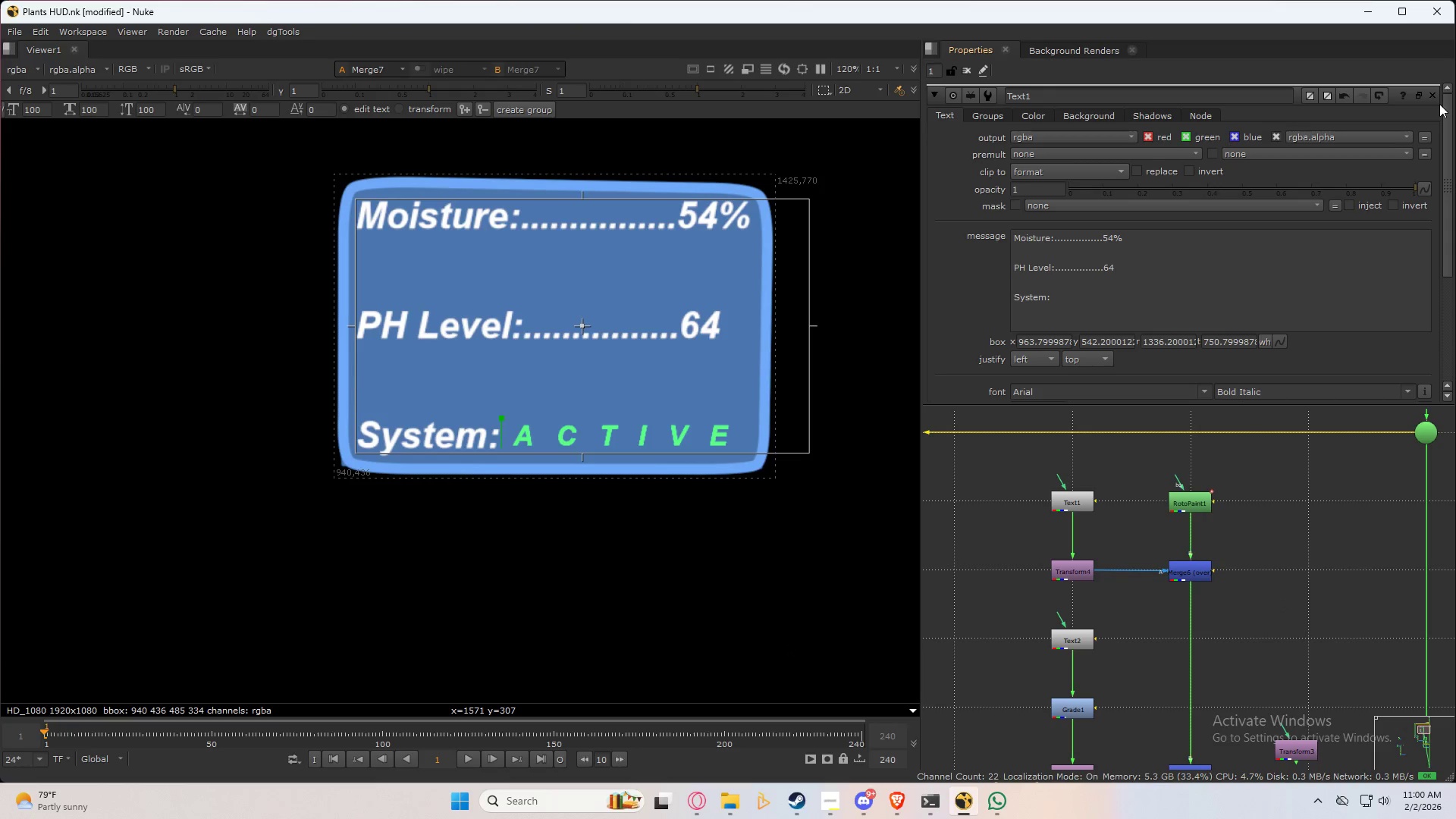 
left_click([1434, 95])
 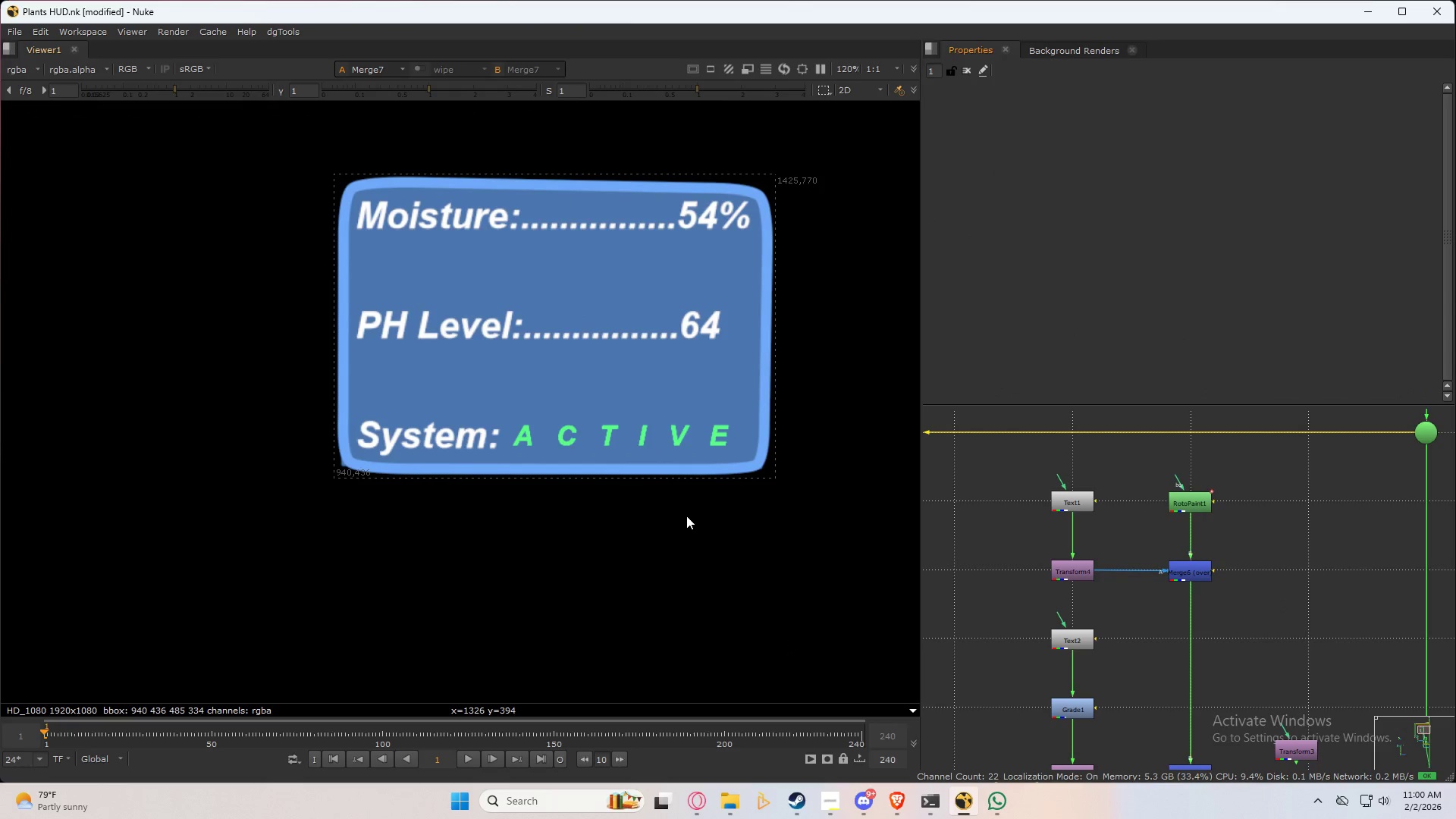 
left_click([687, 544])
 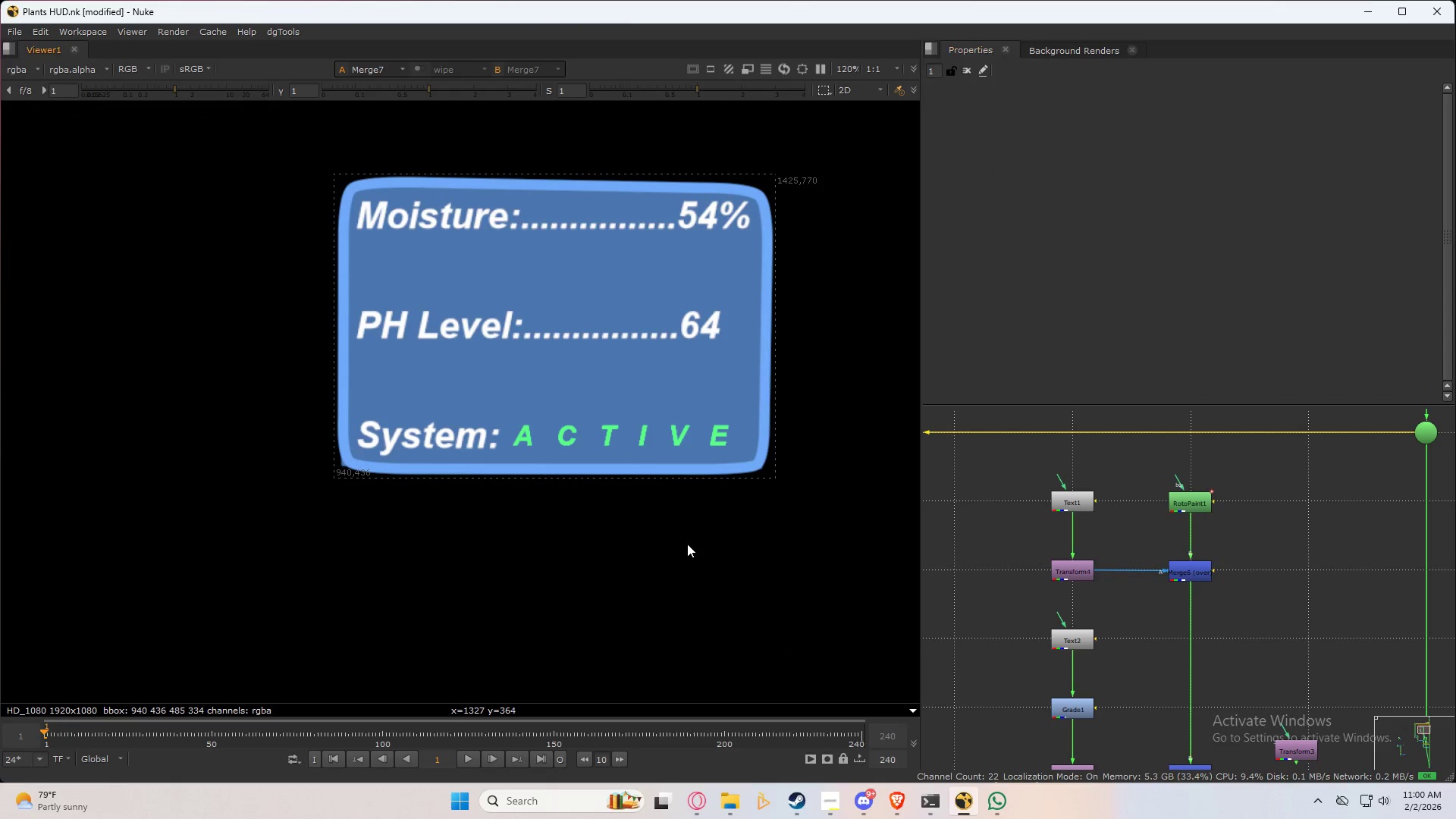 
key(Q)
 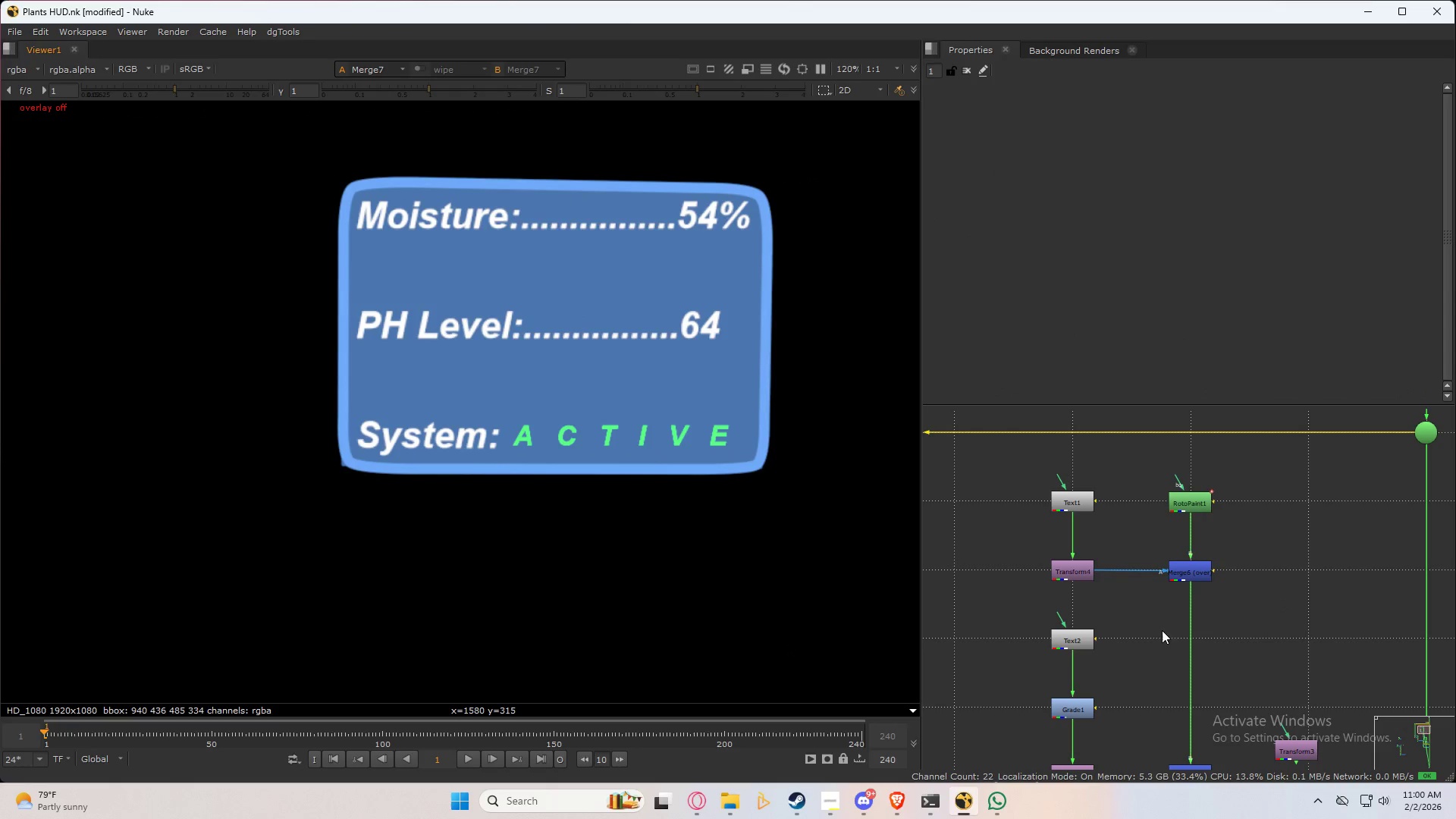 
left_click([1257, 634])
 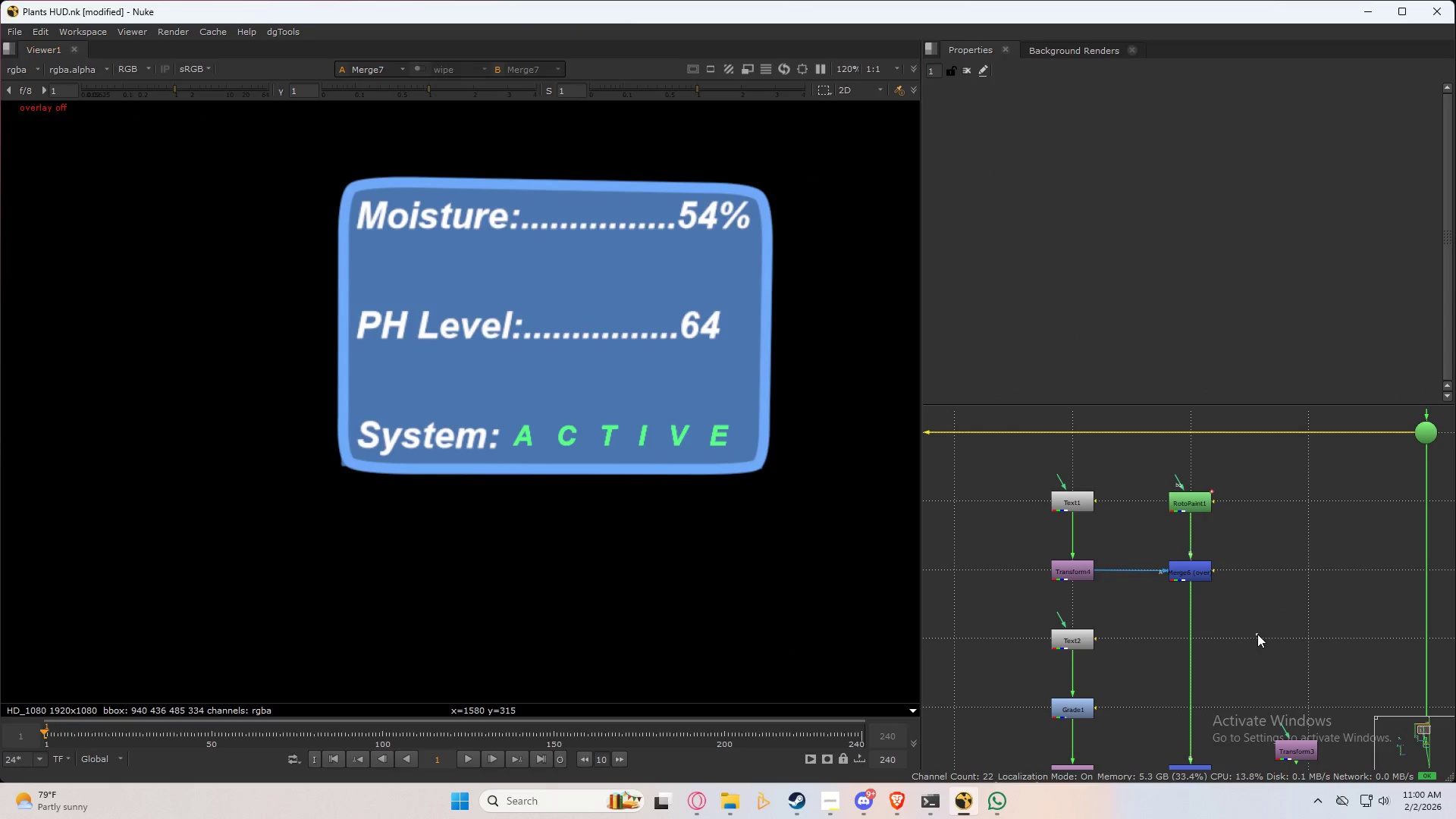 
key(2)
 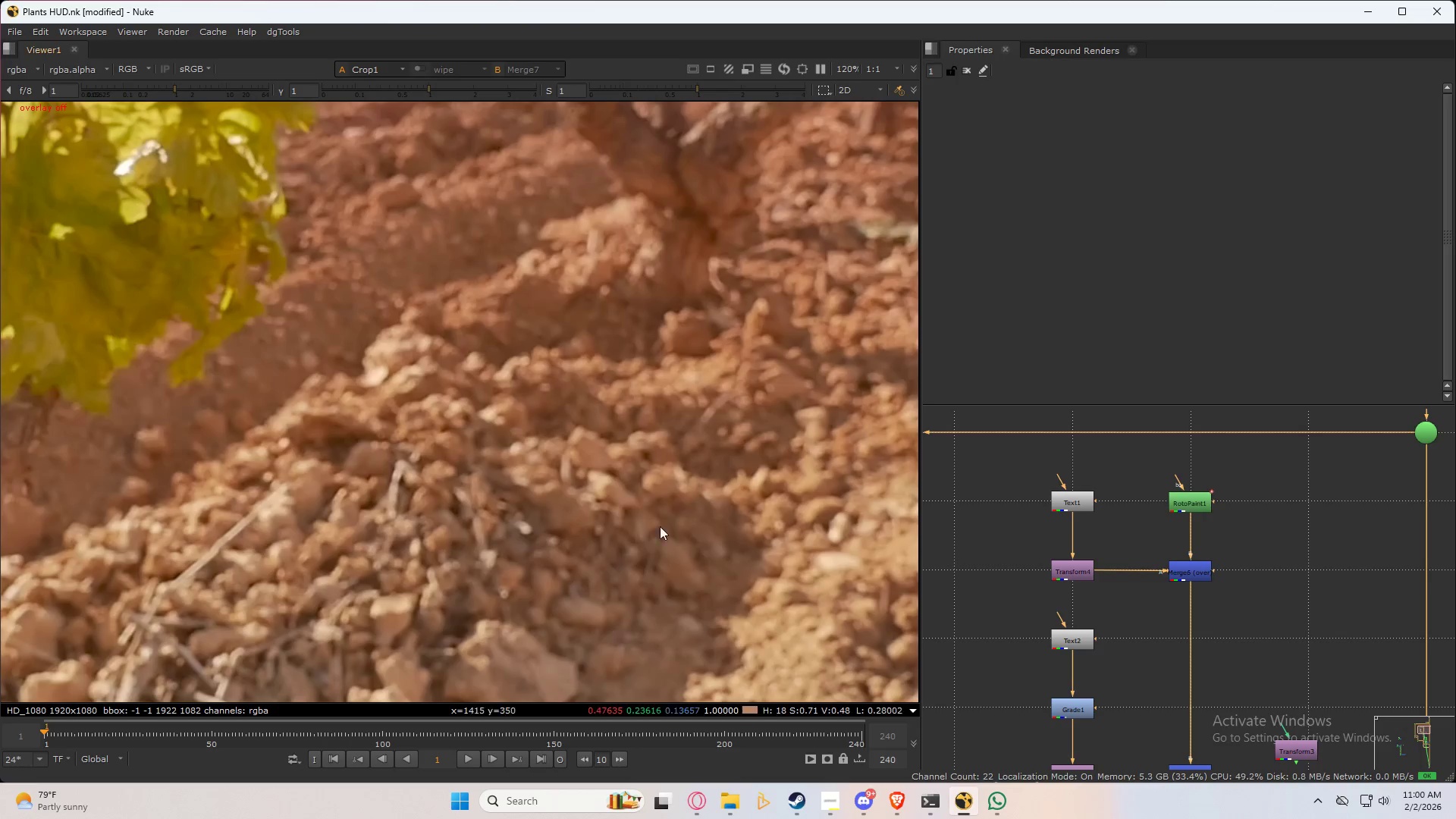 
scroll: coordinate [535, 483], scroll_direction: down, amount: 5.0
 